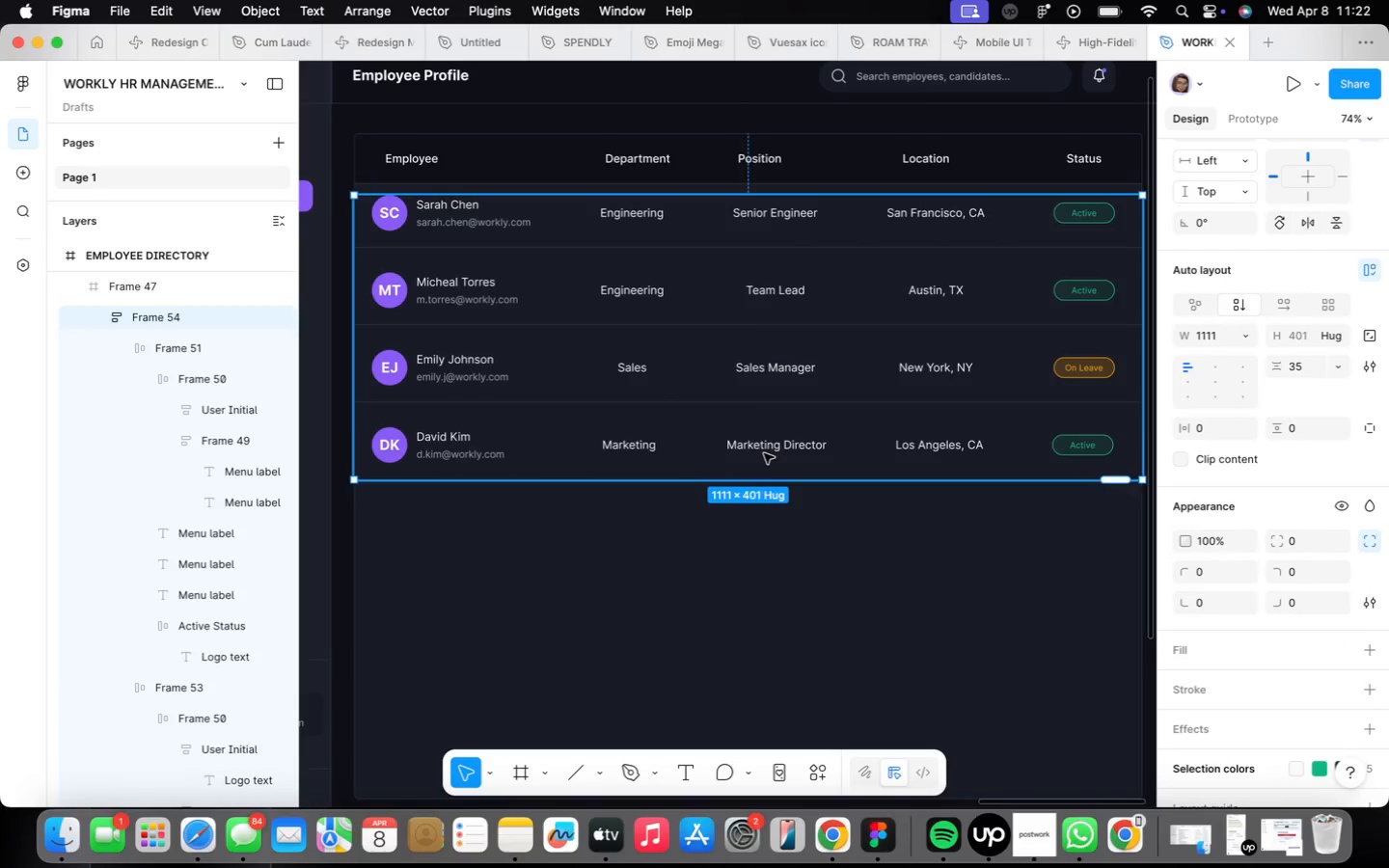 
triple_click([764, 453])
 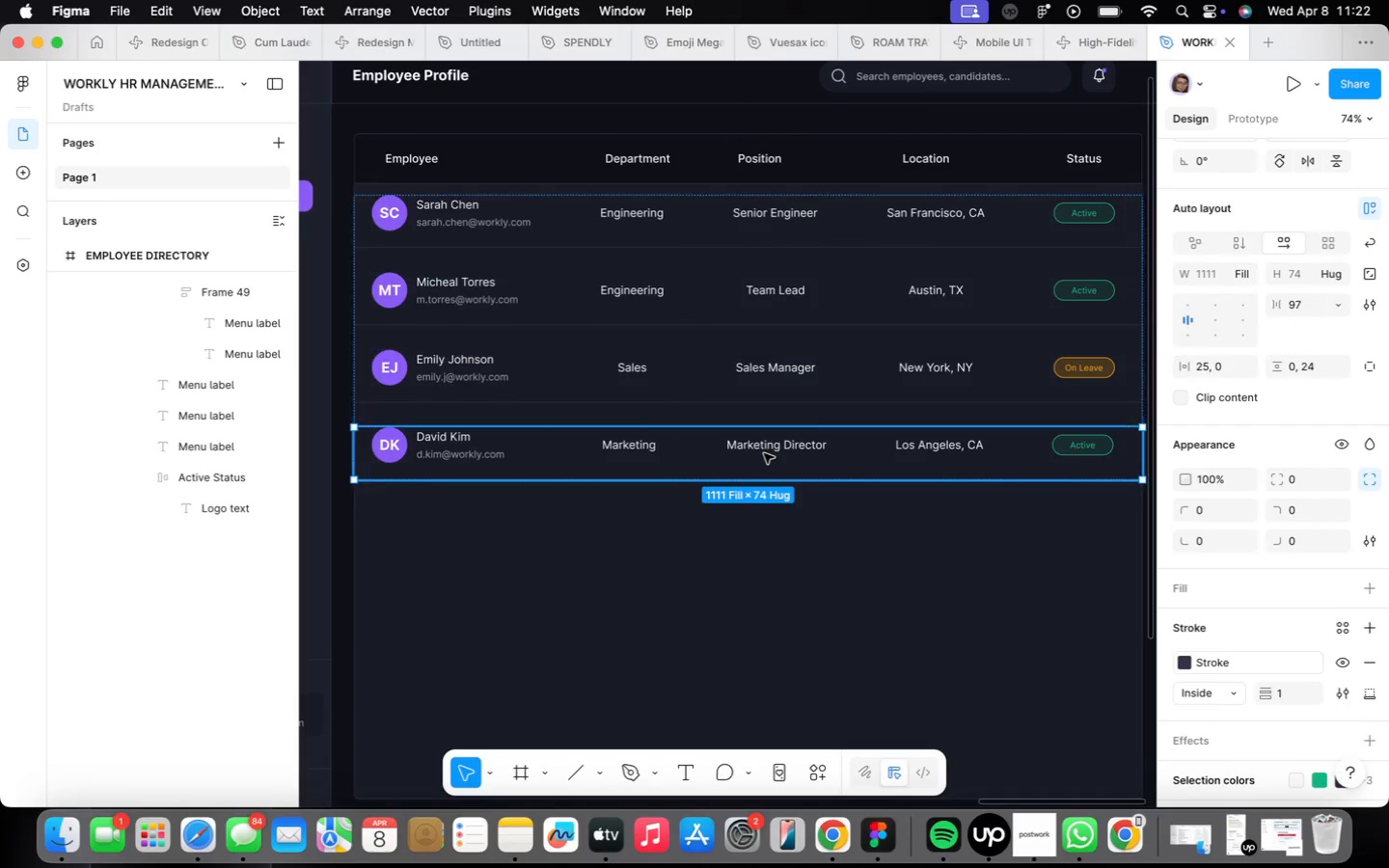 
triple_click([764, 453])
 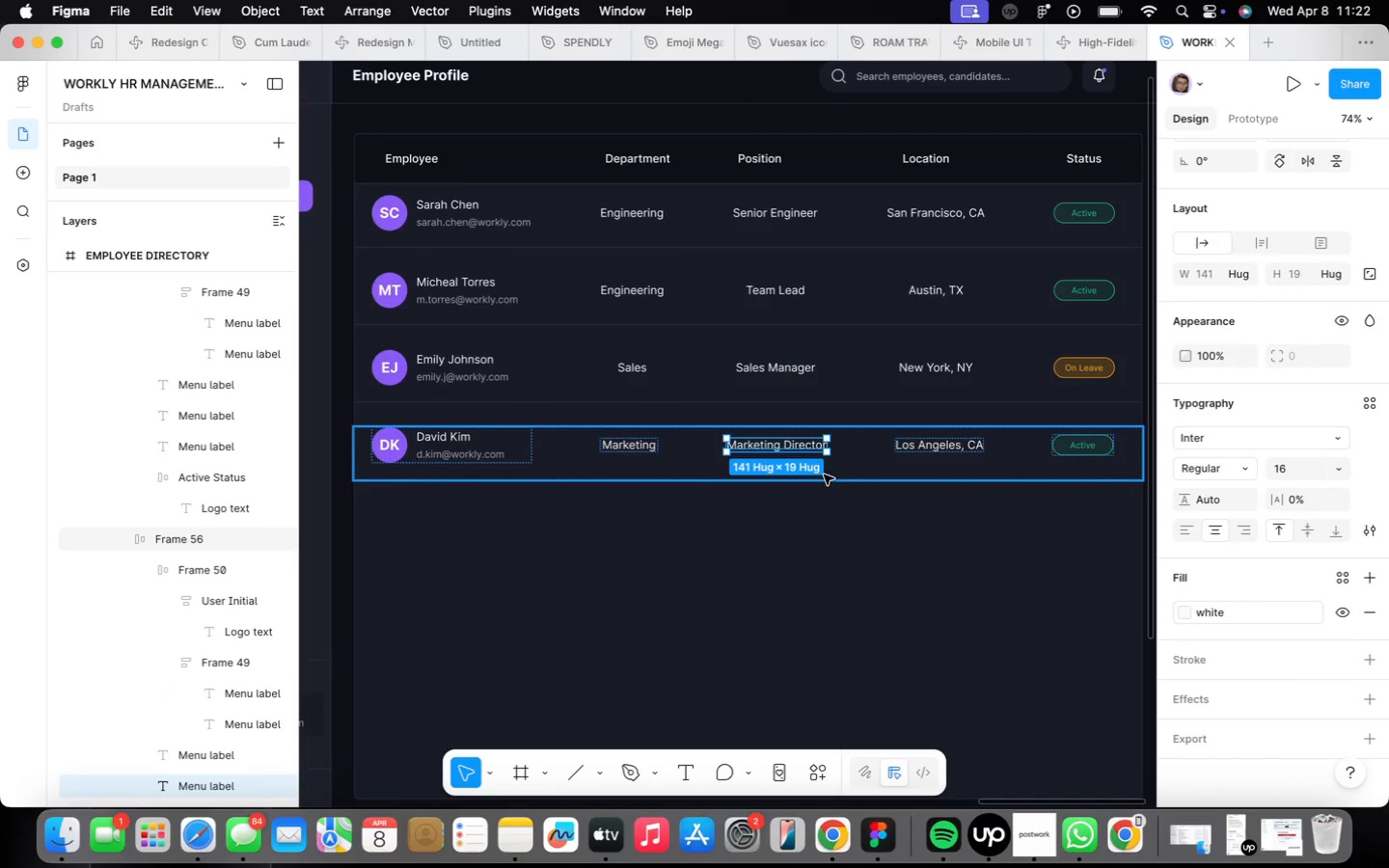 
left_click([883, 460])
 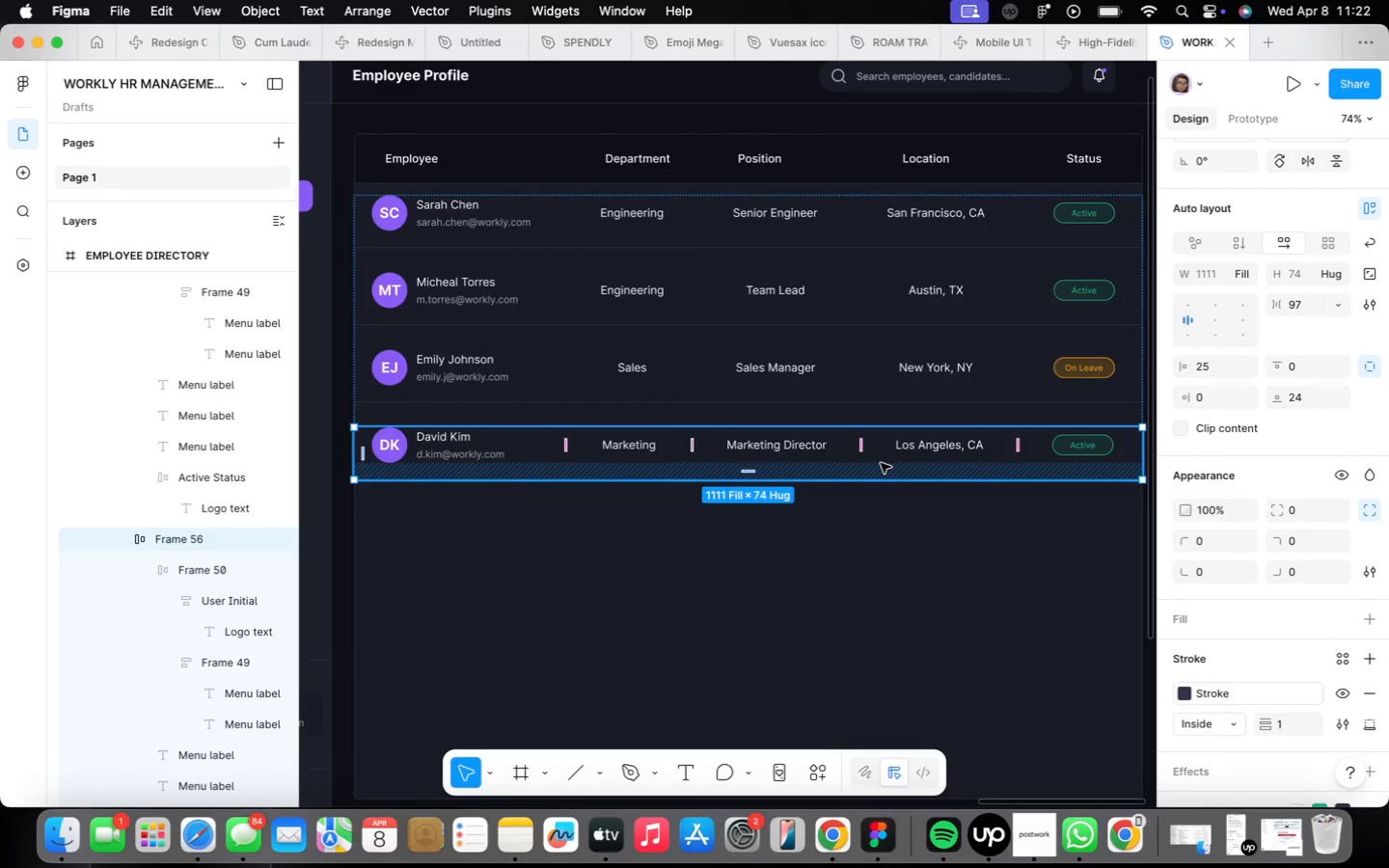 
key(Meta+CommandLeft)
 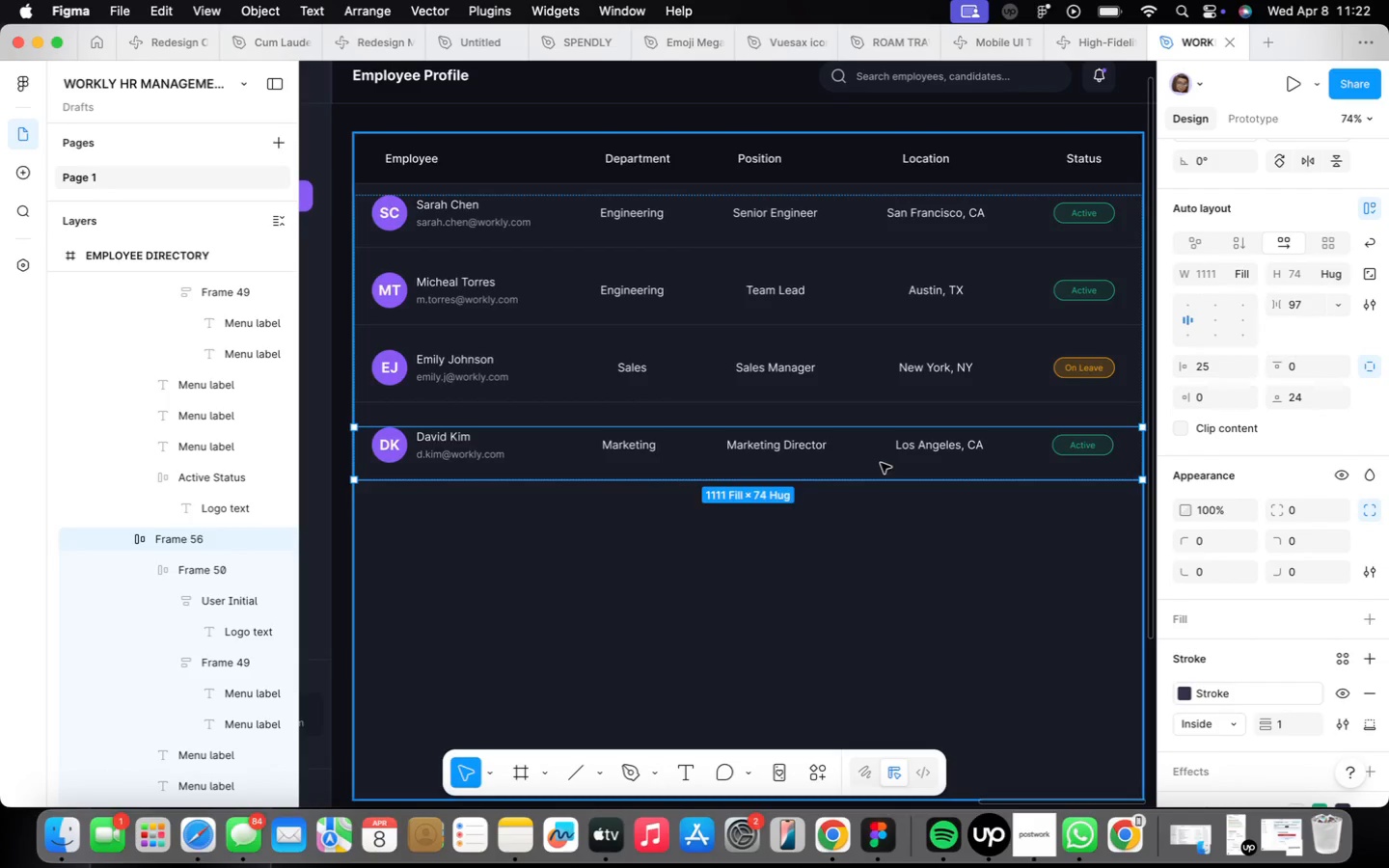 
key(Meta+D)
 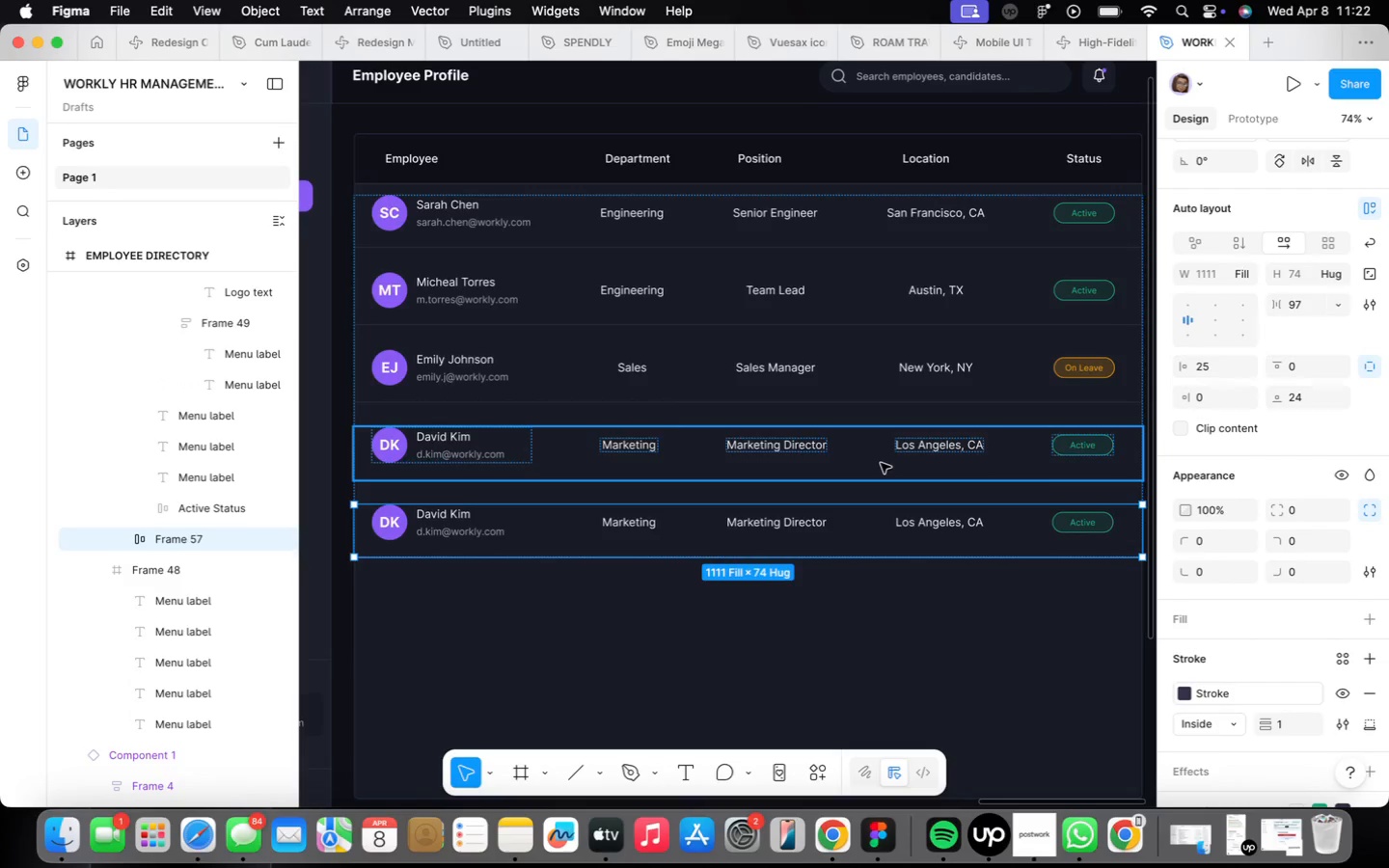 
key(Meta+CommandLeft)
 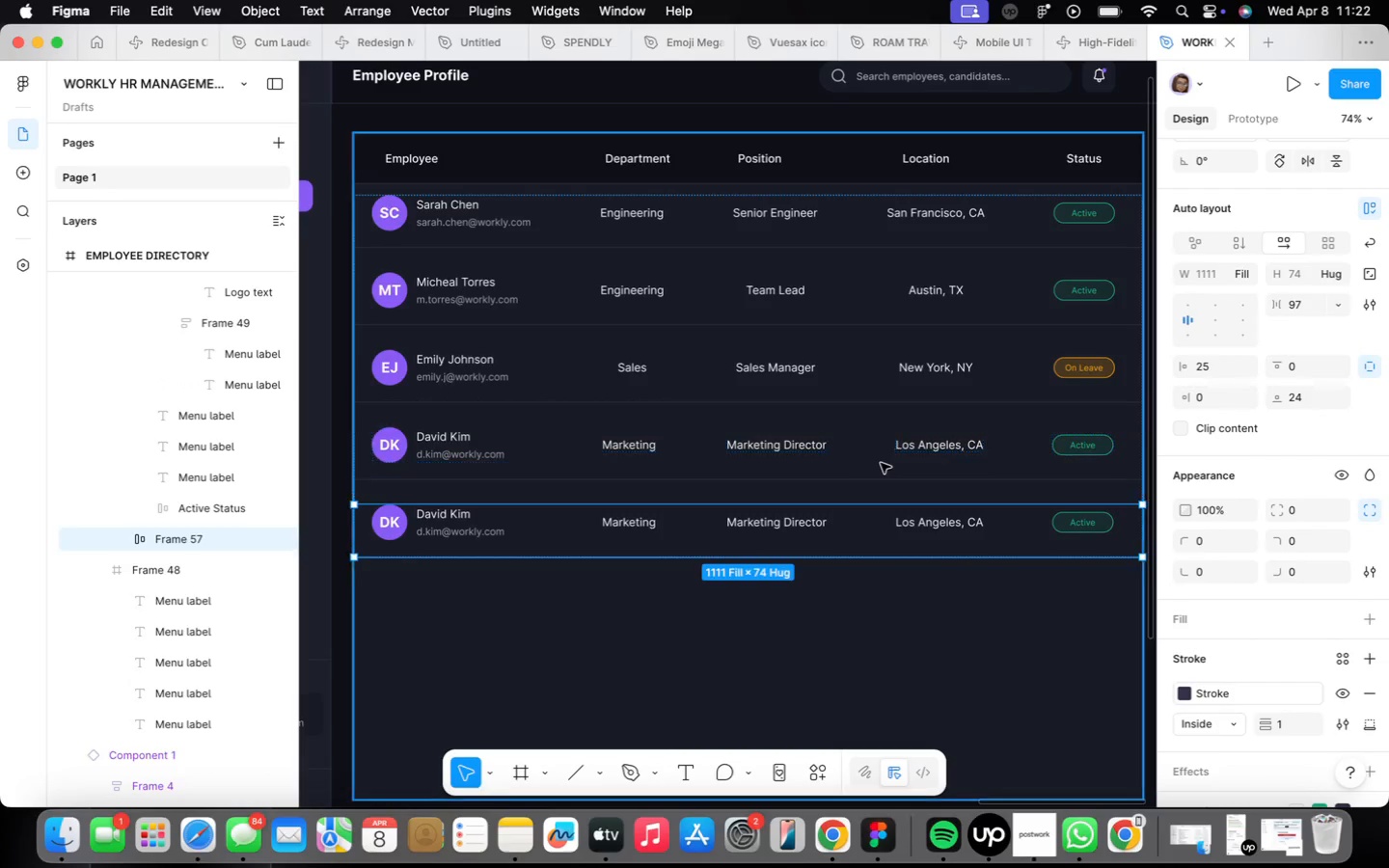 
key(Meta+D)
 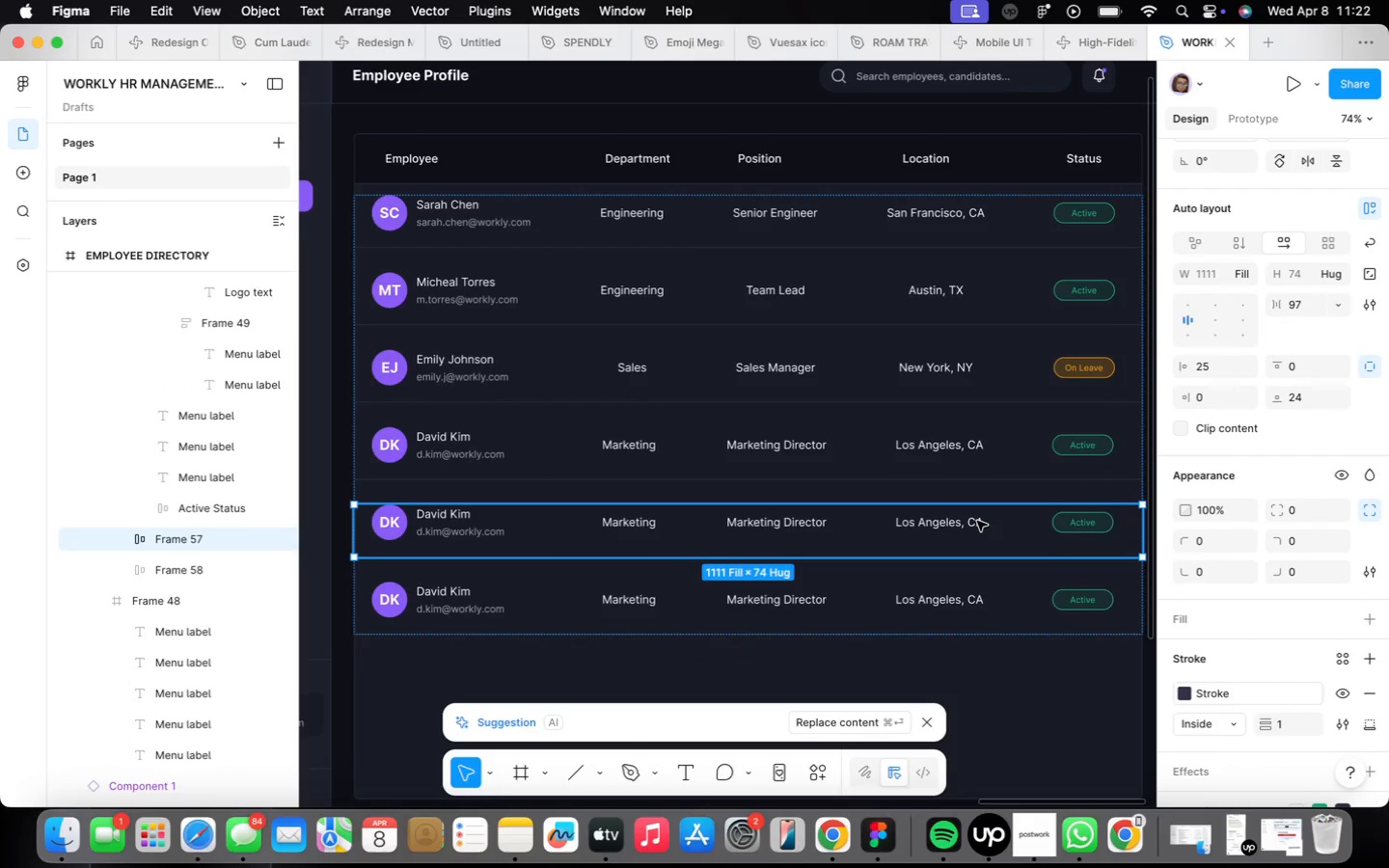 
wait(5.08)
 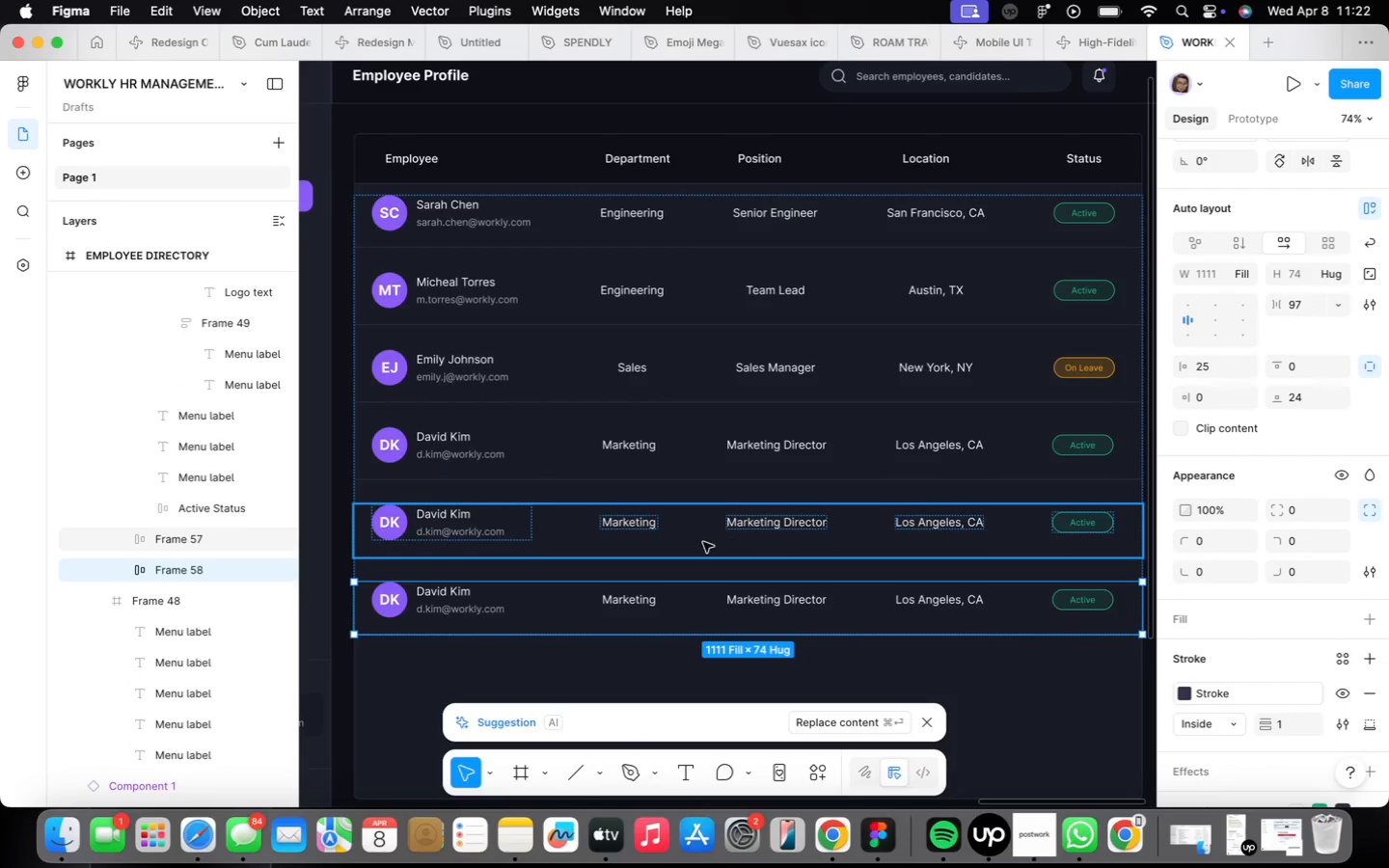 
triple_click([967, 525])
 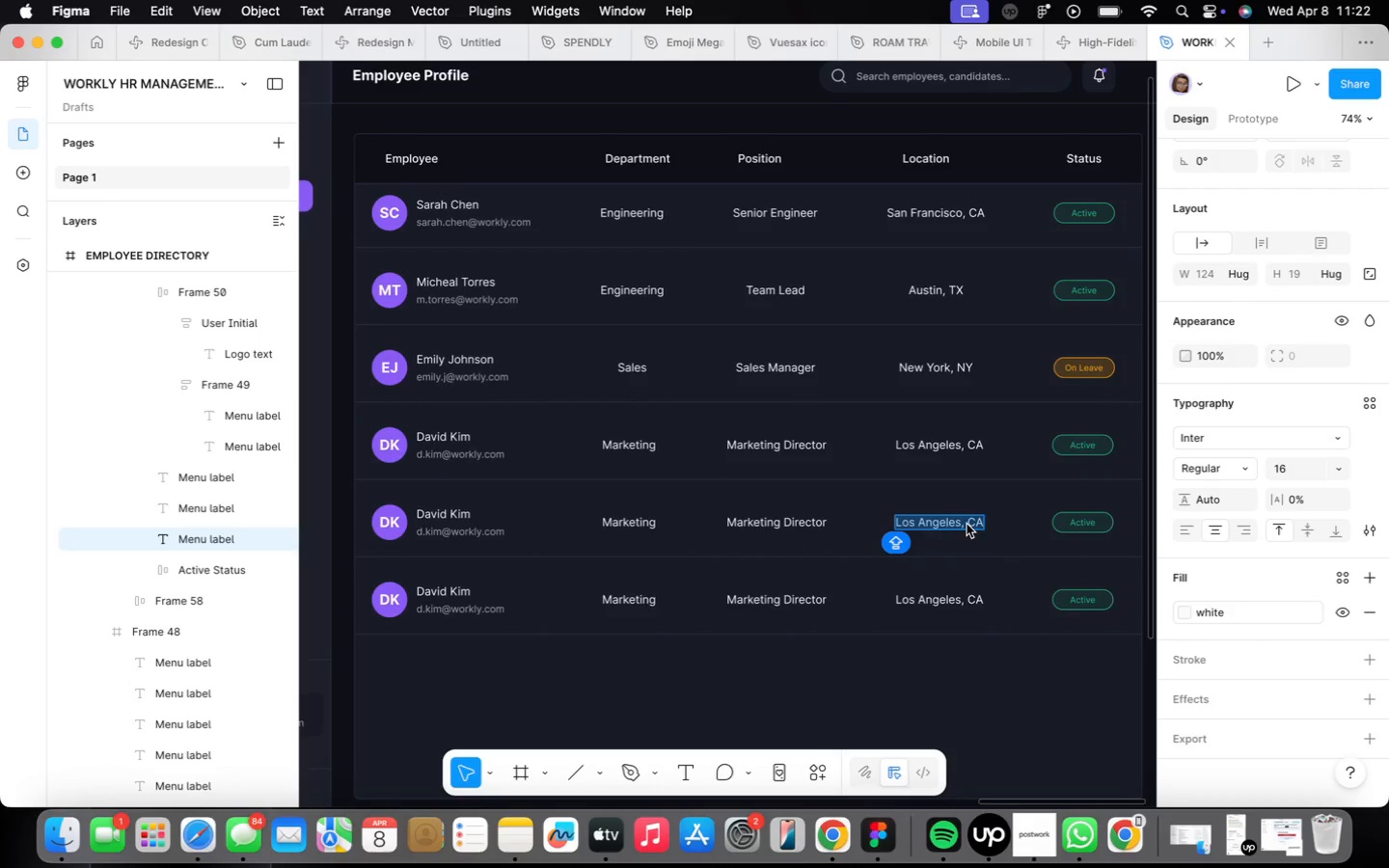 
key(C)
 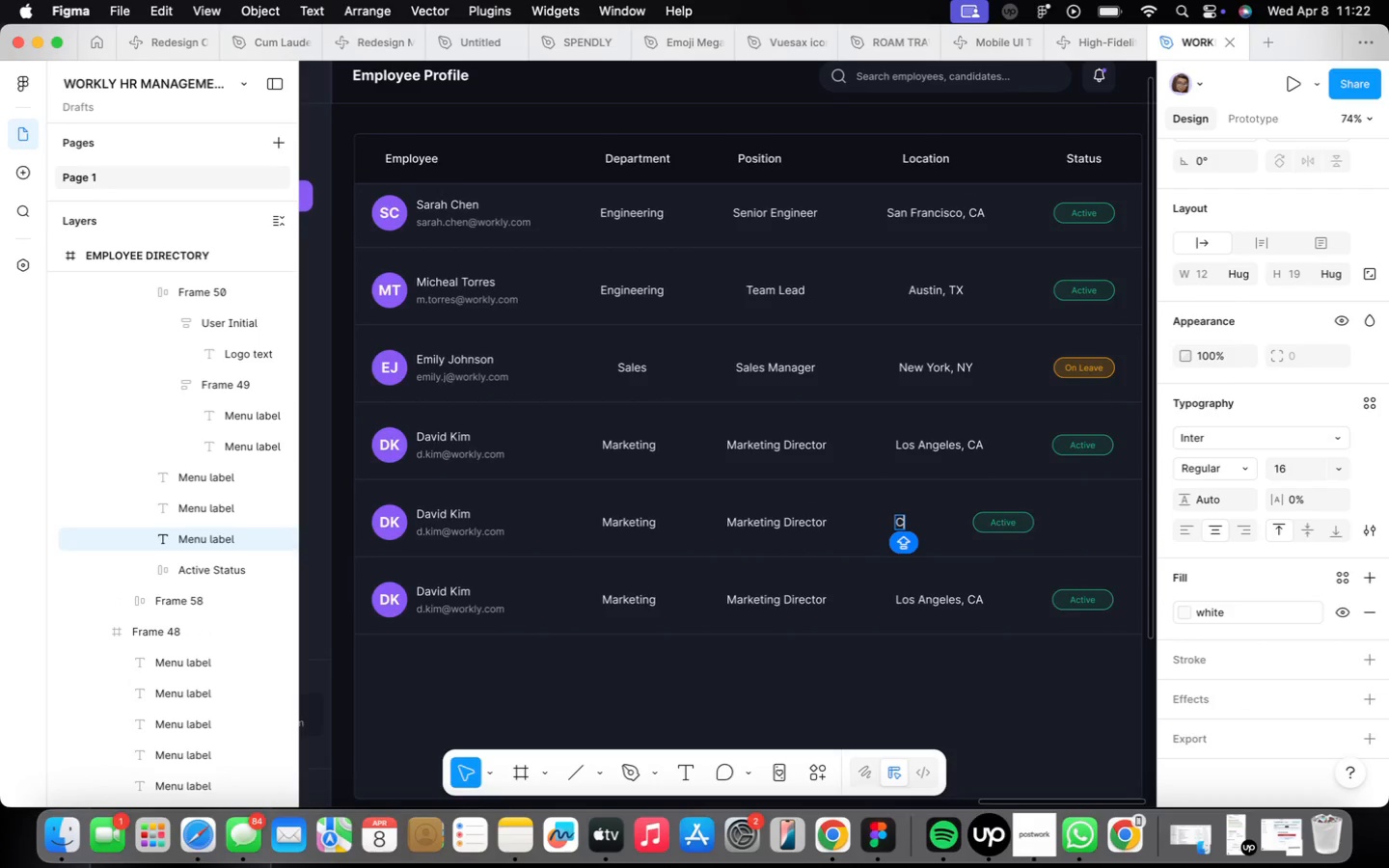 
key(Meta+Z)
 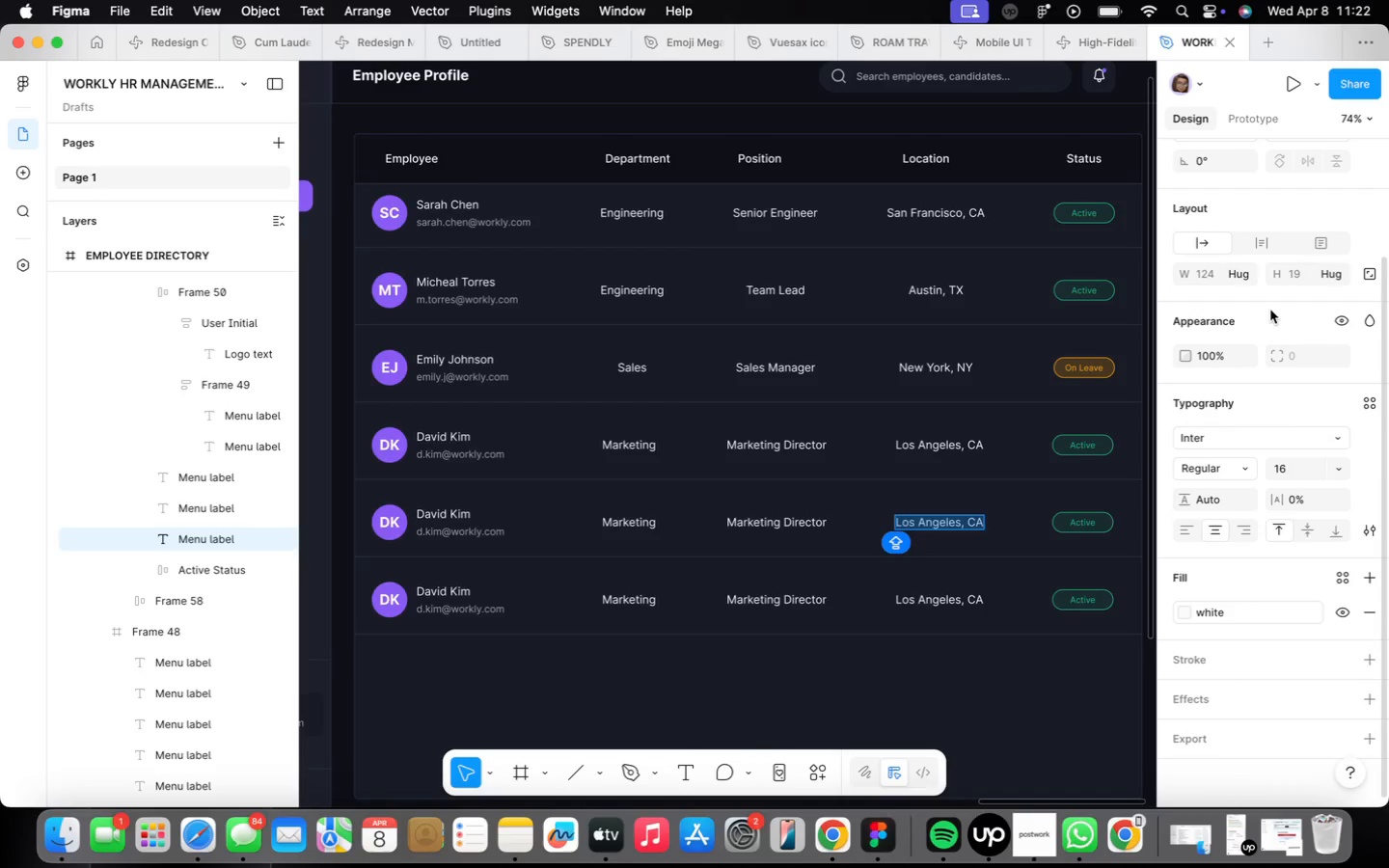 
left_click([1240, 282])
 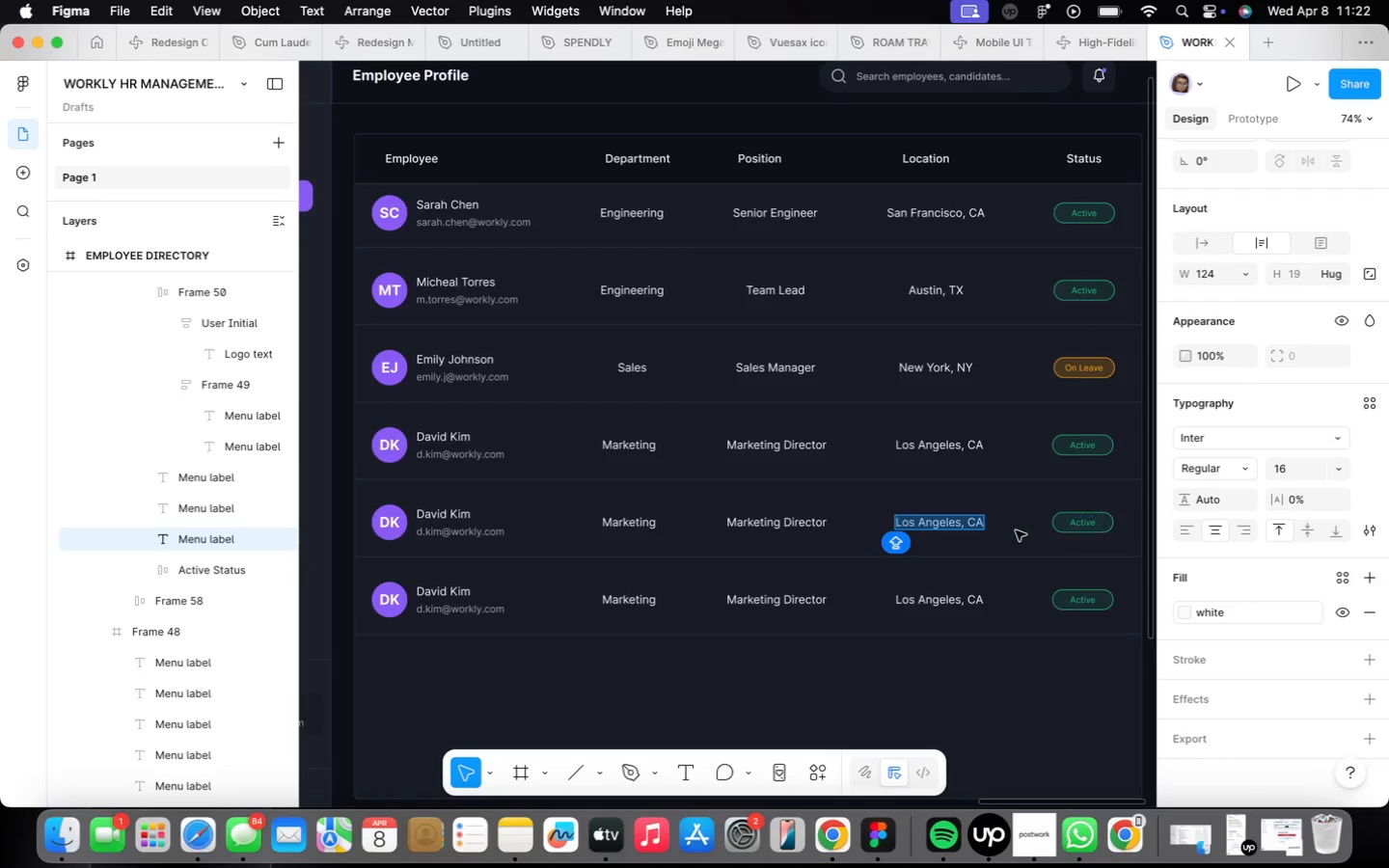 
type(Chicago)
 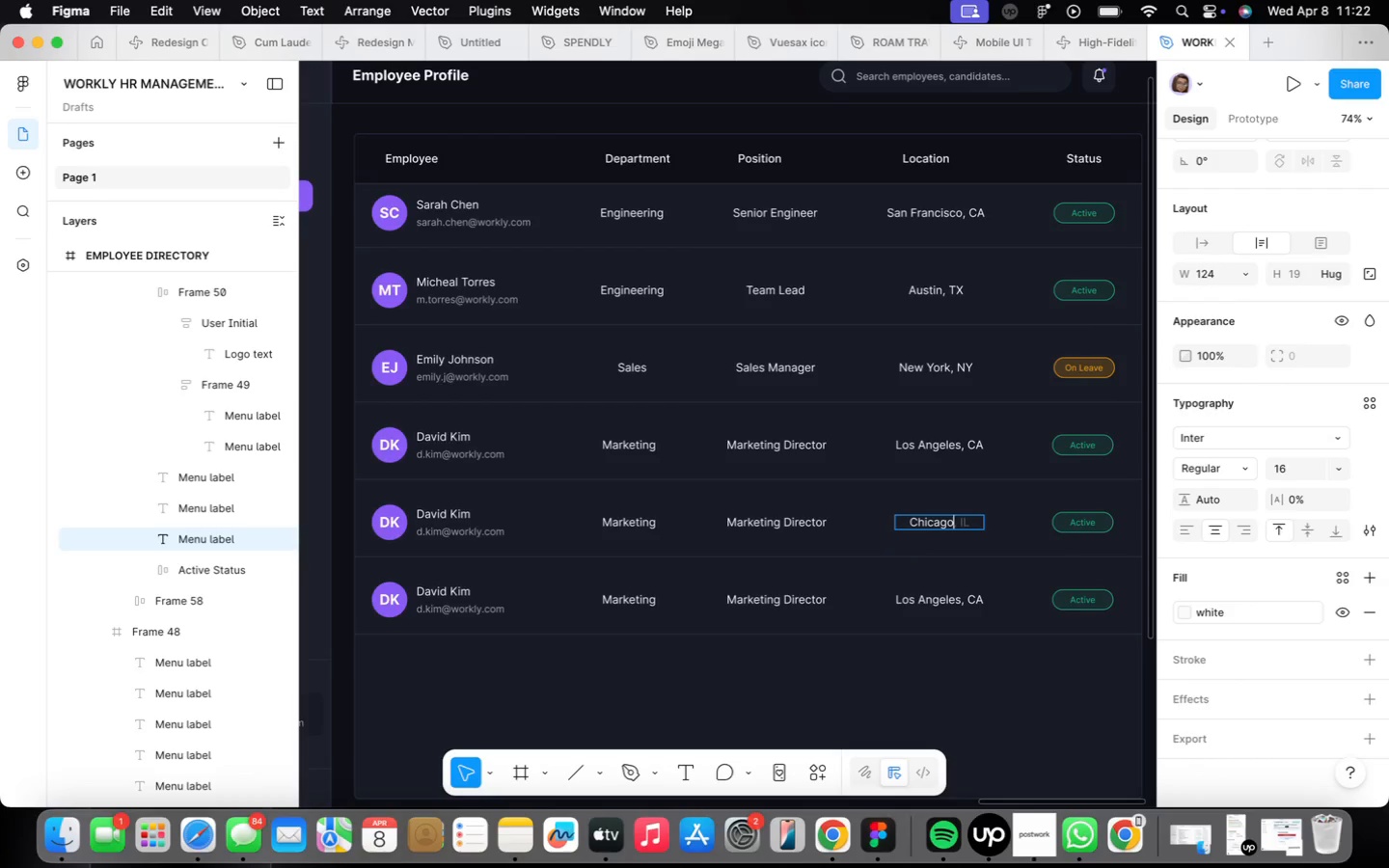 
key(ArrowRight)
 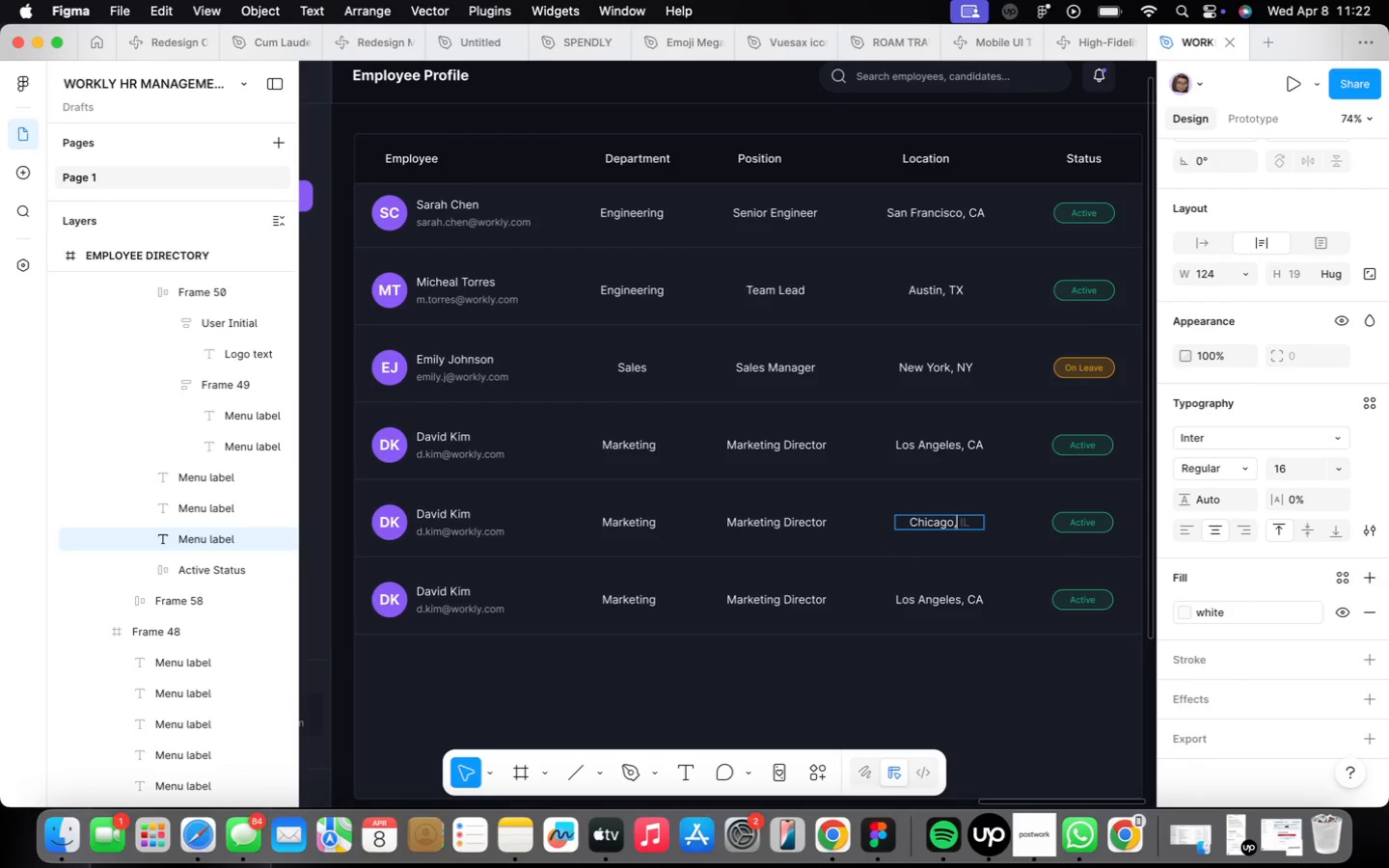 
key(ArrowRight)
 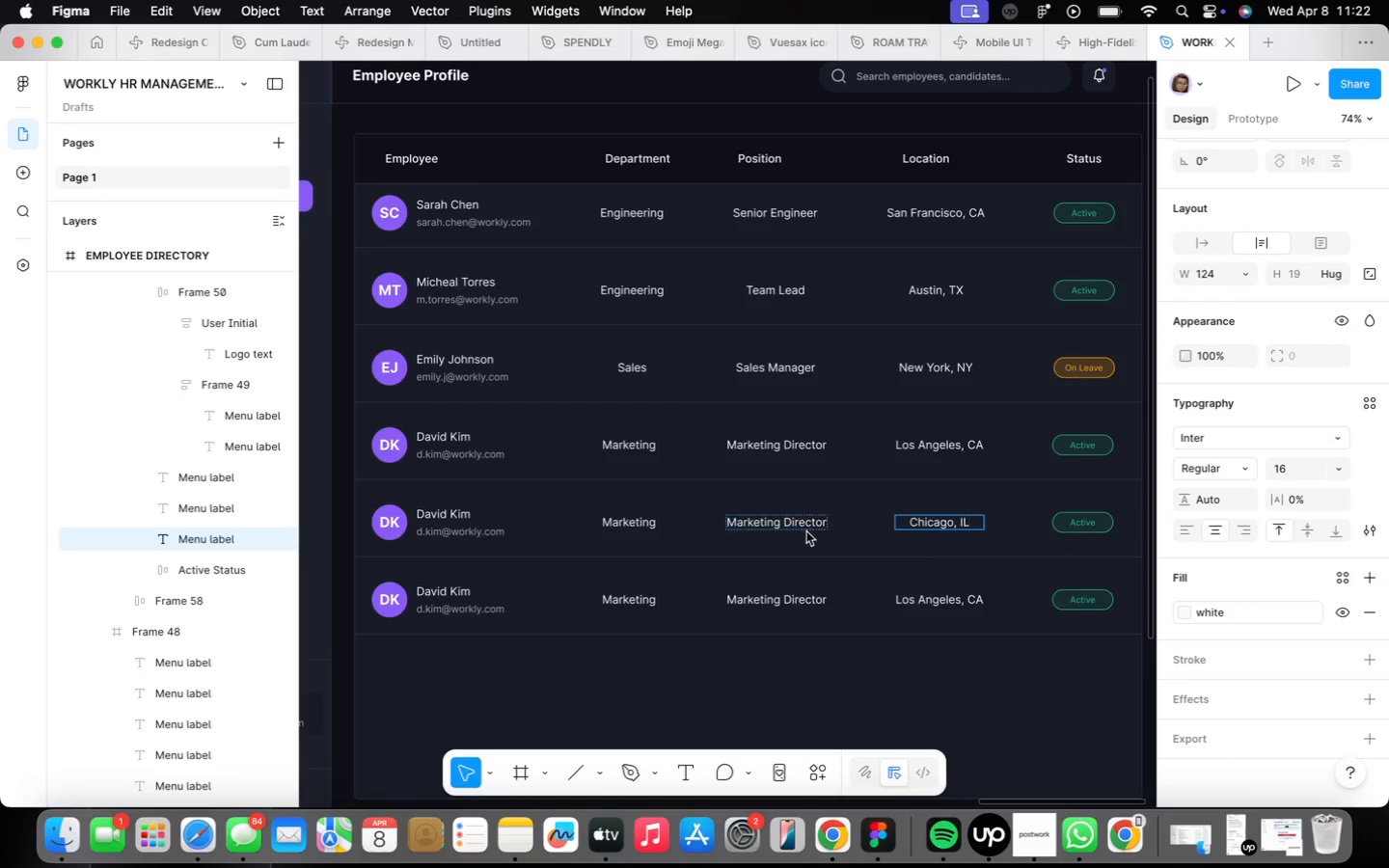 
double_click([800, 523])
 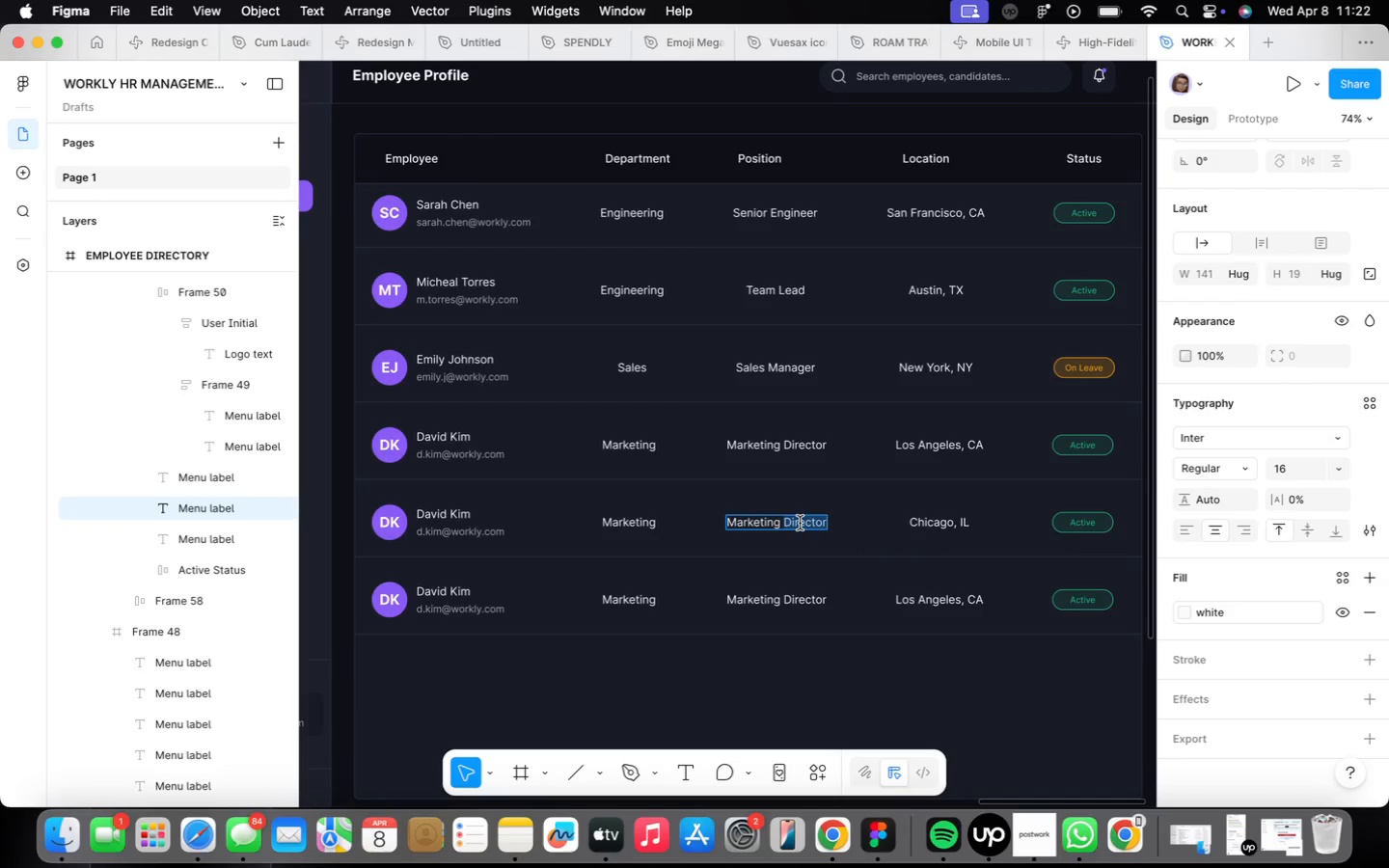 
triple_click([800, 523])
 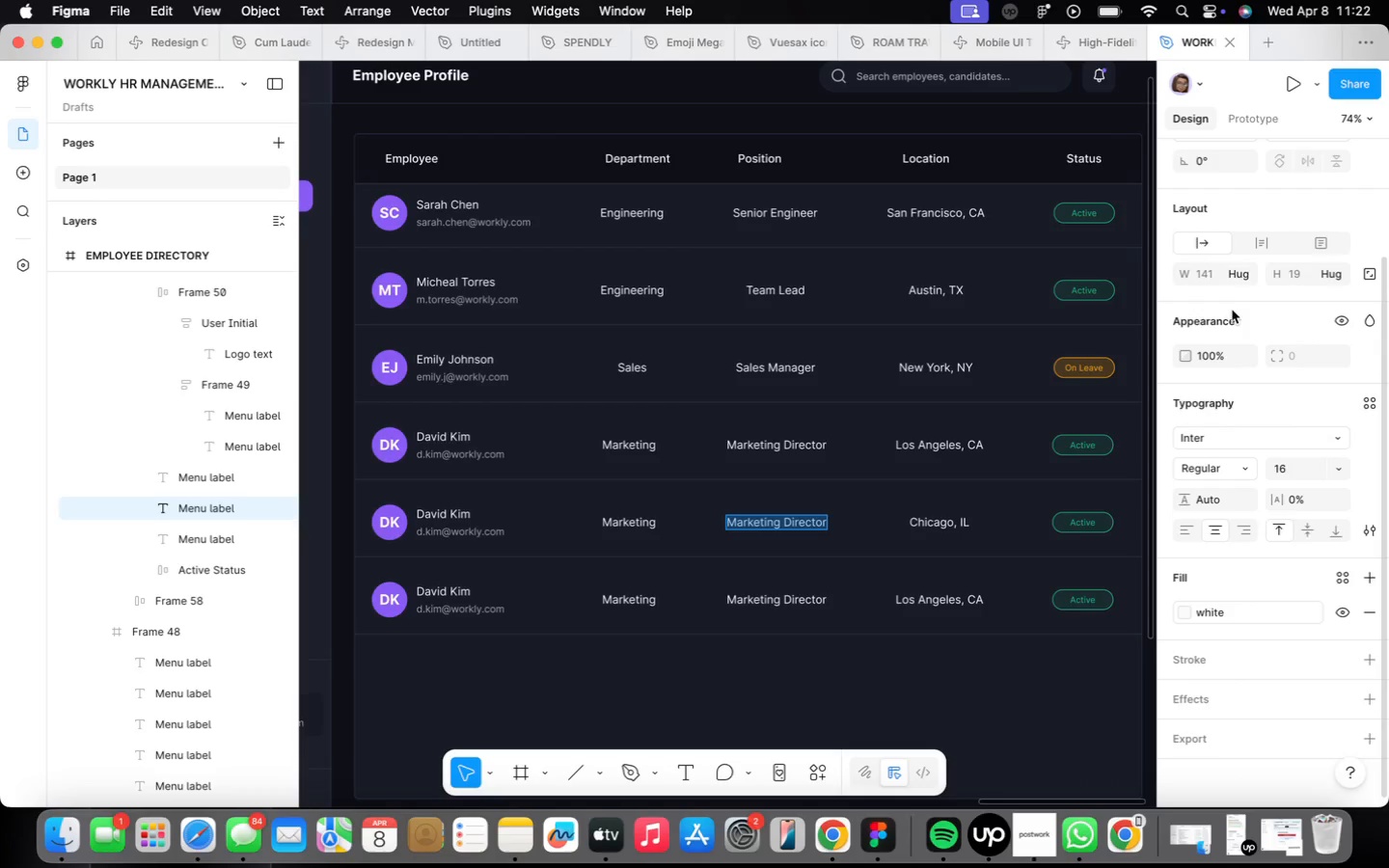 
left_click([1236, 278])
 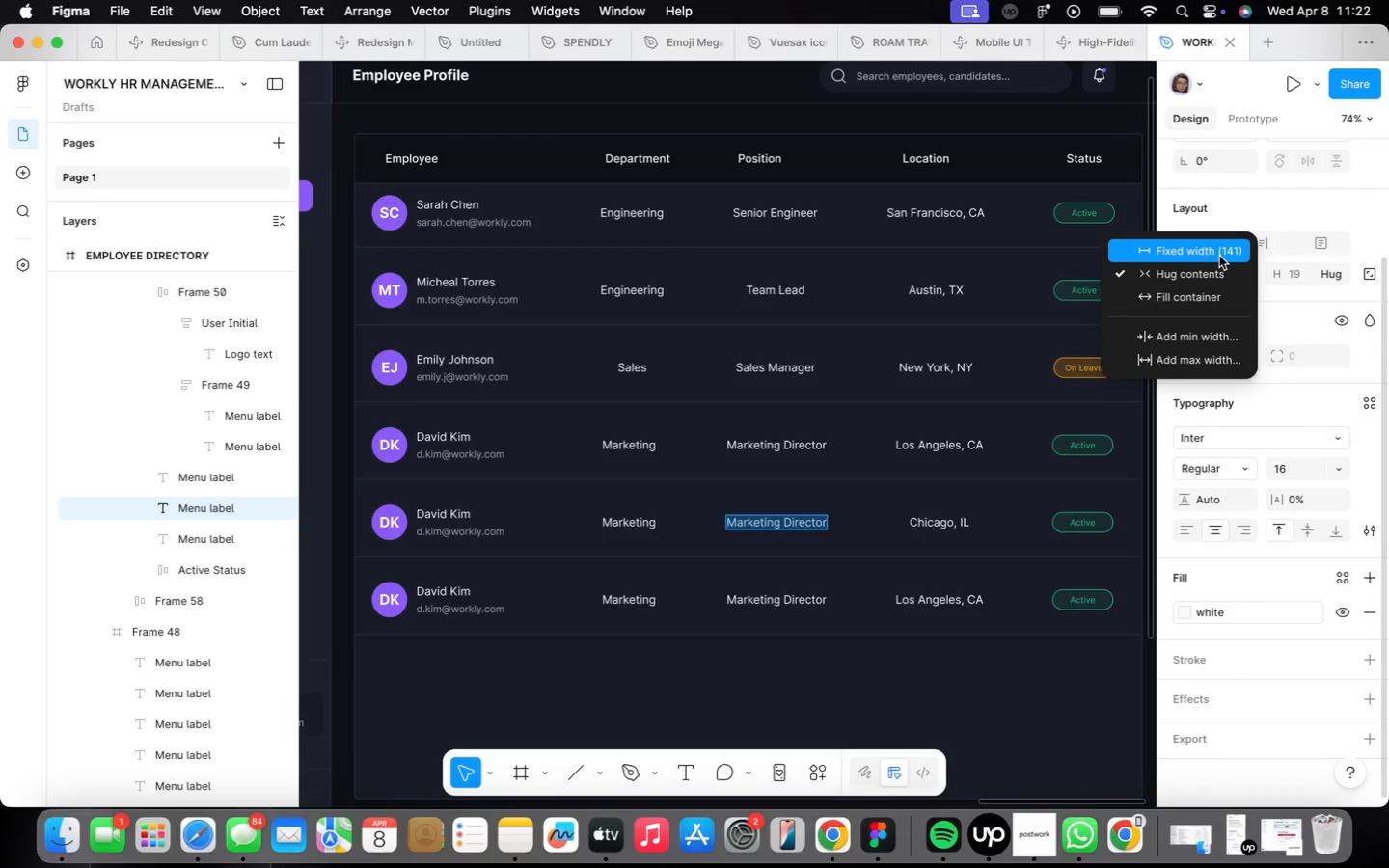 
left_click([1219, 256])
 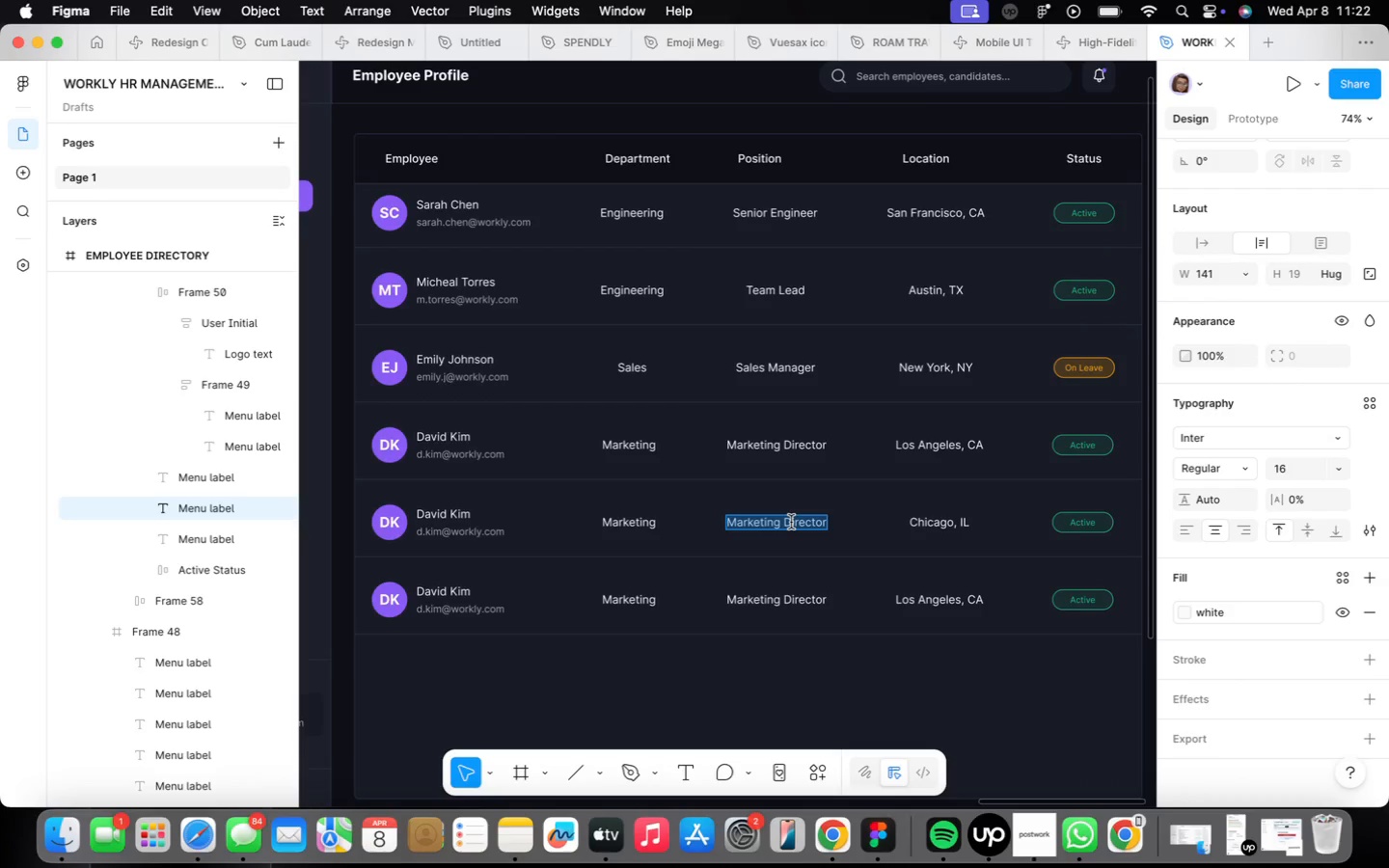 
type(Financial Analyst)
 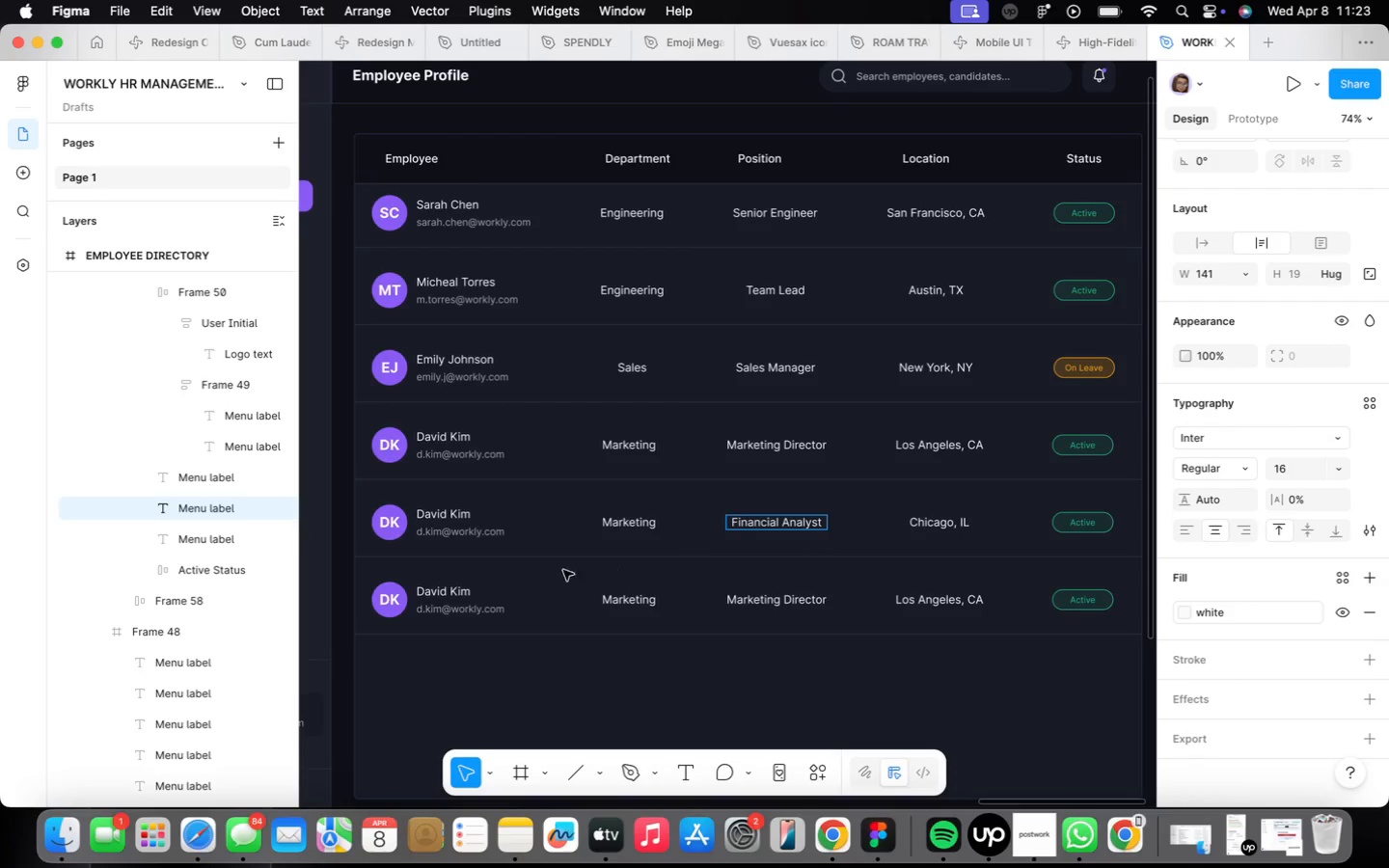 
wait(6.43)
 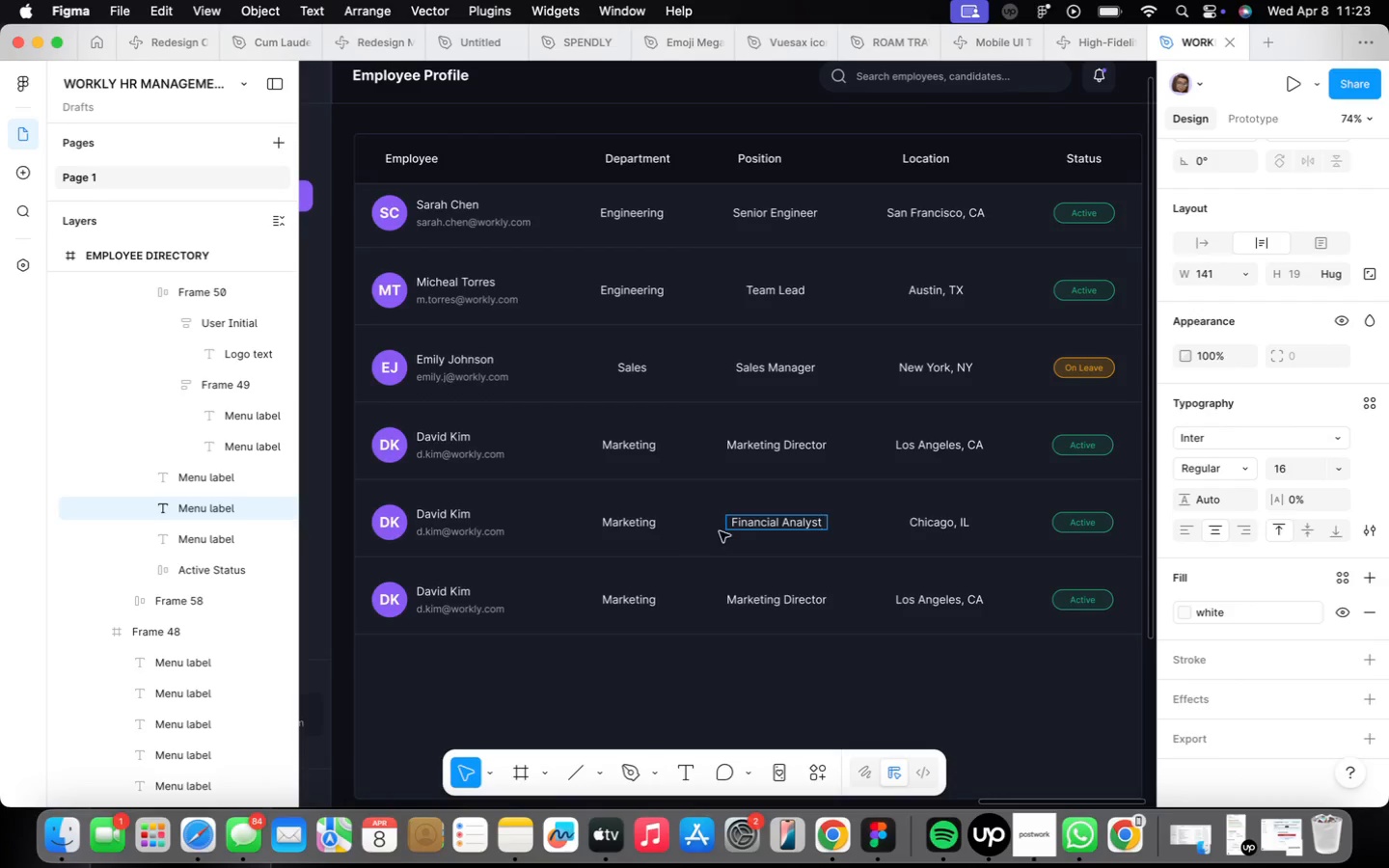 
type(Finance)
 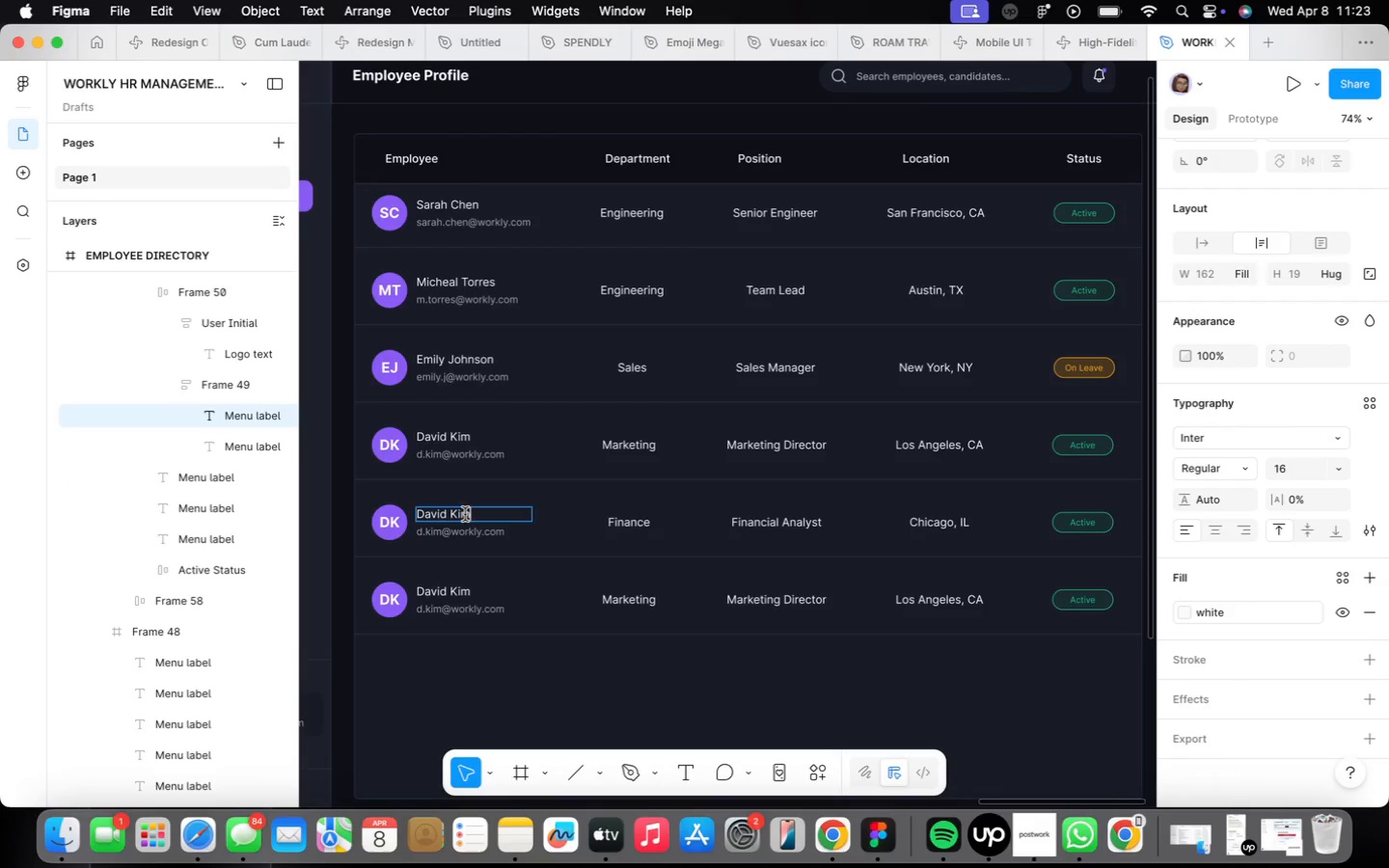 
type(Lisa Martinez)
 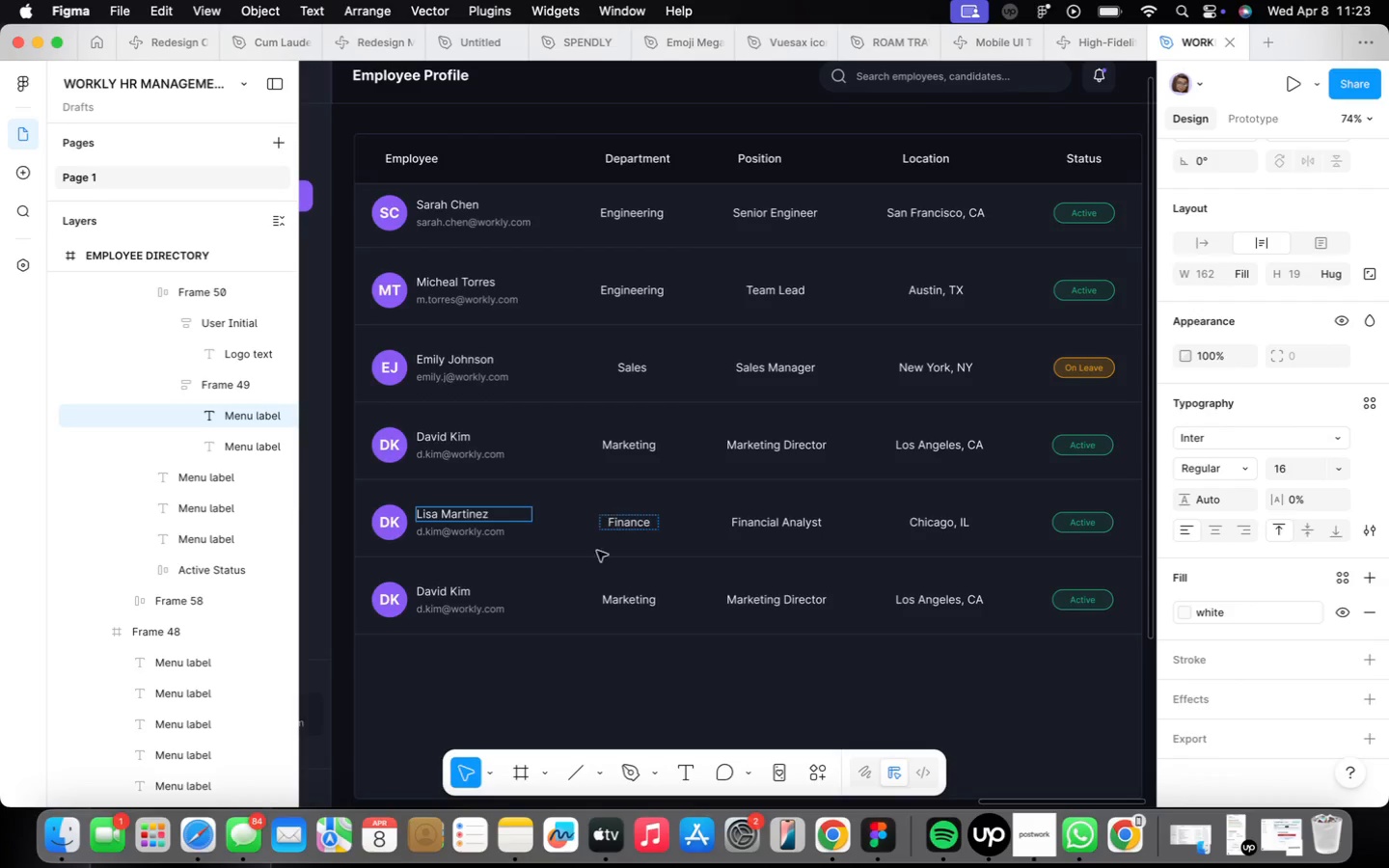 
wait(10.94)
 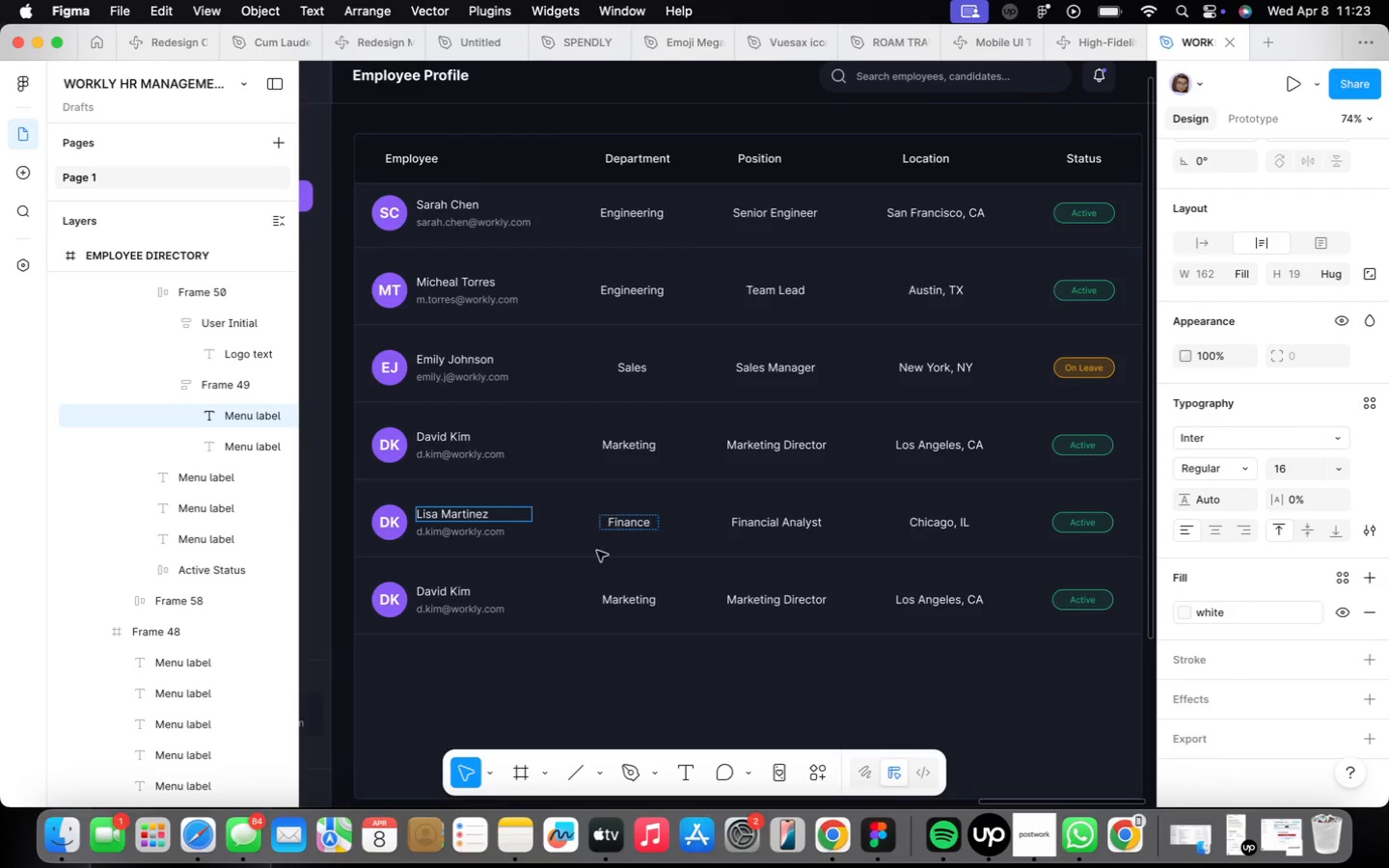 
double_click([964, 481])
 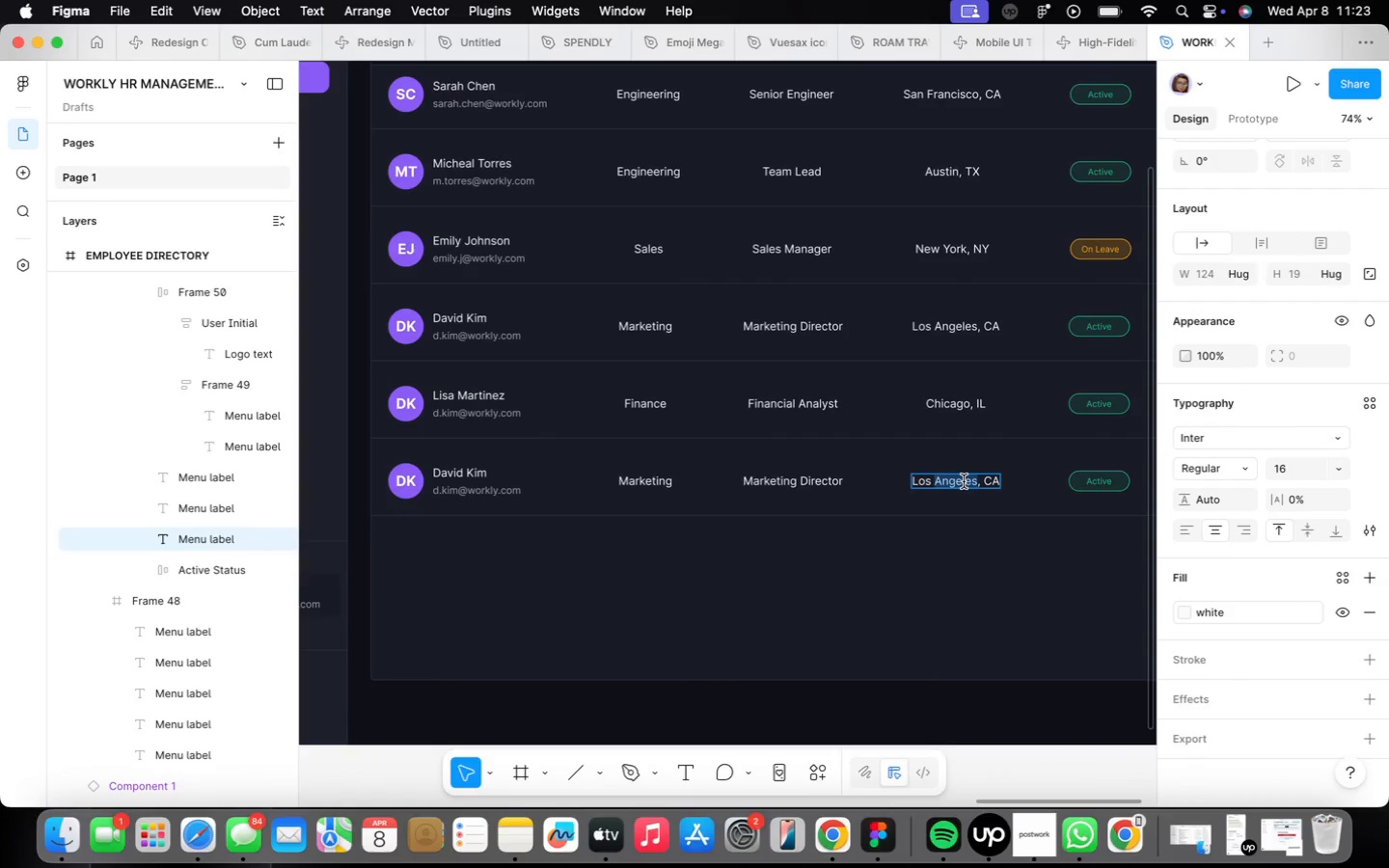 
triple_click([964, 481])
 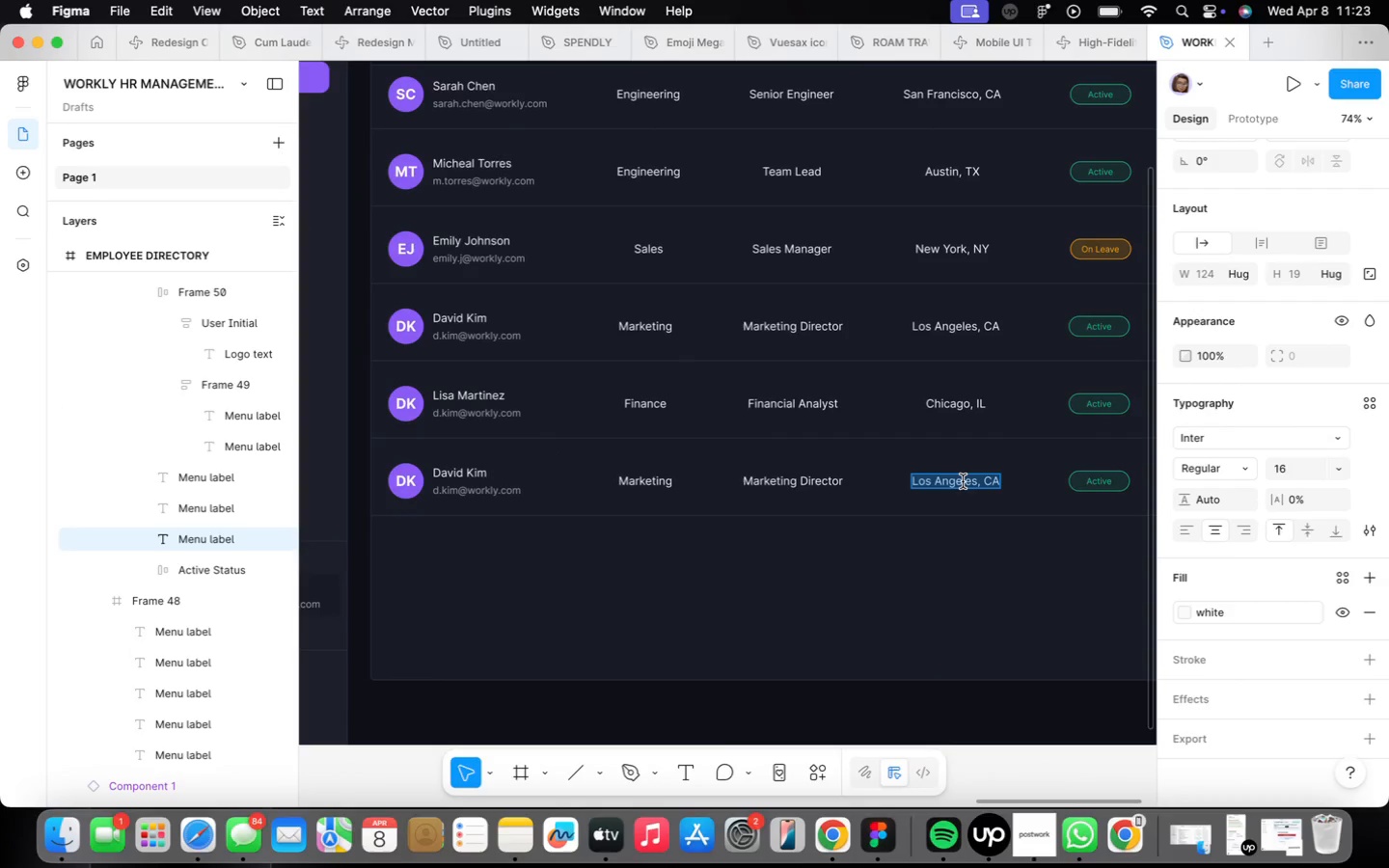 
type(Seatt)
 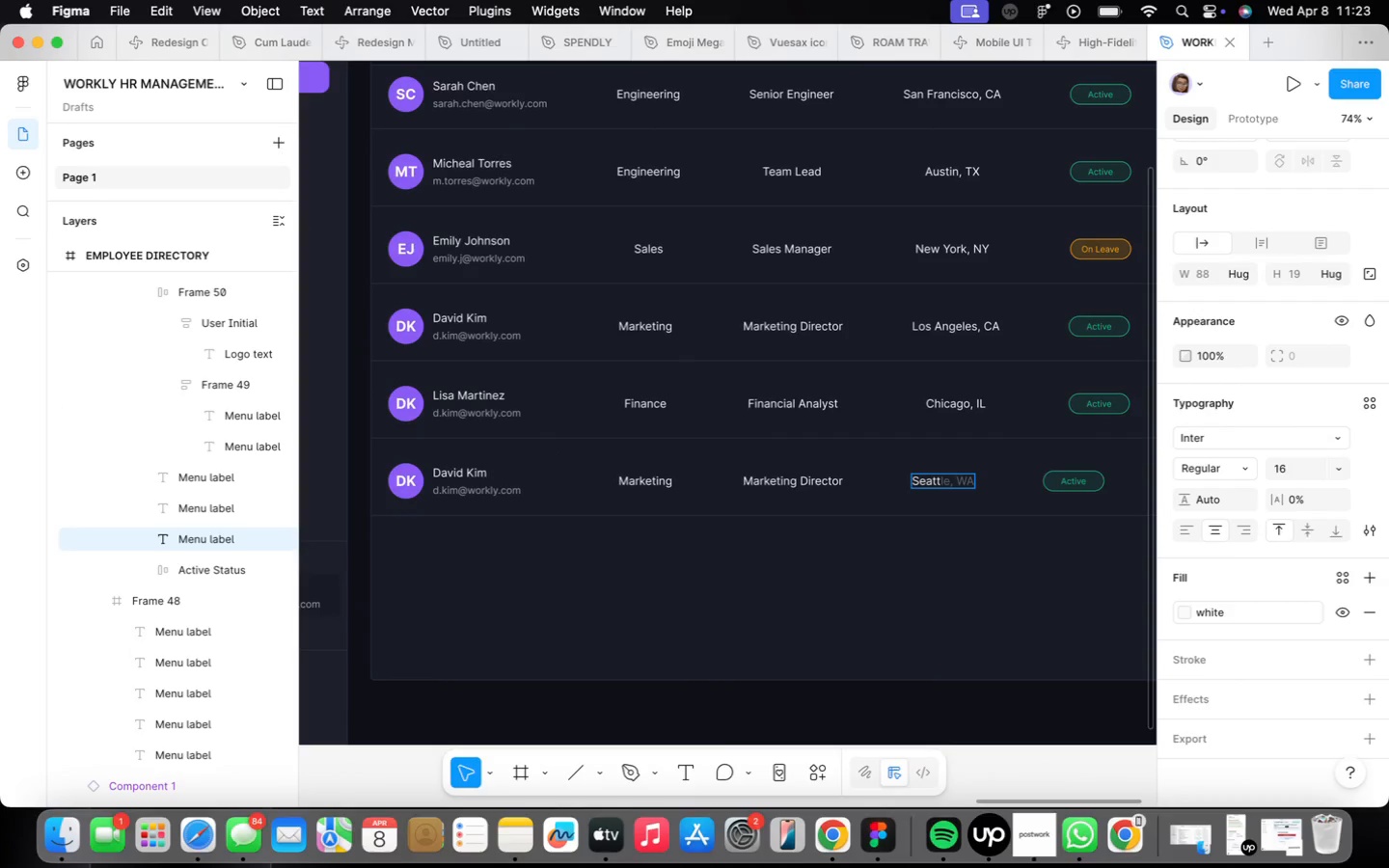 
key(ArrowRight)
 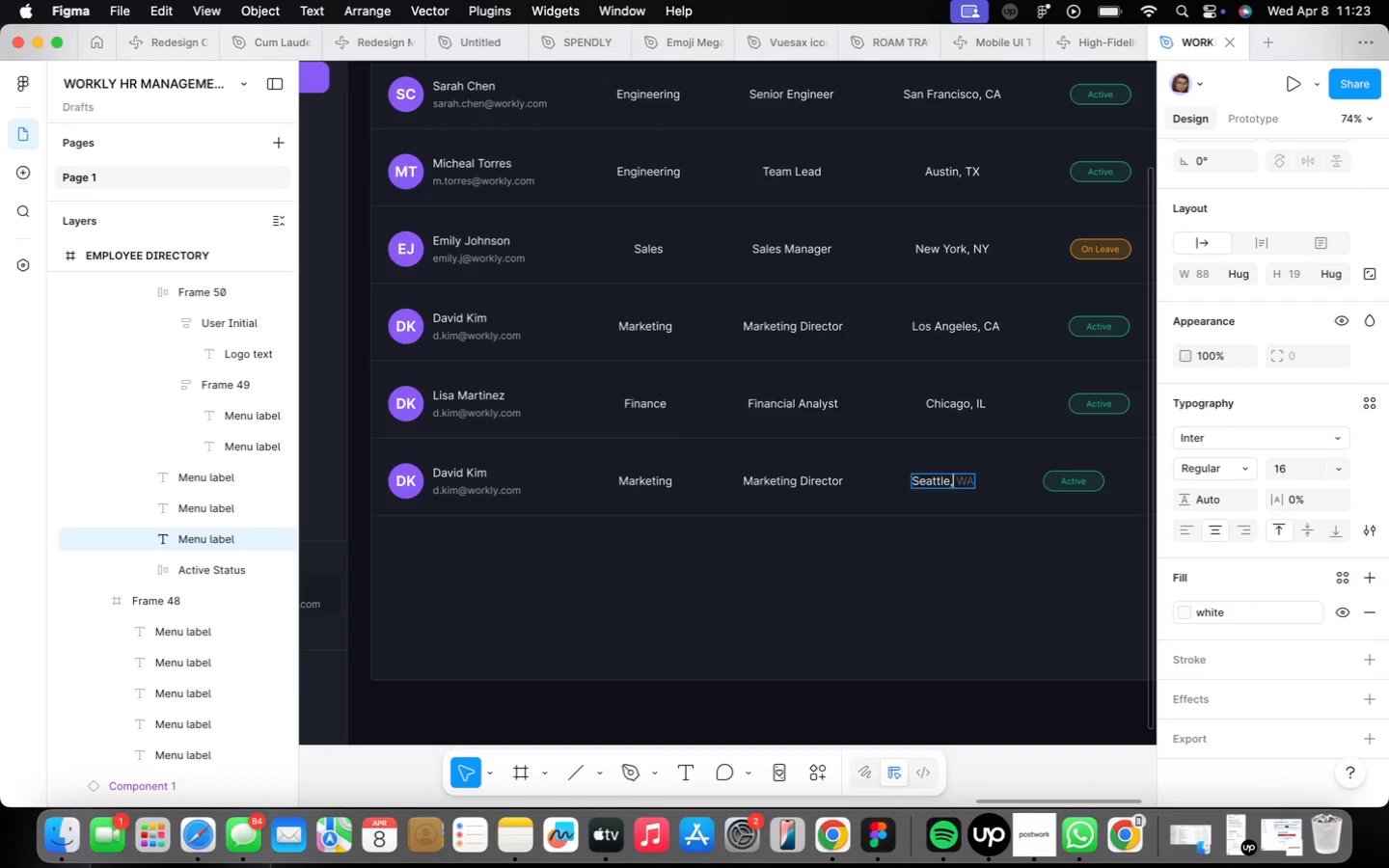 
key(ArrowRight)
 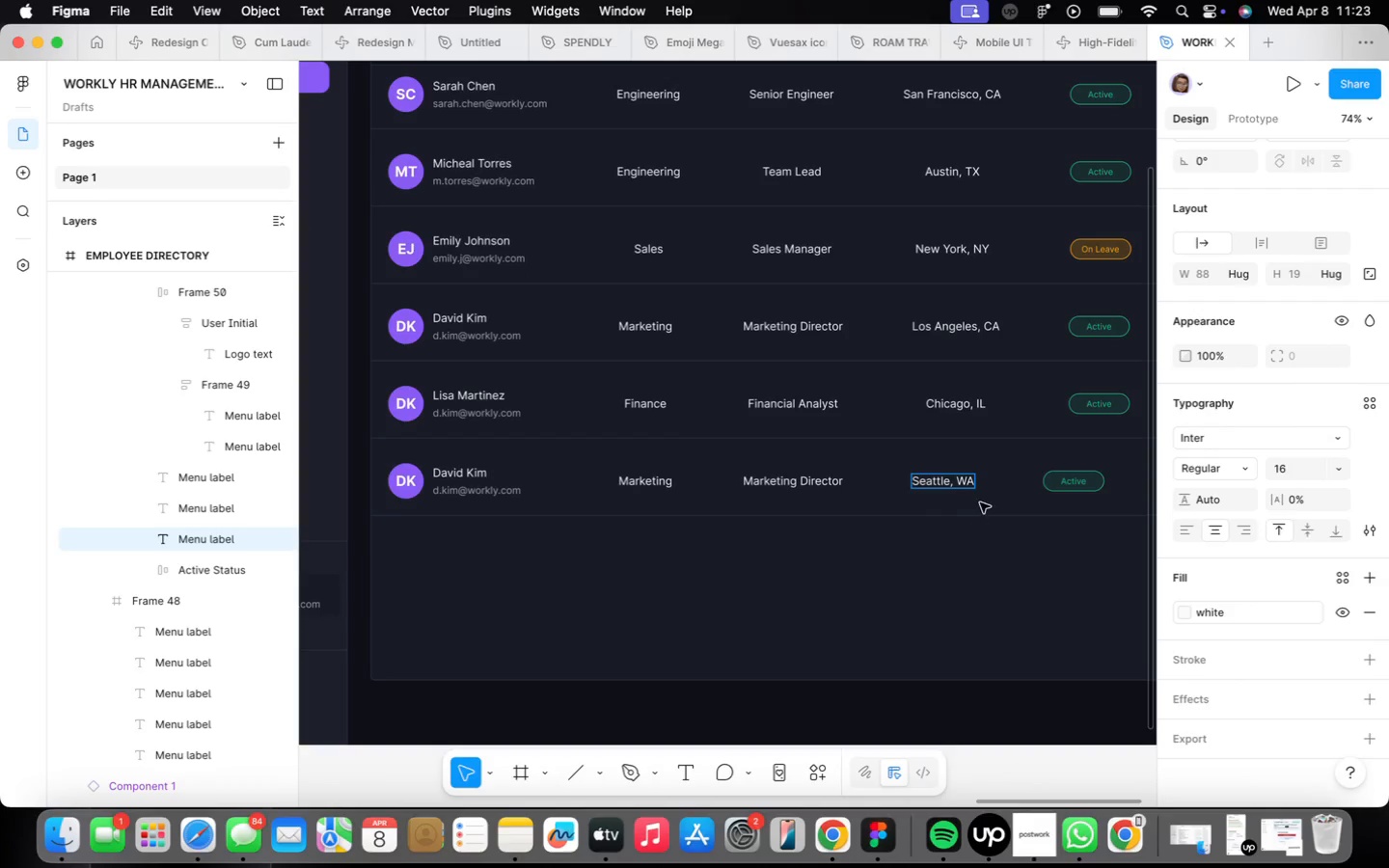 
key(Meta+CommandLeft)
 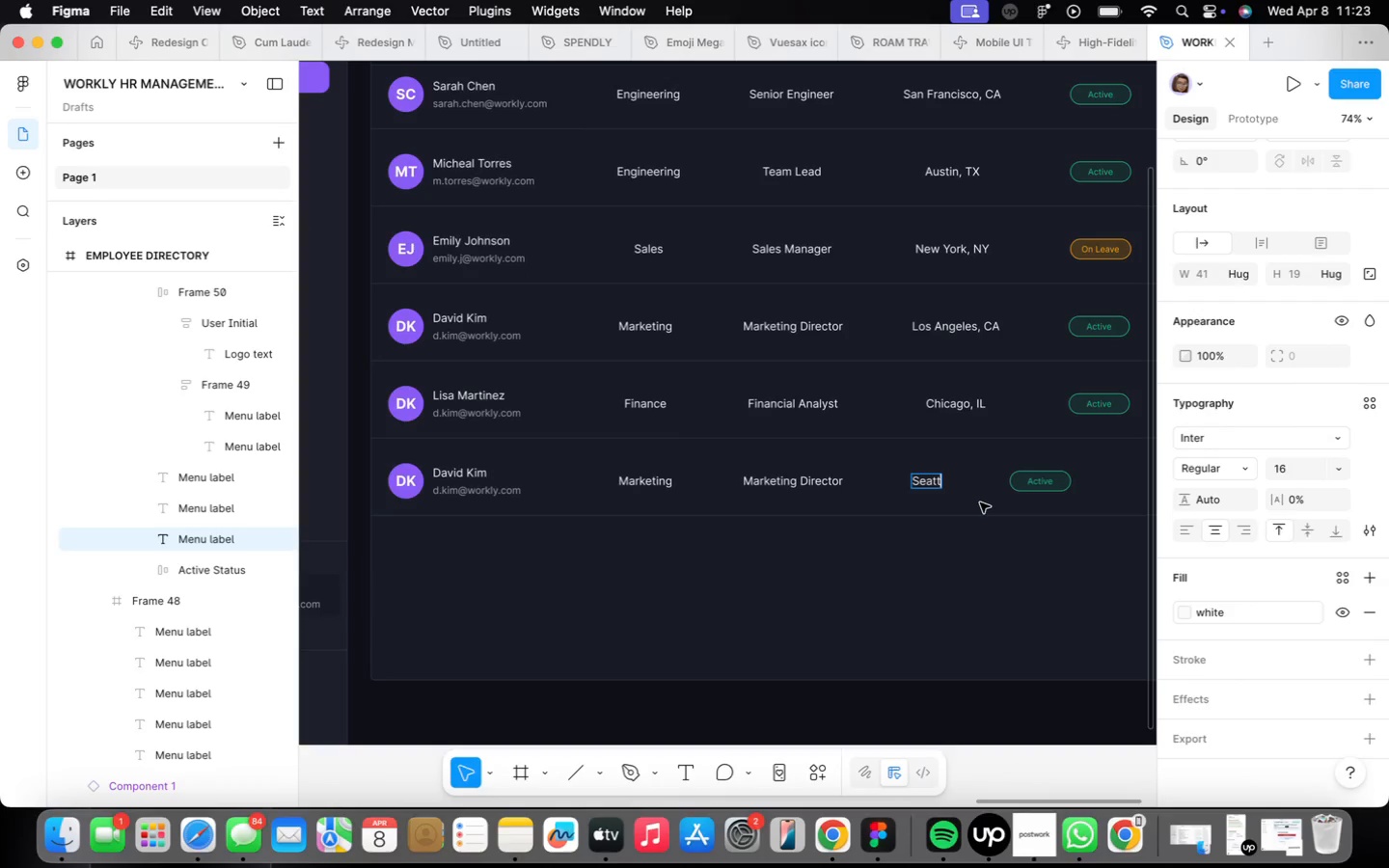 
key(Meta+Z)
 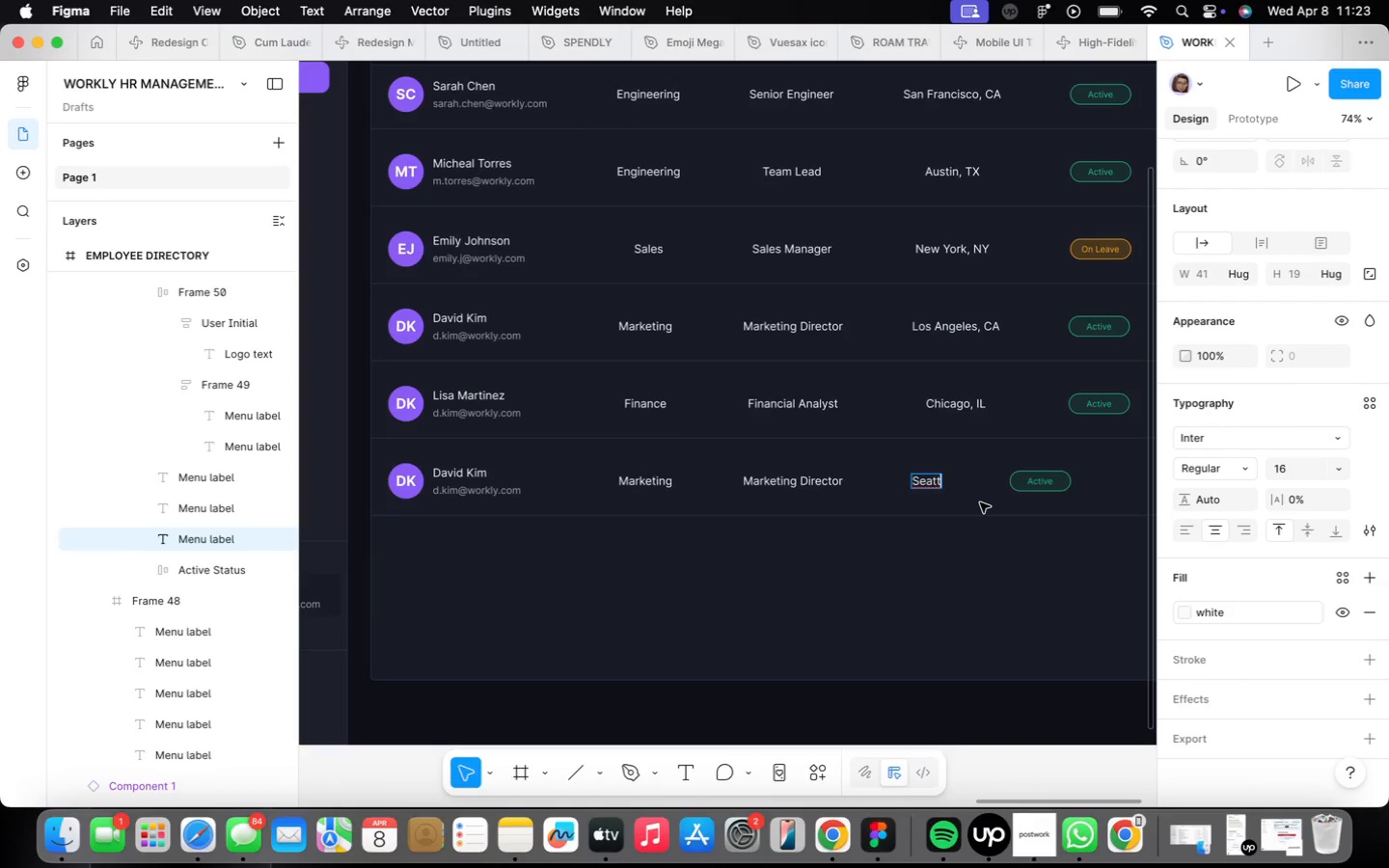 
key(Meta+CommandLeft)
 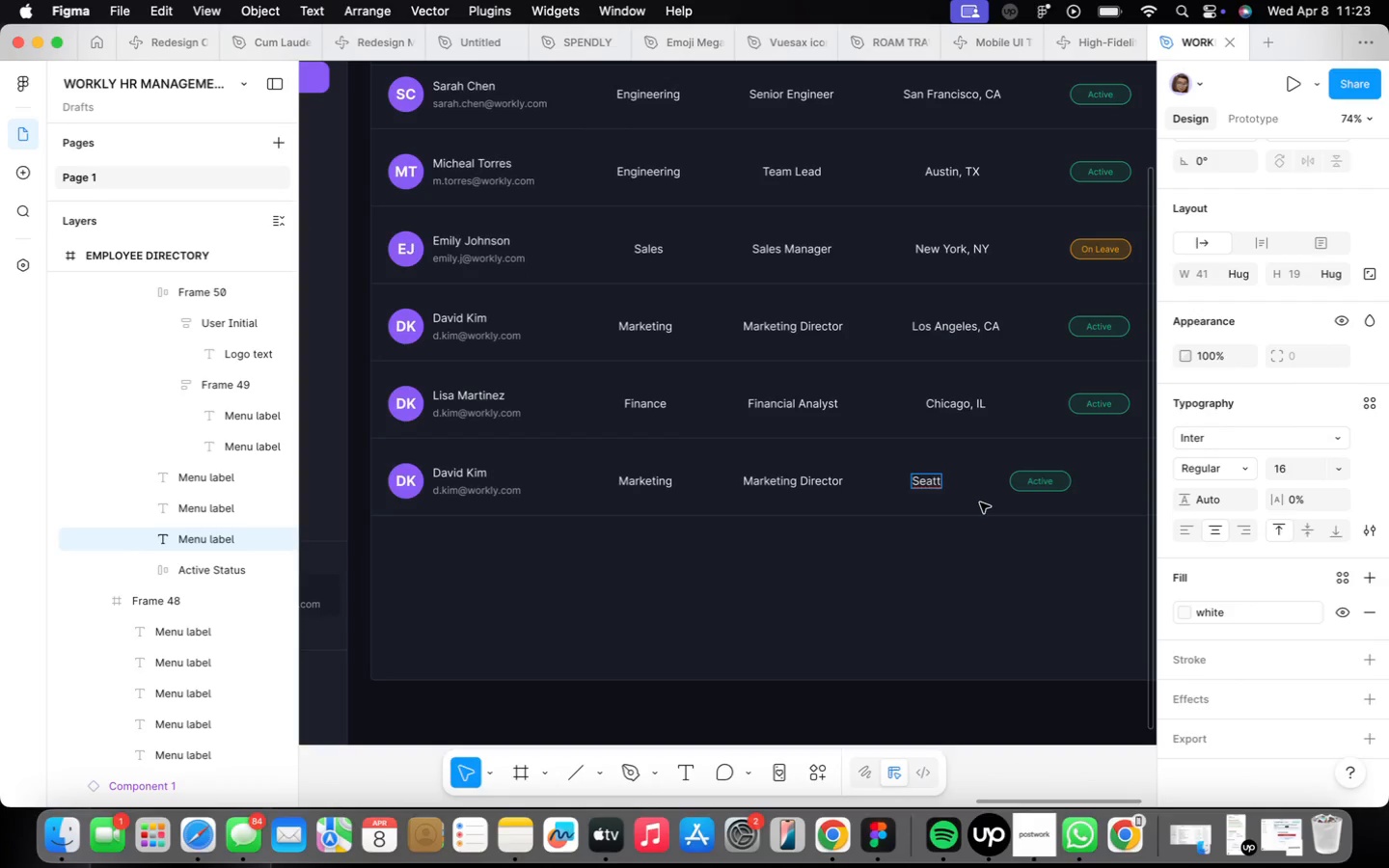 
key(Meta+Z)
 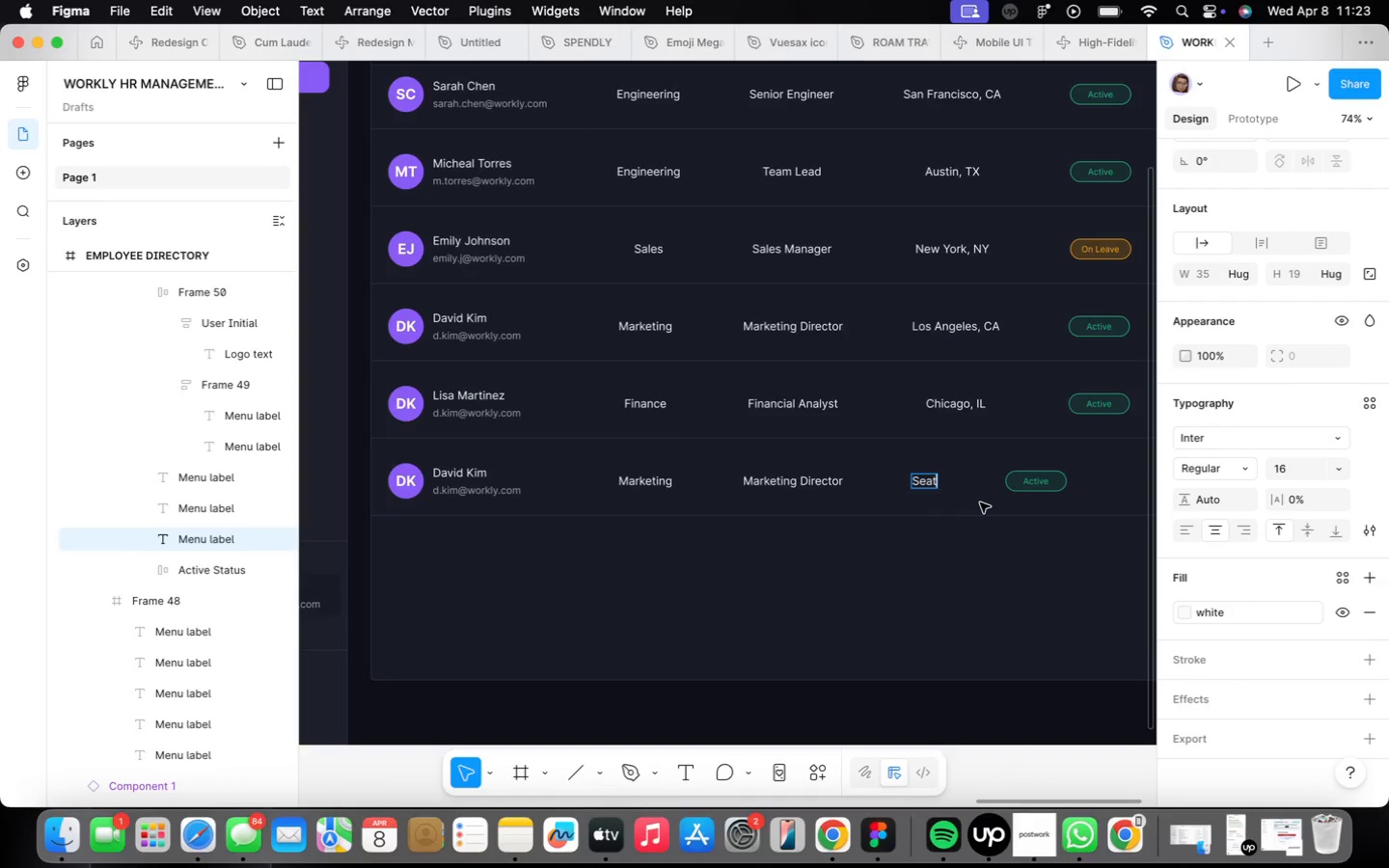 
key(Meta+CommandLeft)
 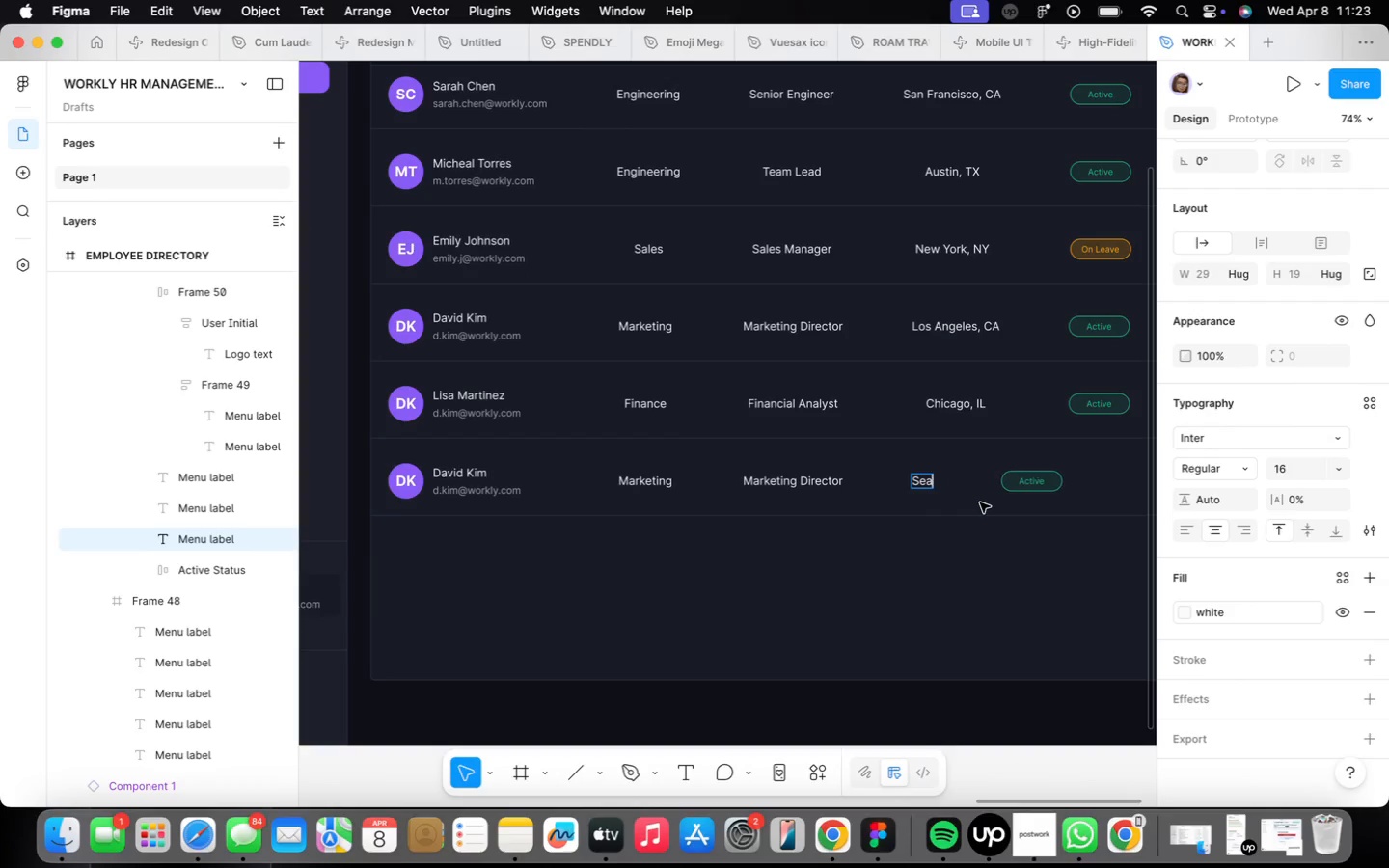 
key(Meta+Z)
 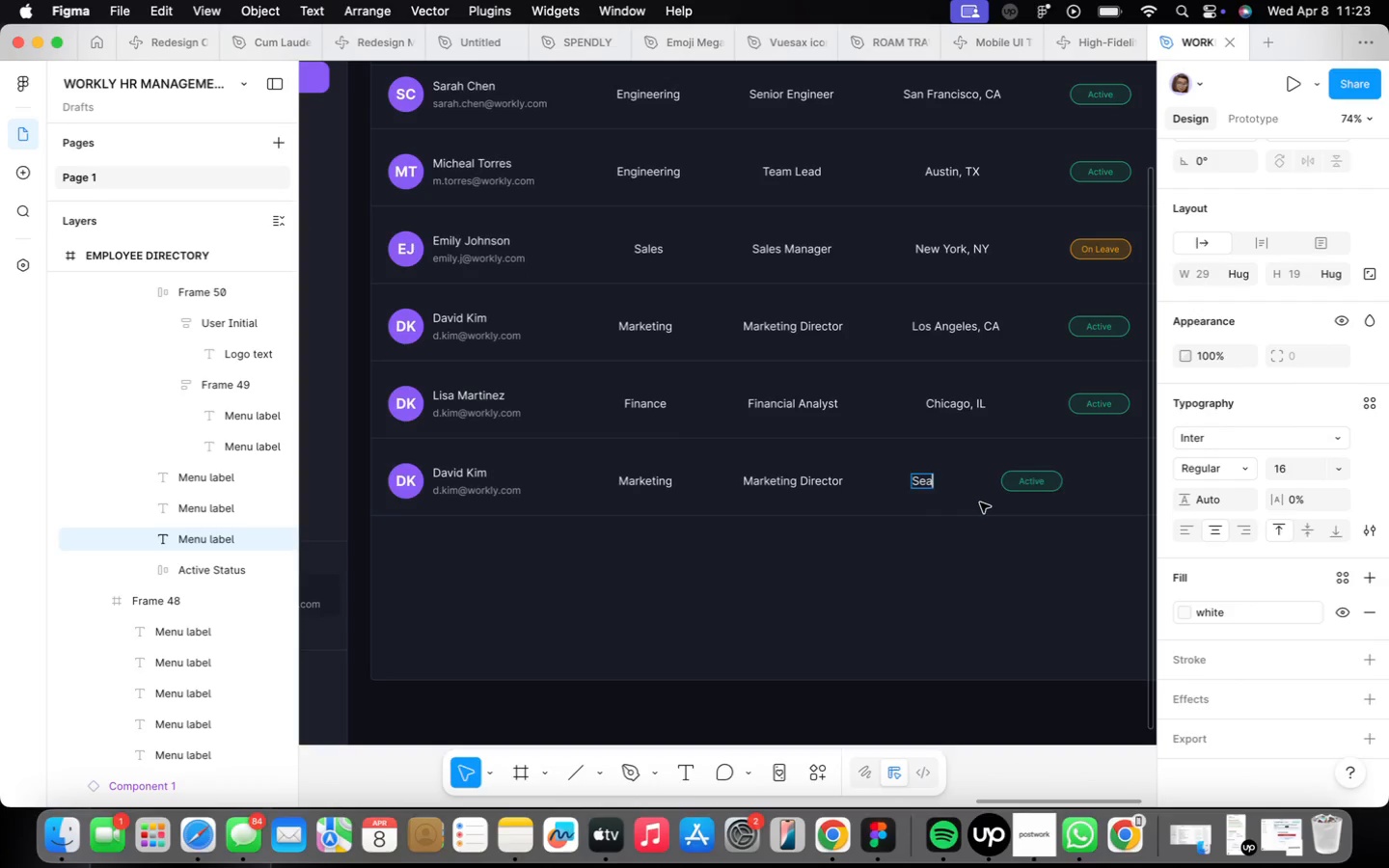 
key(Meta+CommandLeft)
 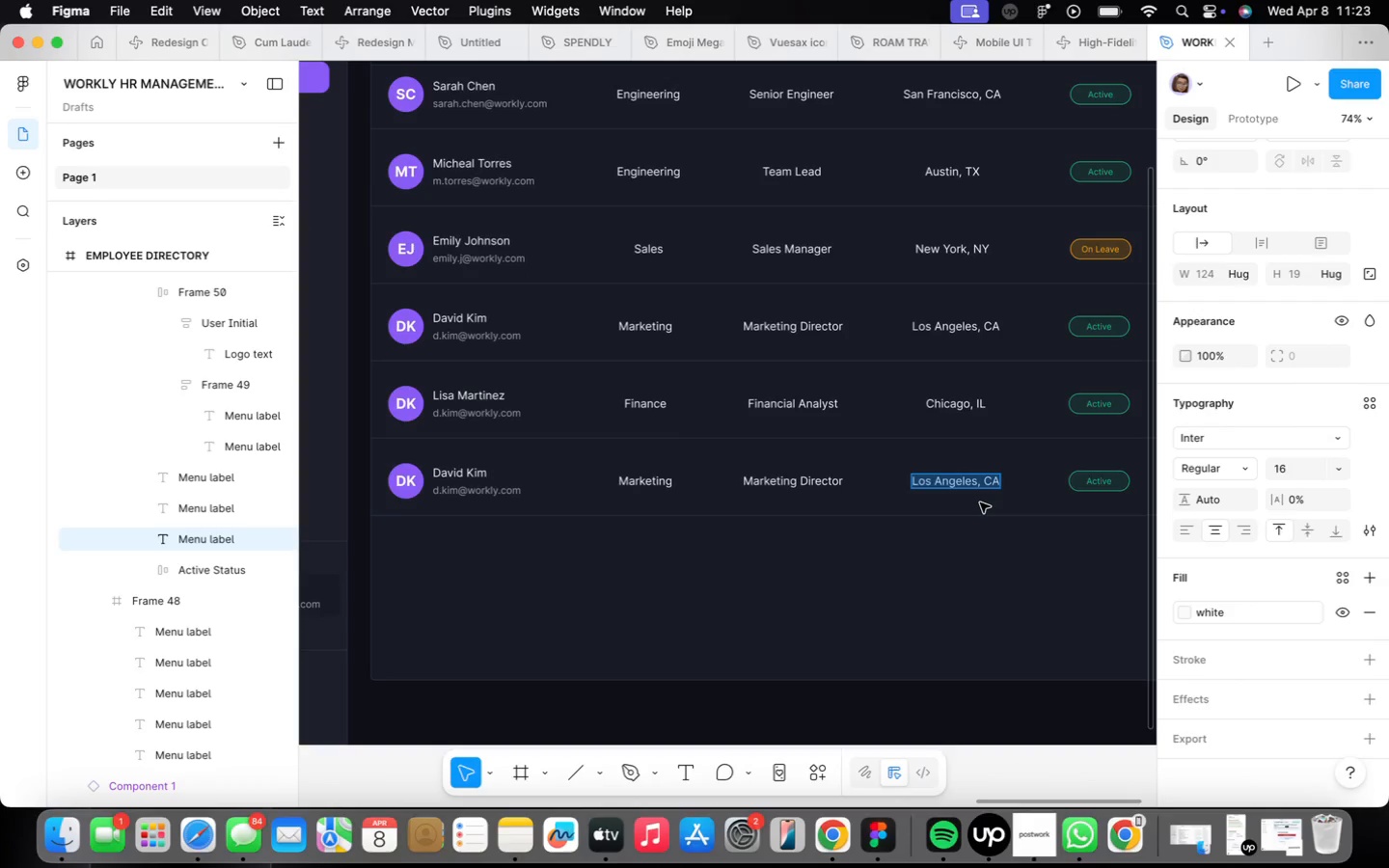 
key(Meta+Z)
 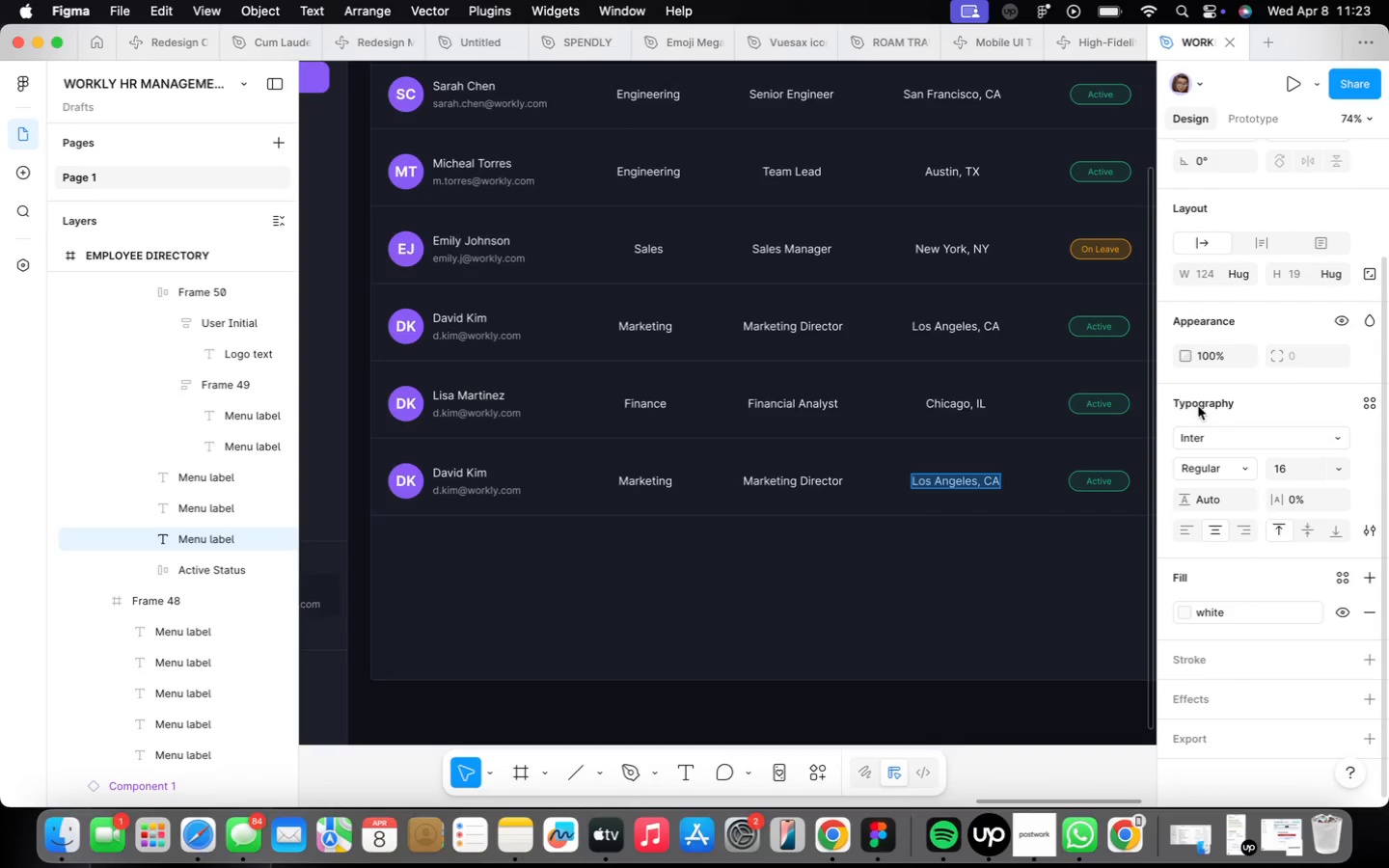 
left_click([1244, 273])
 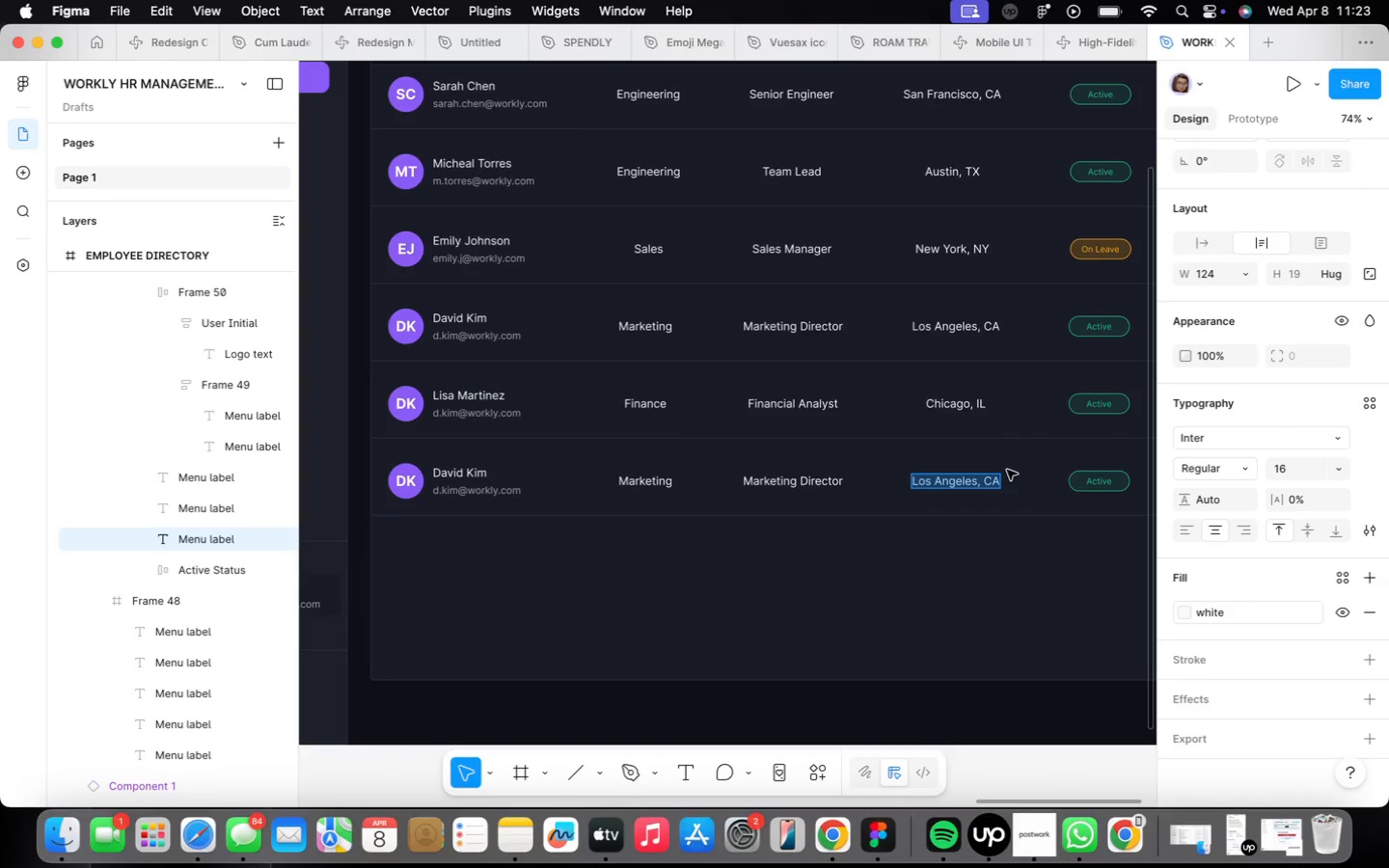 
type(Seattle, WA)
 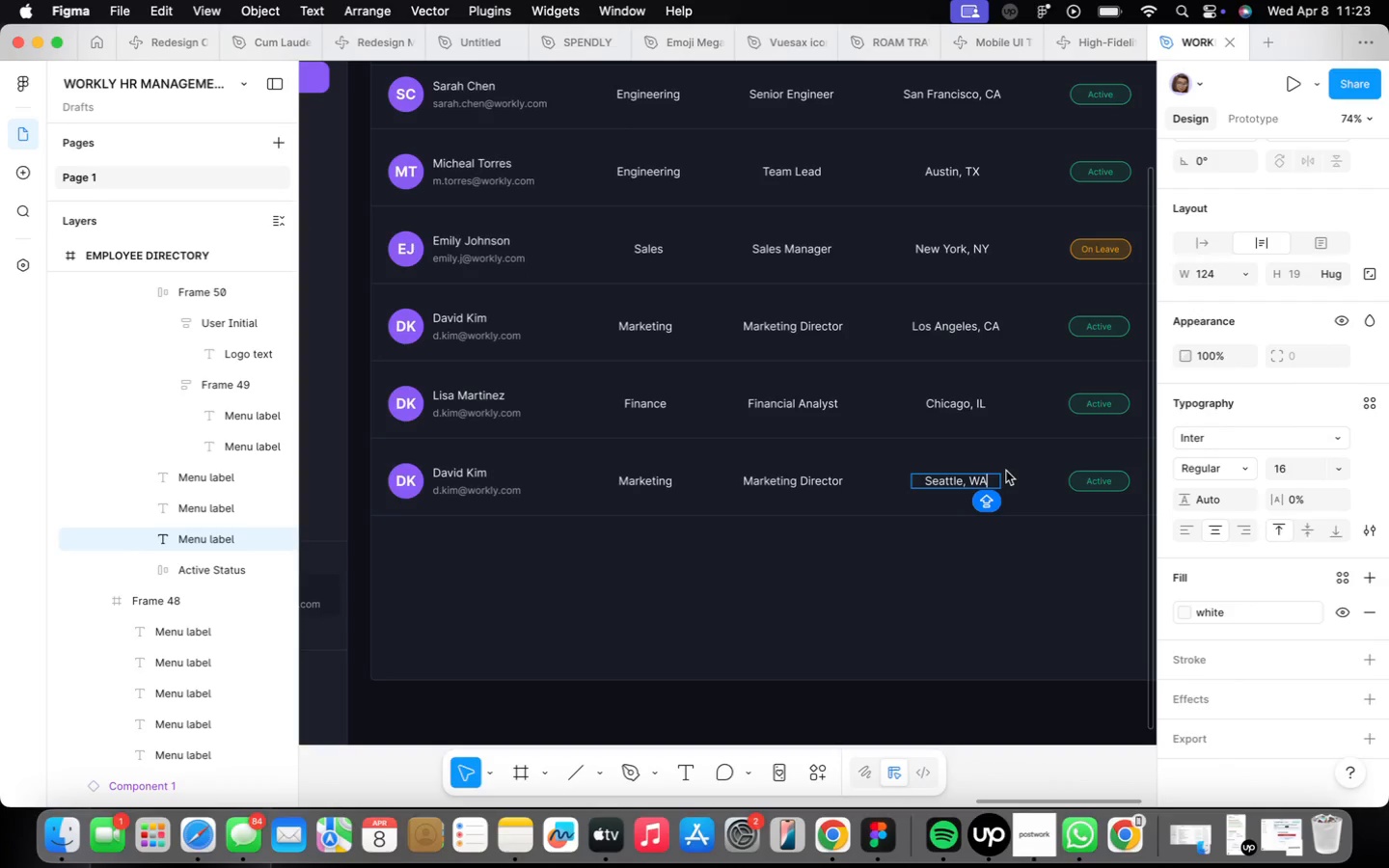 
wait(6.73)
 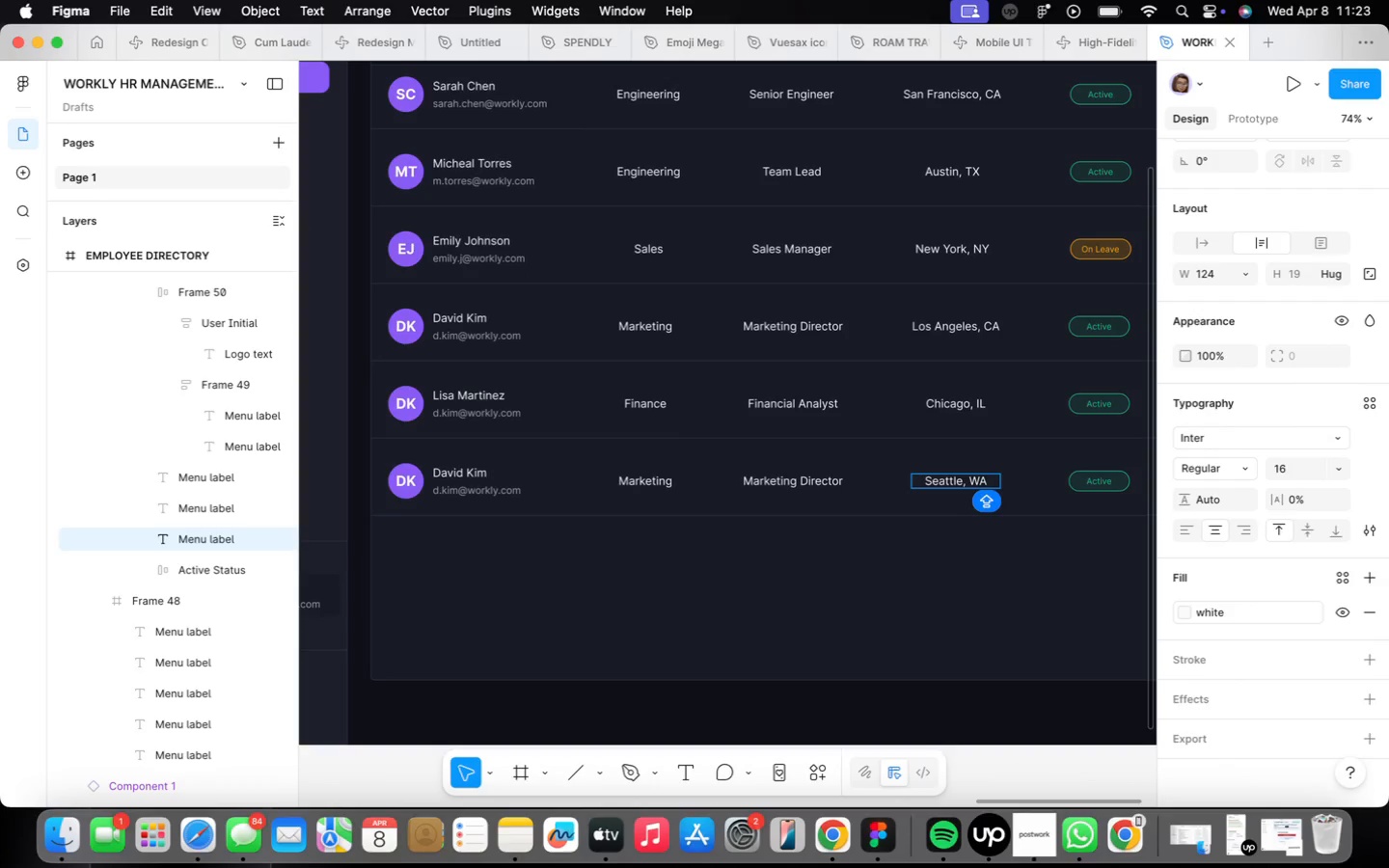 
double_click([659, 485])
 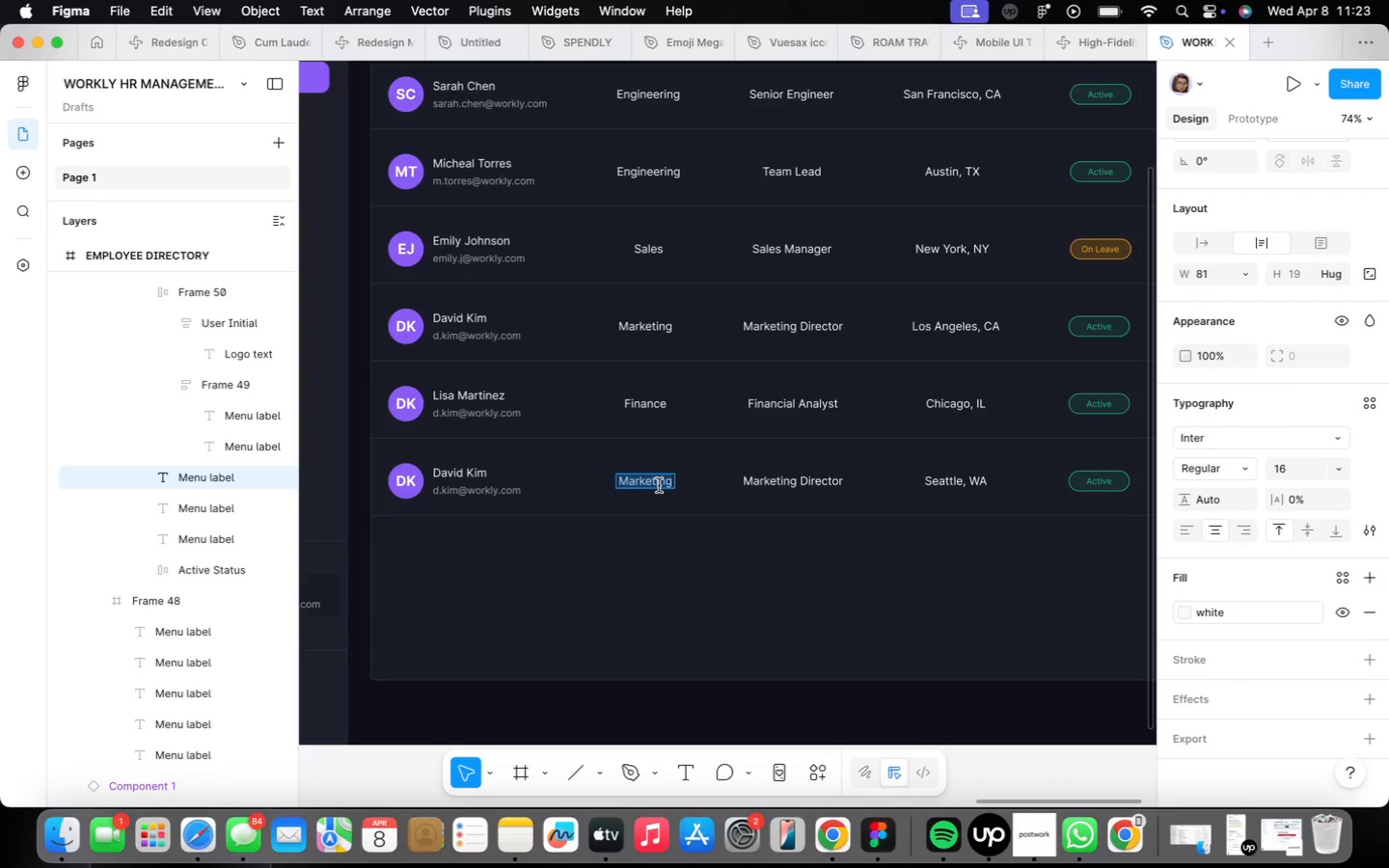 
triple_click([659, 485])
 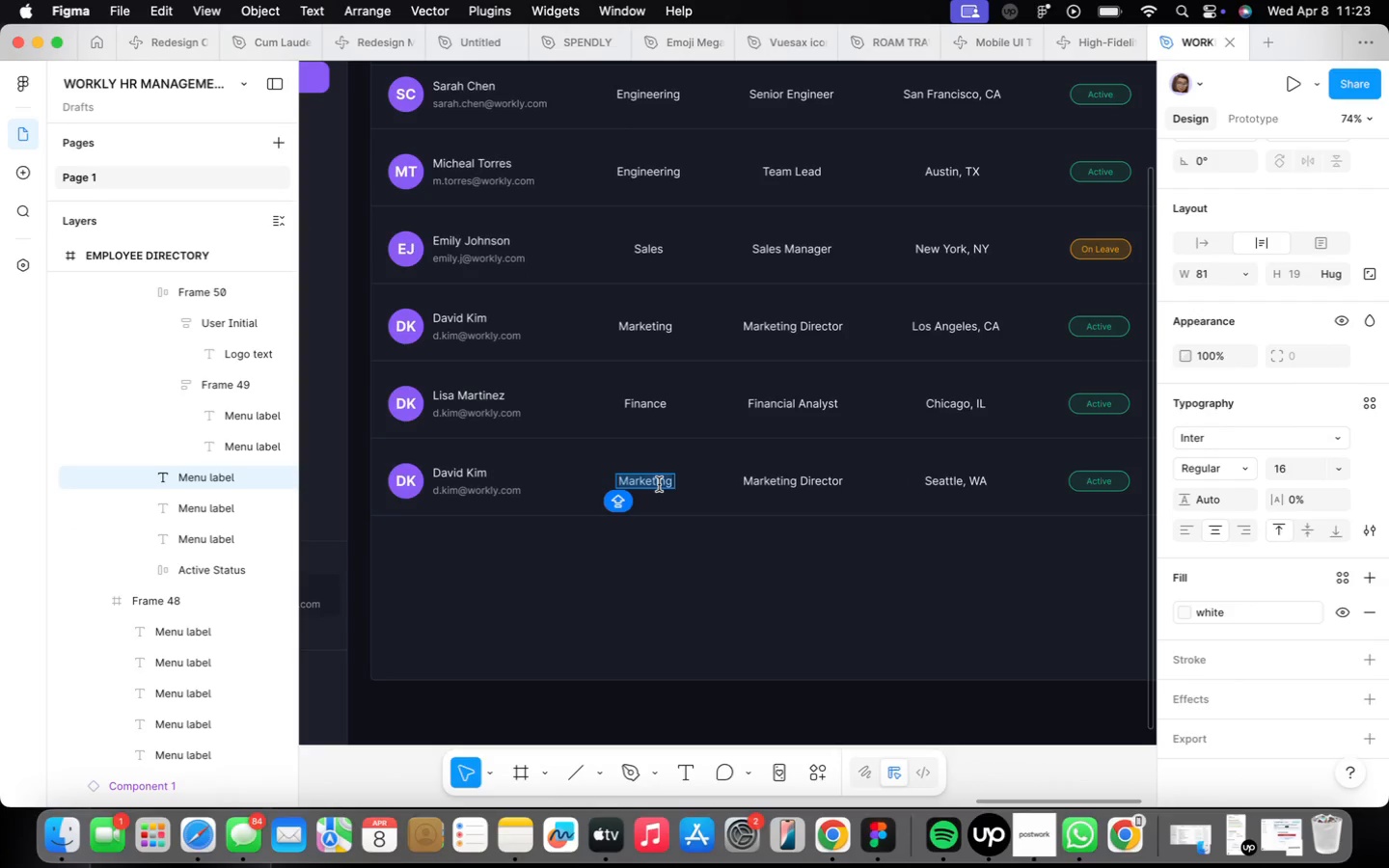 
type(Operatio)
 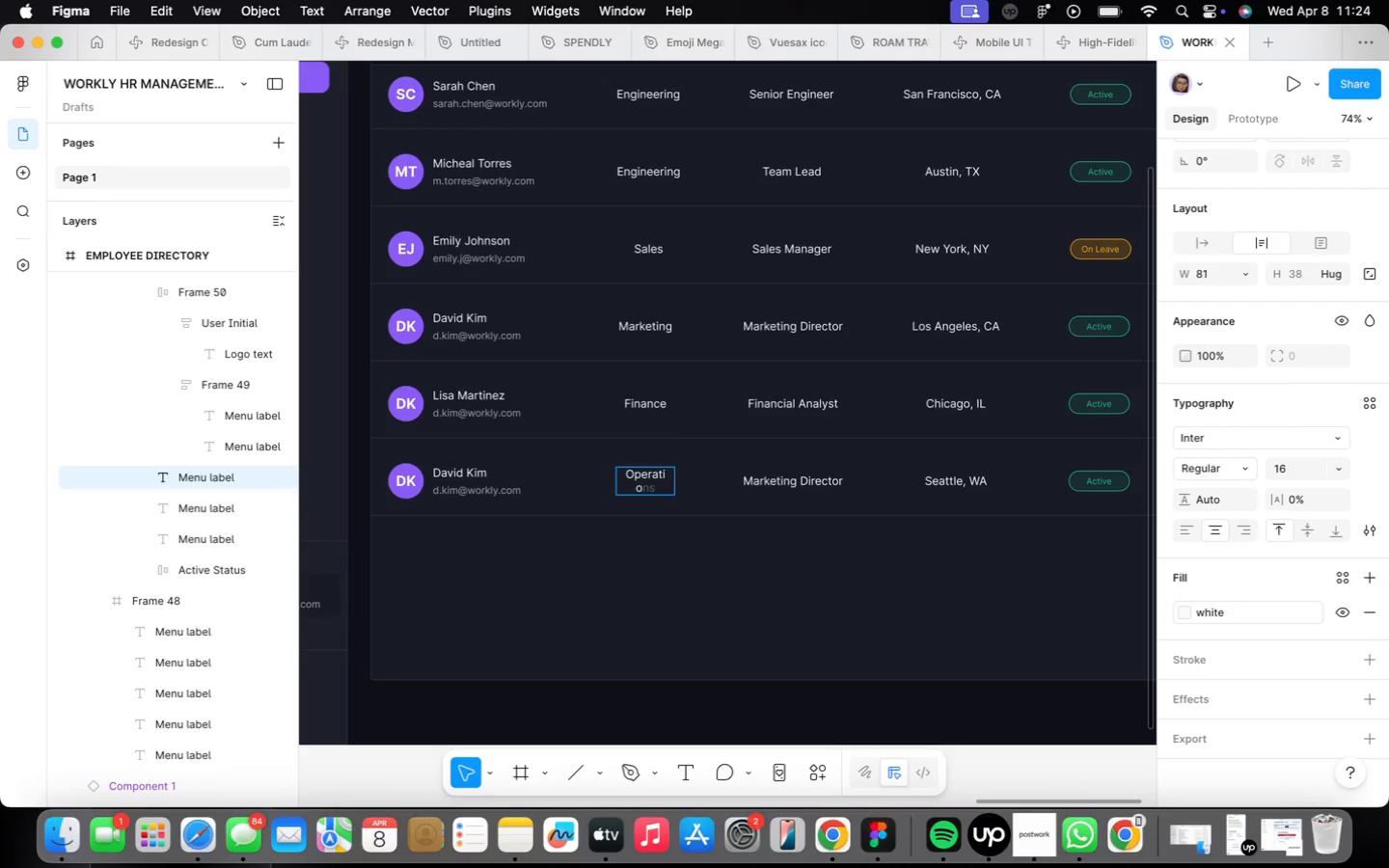 
key(ArrowRight)
 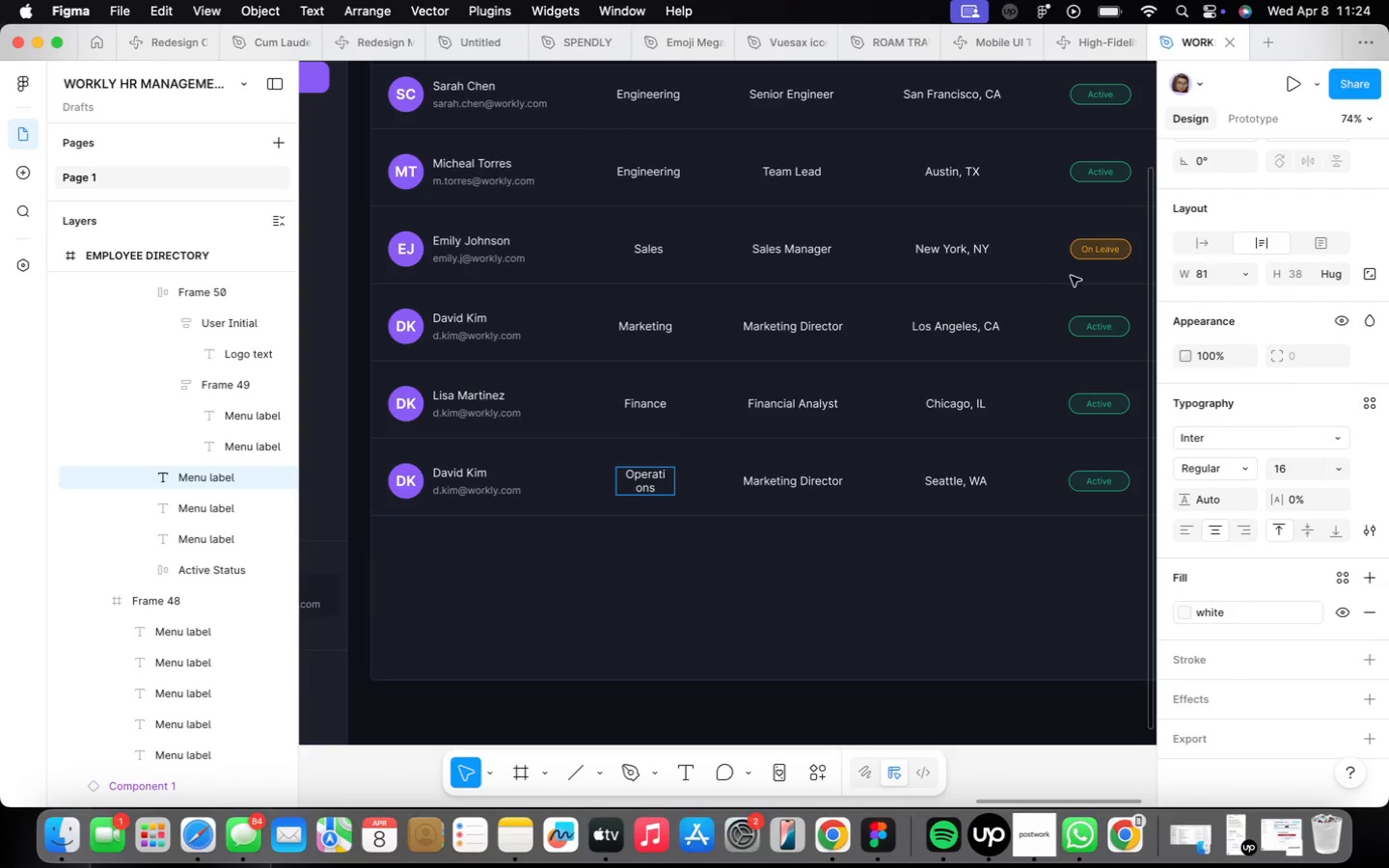 
left_click([1199, 243])
 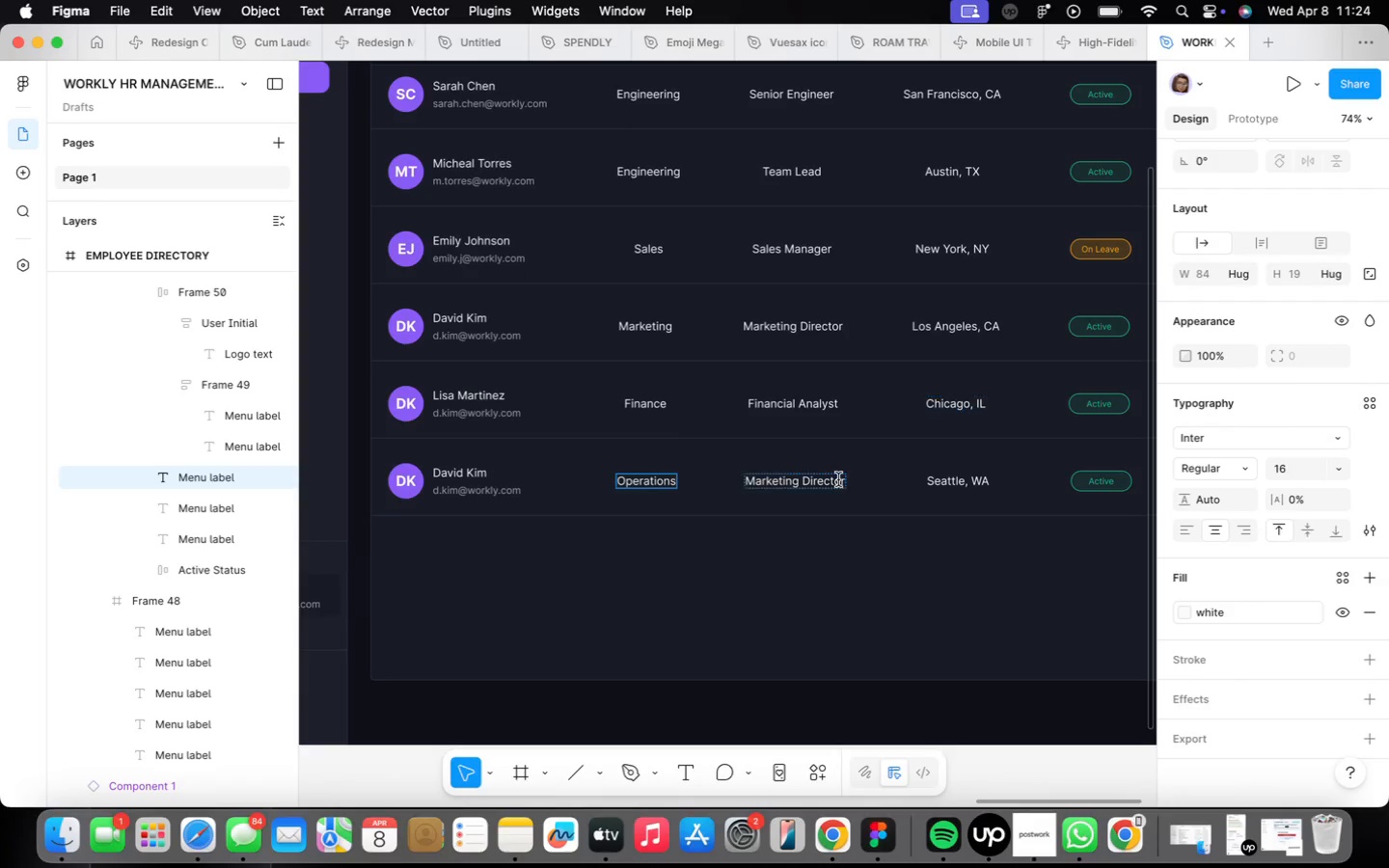 
double_click([835, 480])
 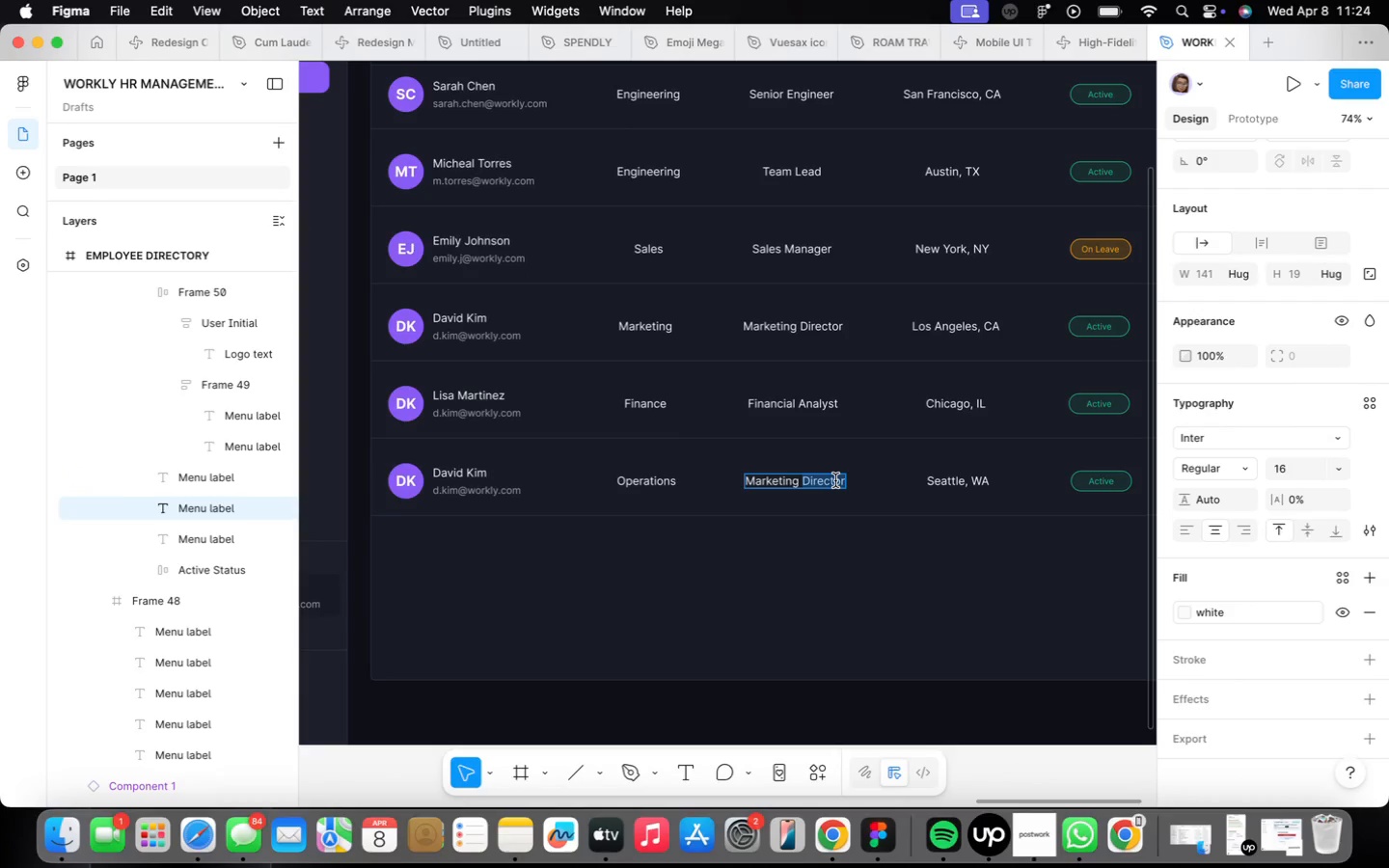 
triple_click([835, 480])
 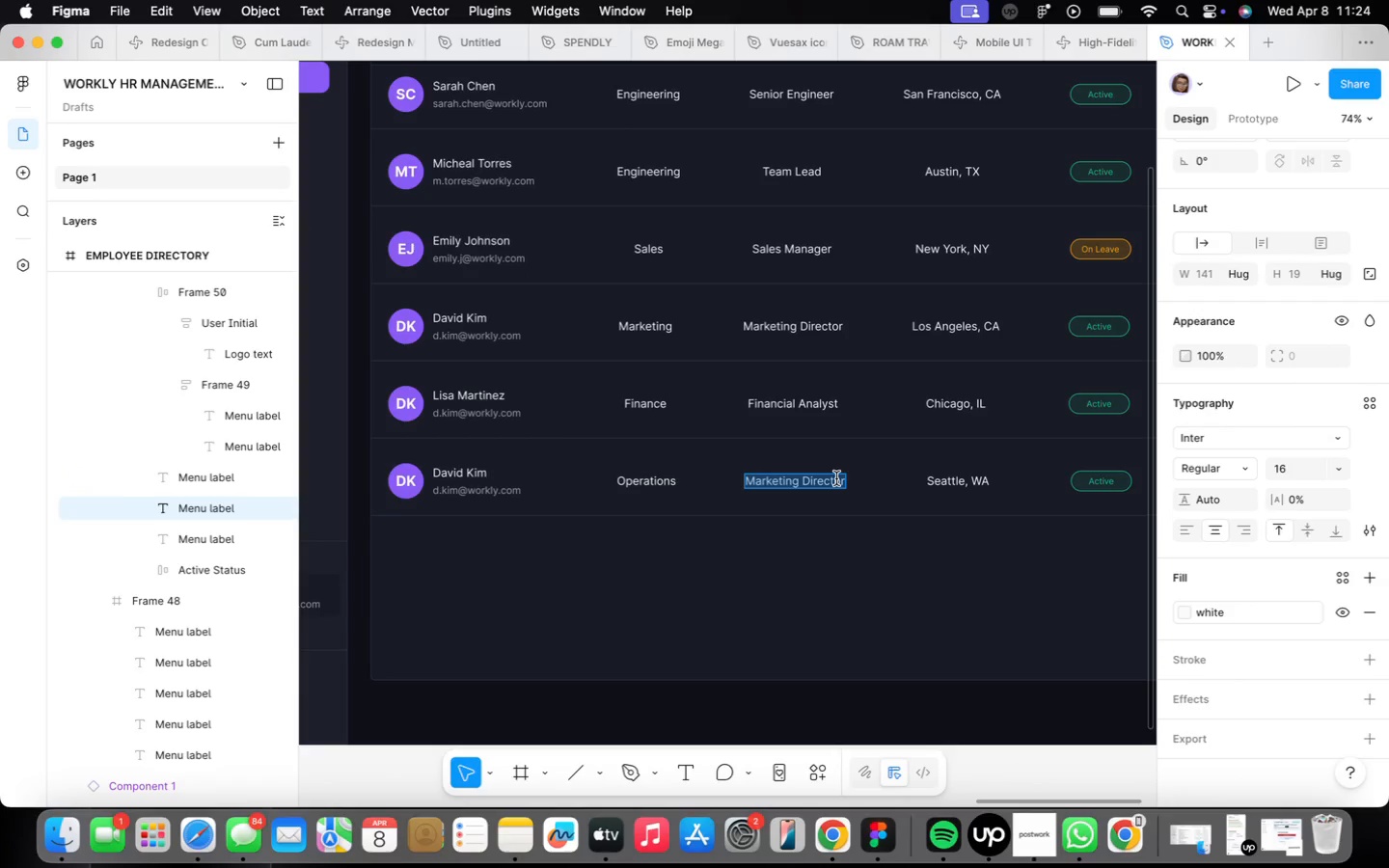 
key(CapsLock)
 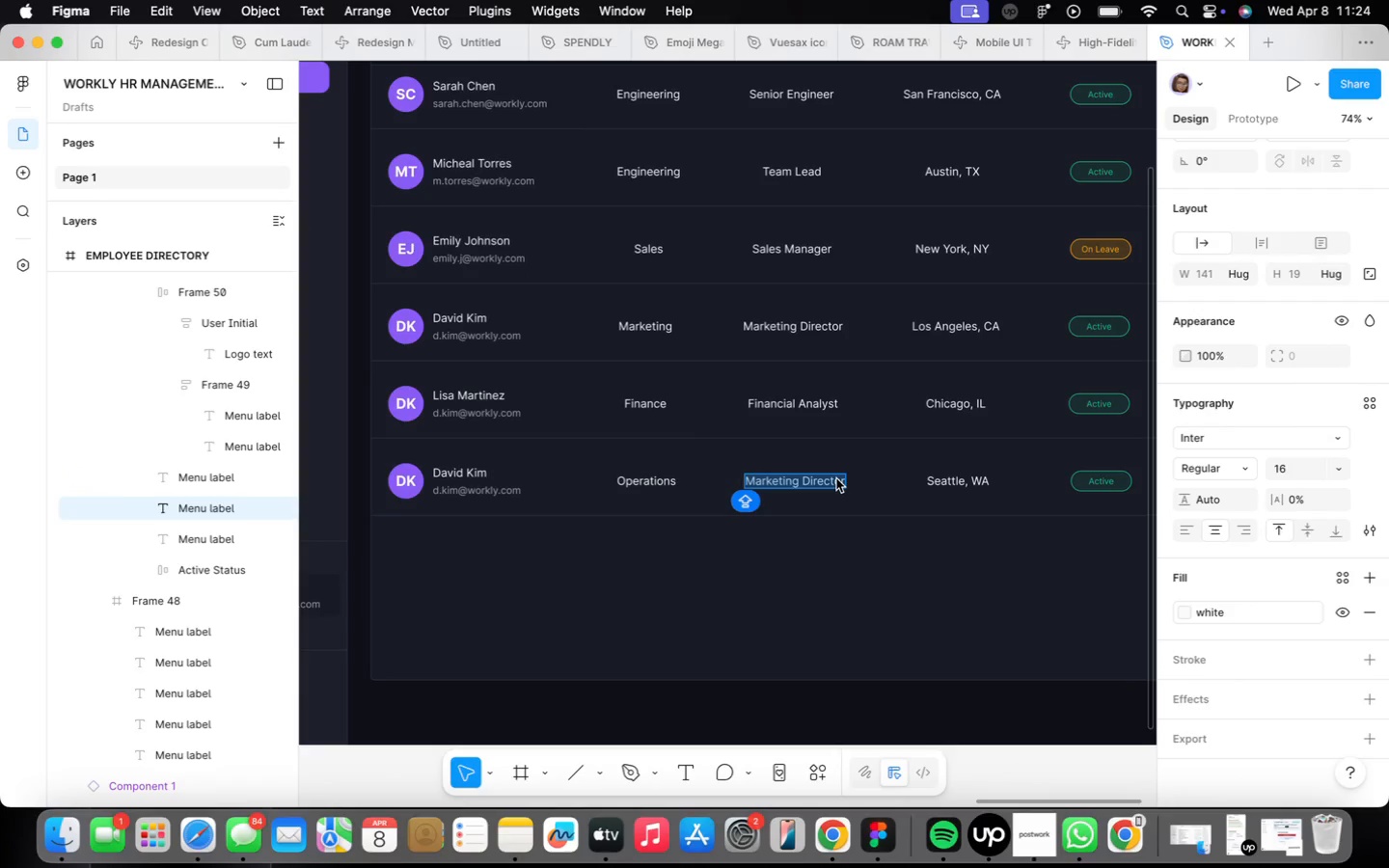 
key(I)
 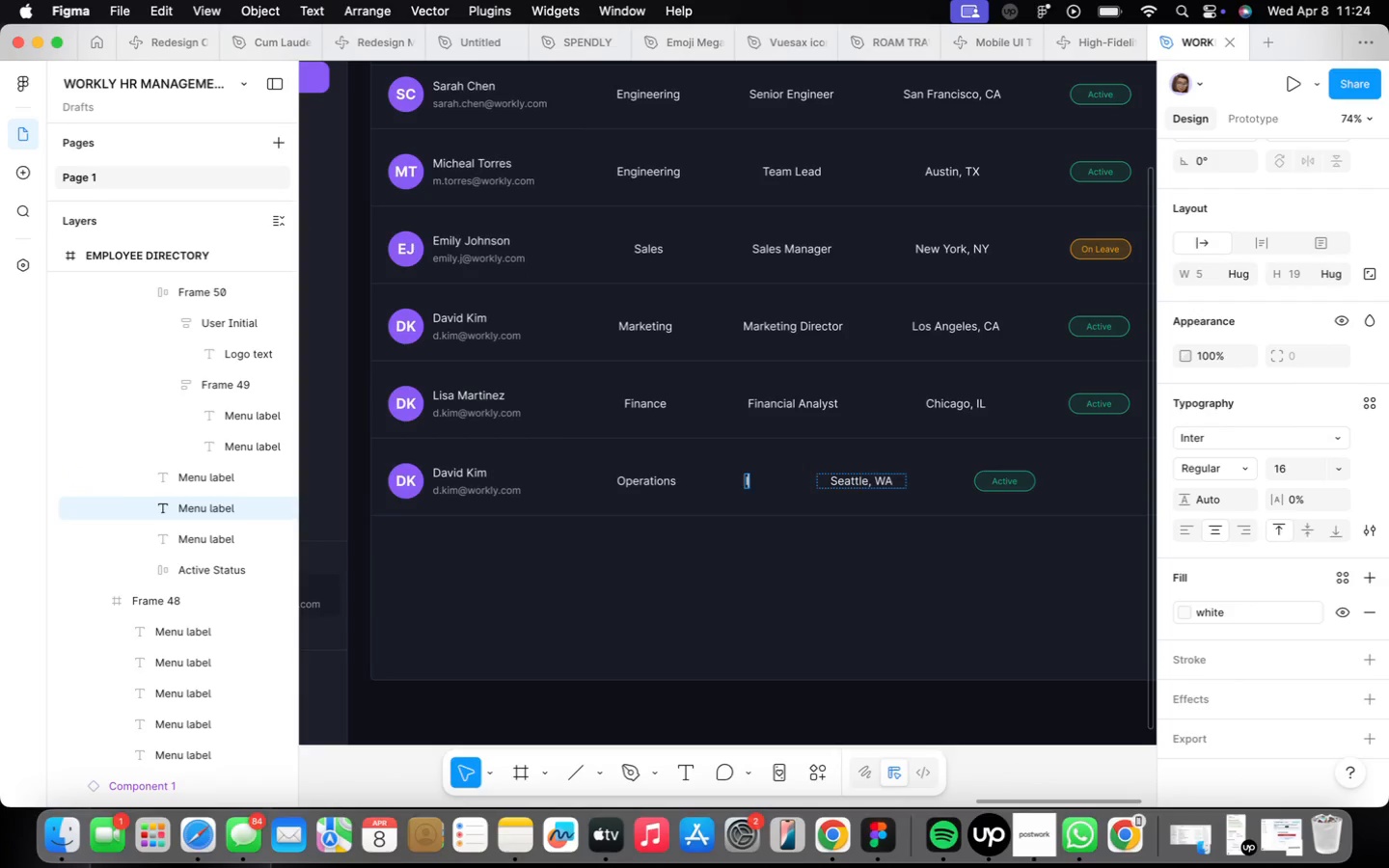 
key(CapsLock)
 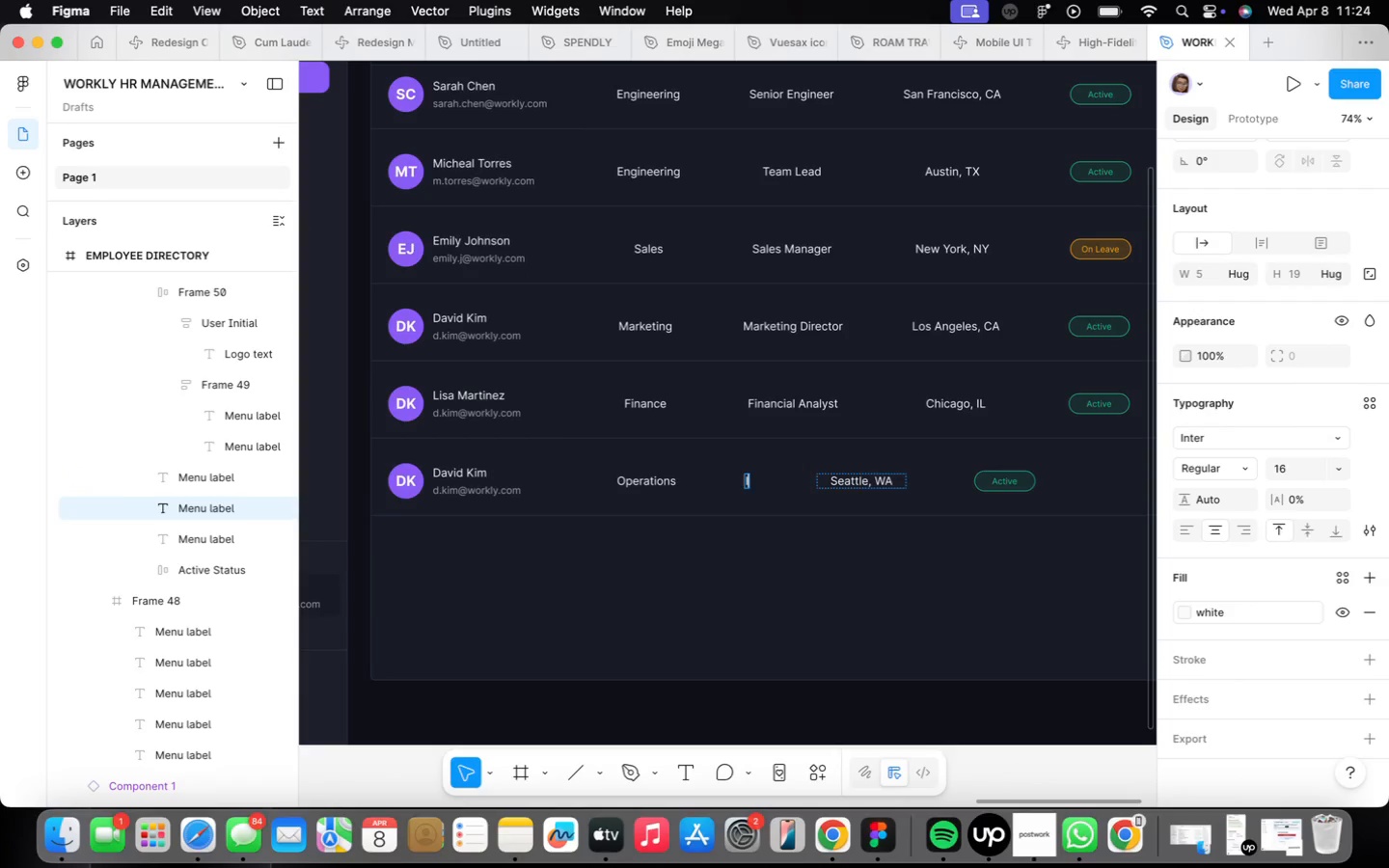 
key(P)
 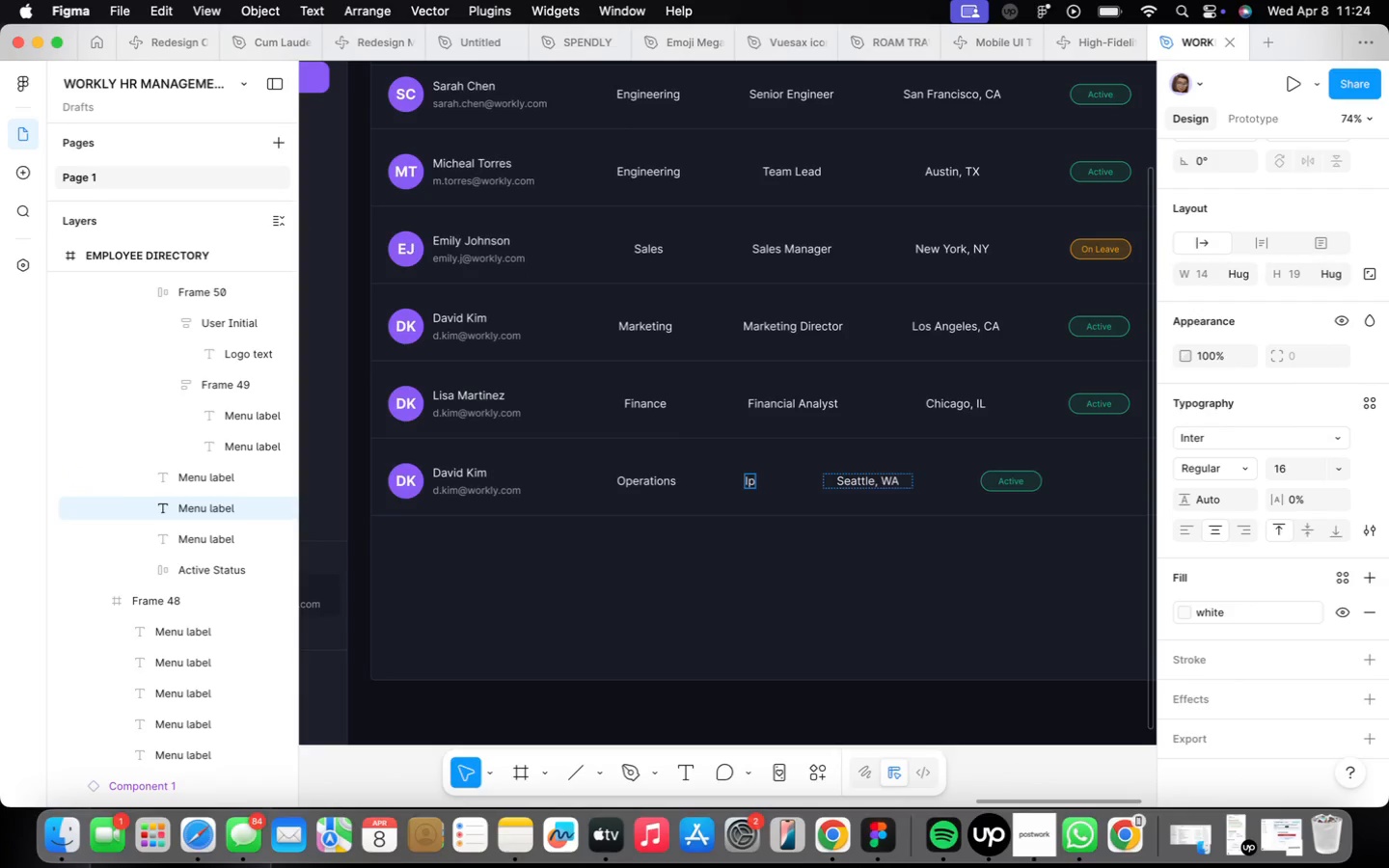 
key(Meta+CommandLeft)
 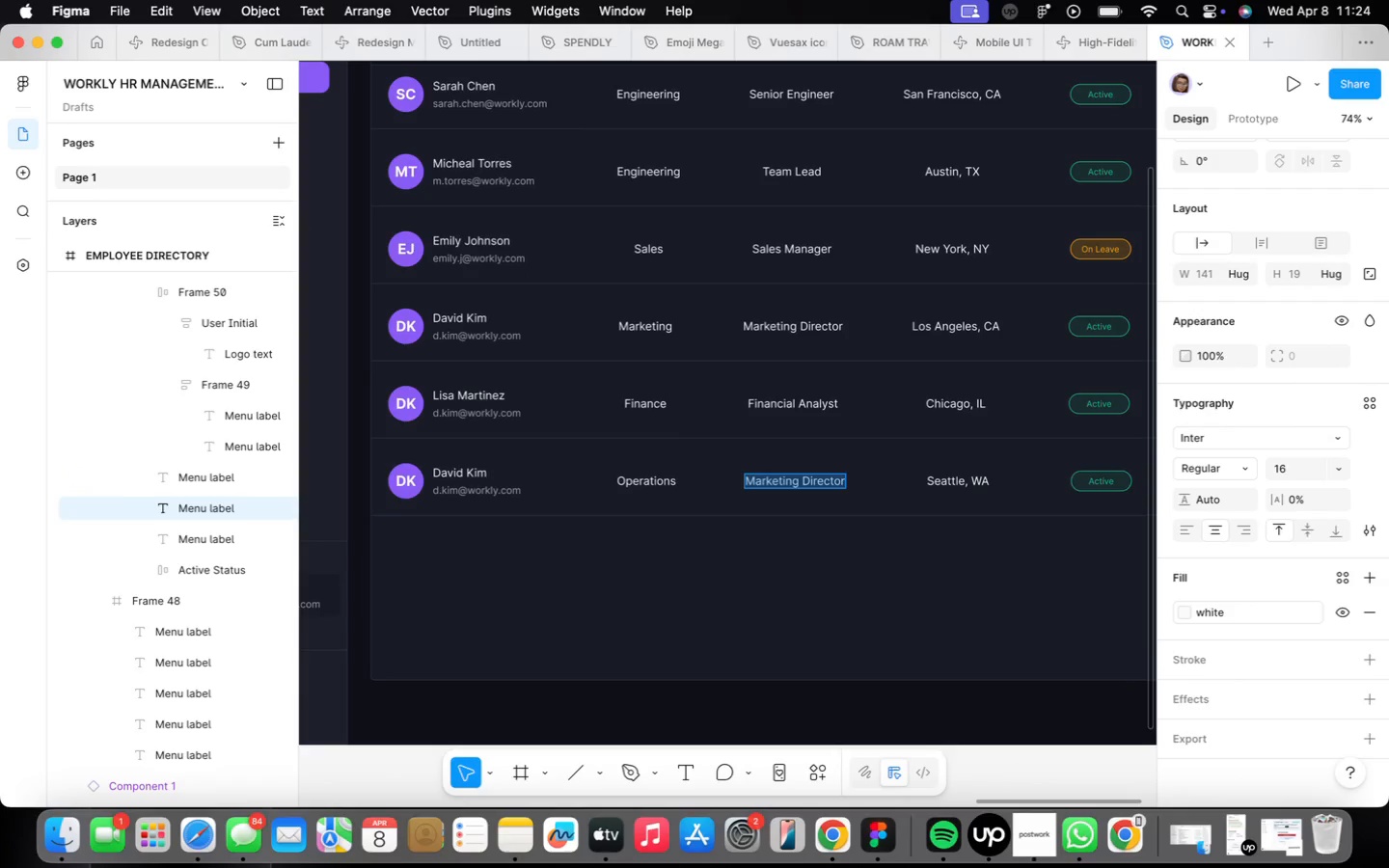 
key(Meta+Z)
 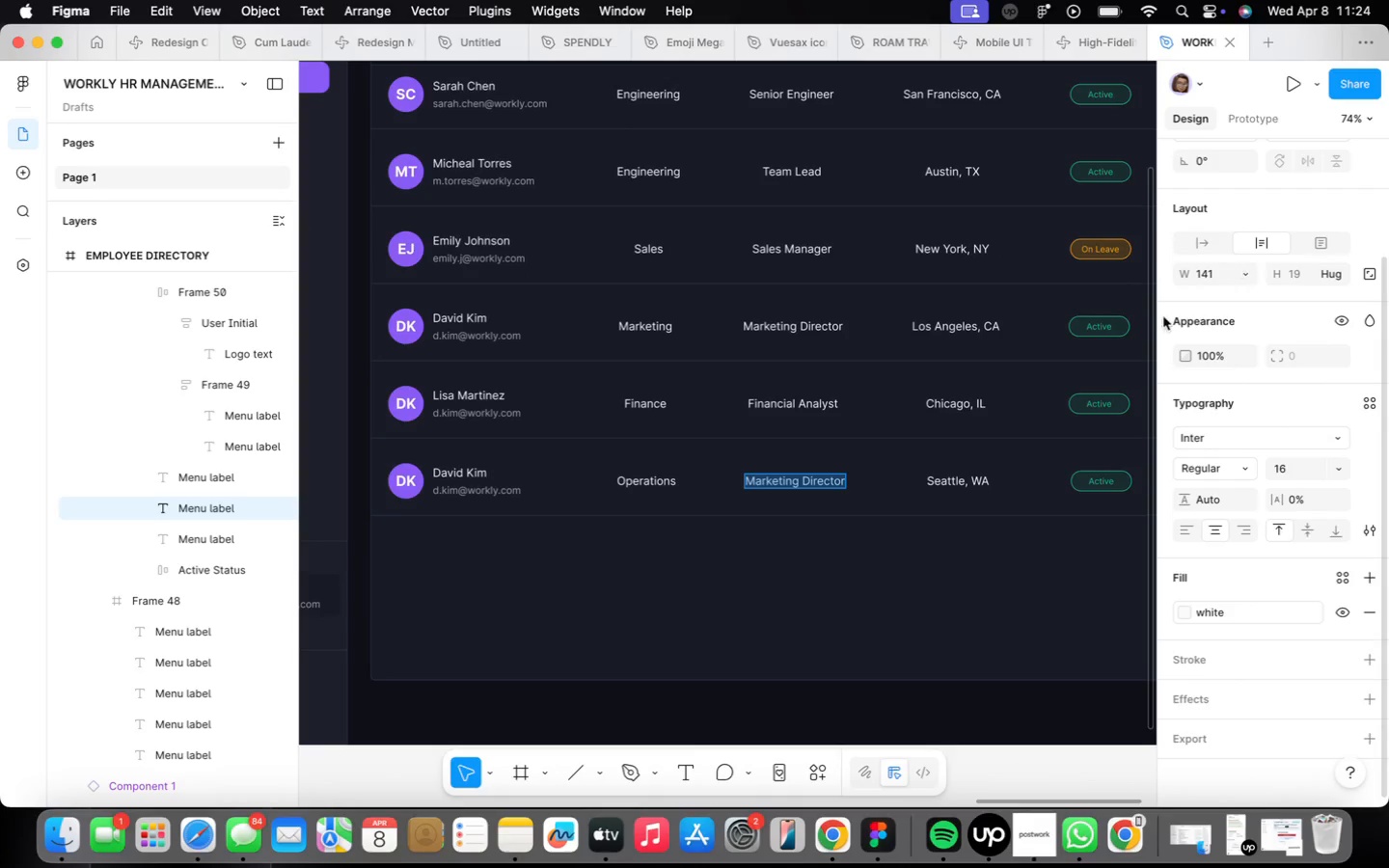 
type(Operations Manager)
 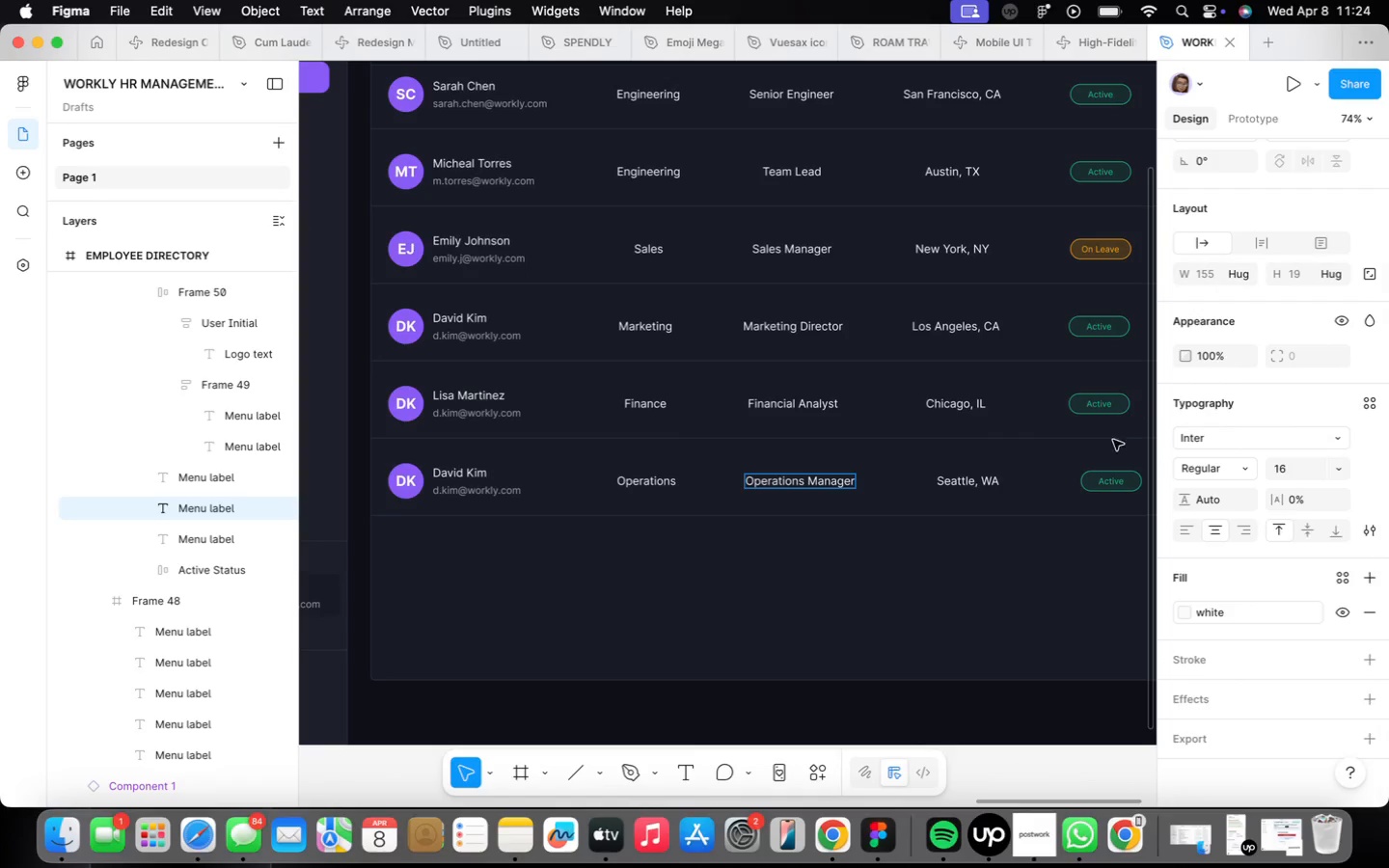 
left_click([968, 476])
 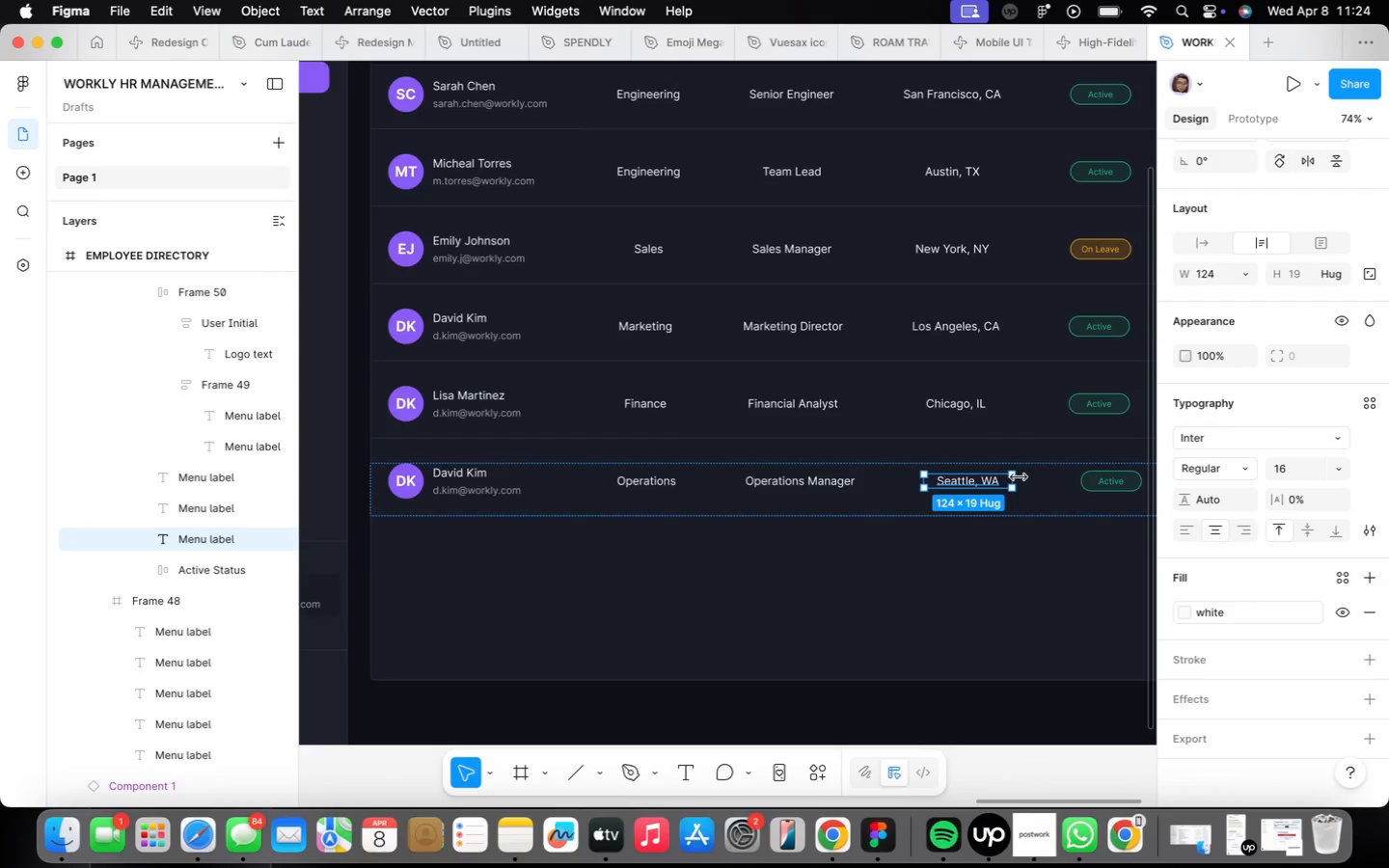 
left_click_drag(start_coordinate=[1017, 477], to_coordinate=[999, 479])
 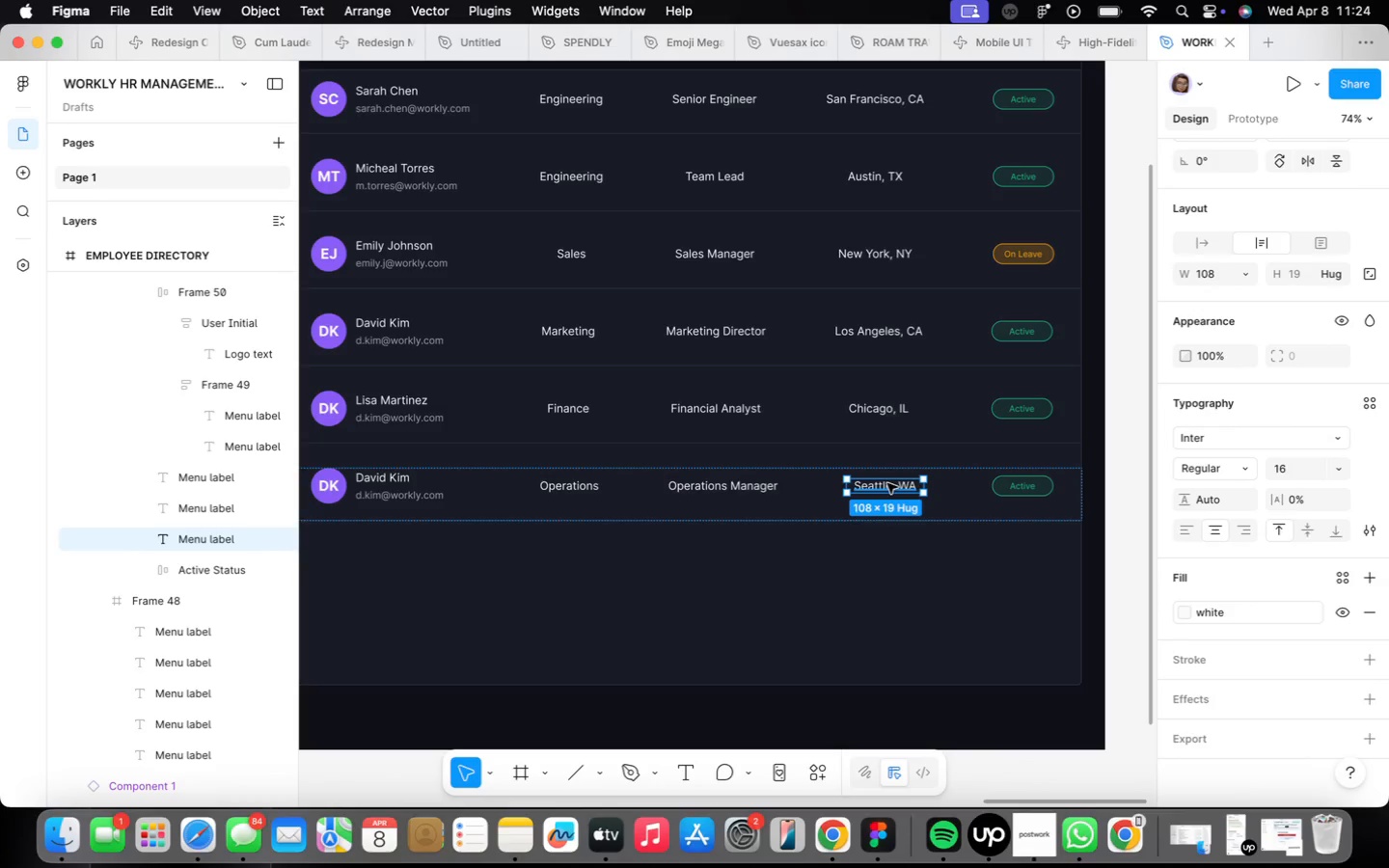 
left_click_drag(start_coordinate=[927, 487], to_coordinate=[921, 488])
 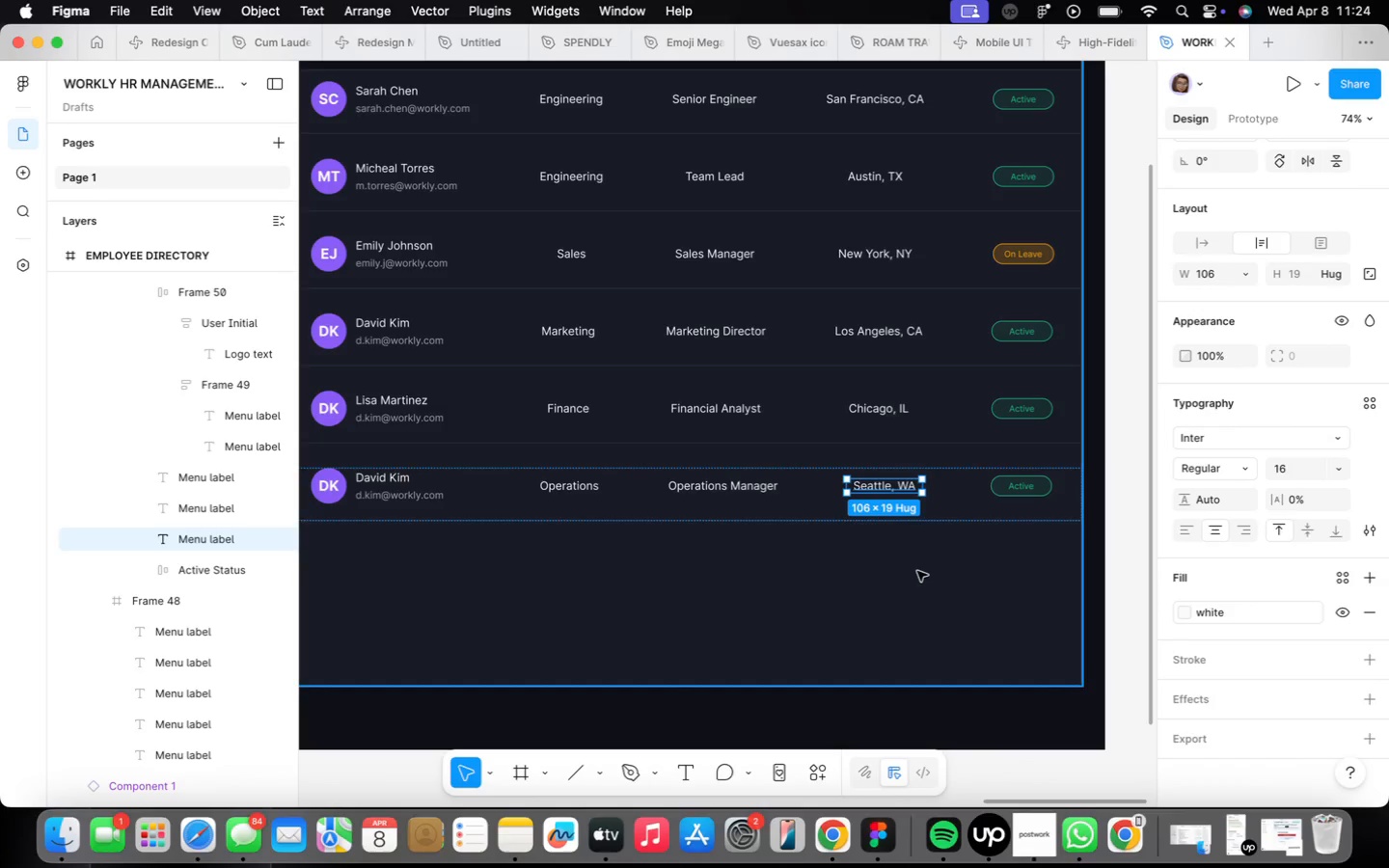 
left_click([917, 573])
 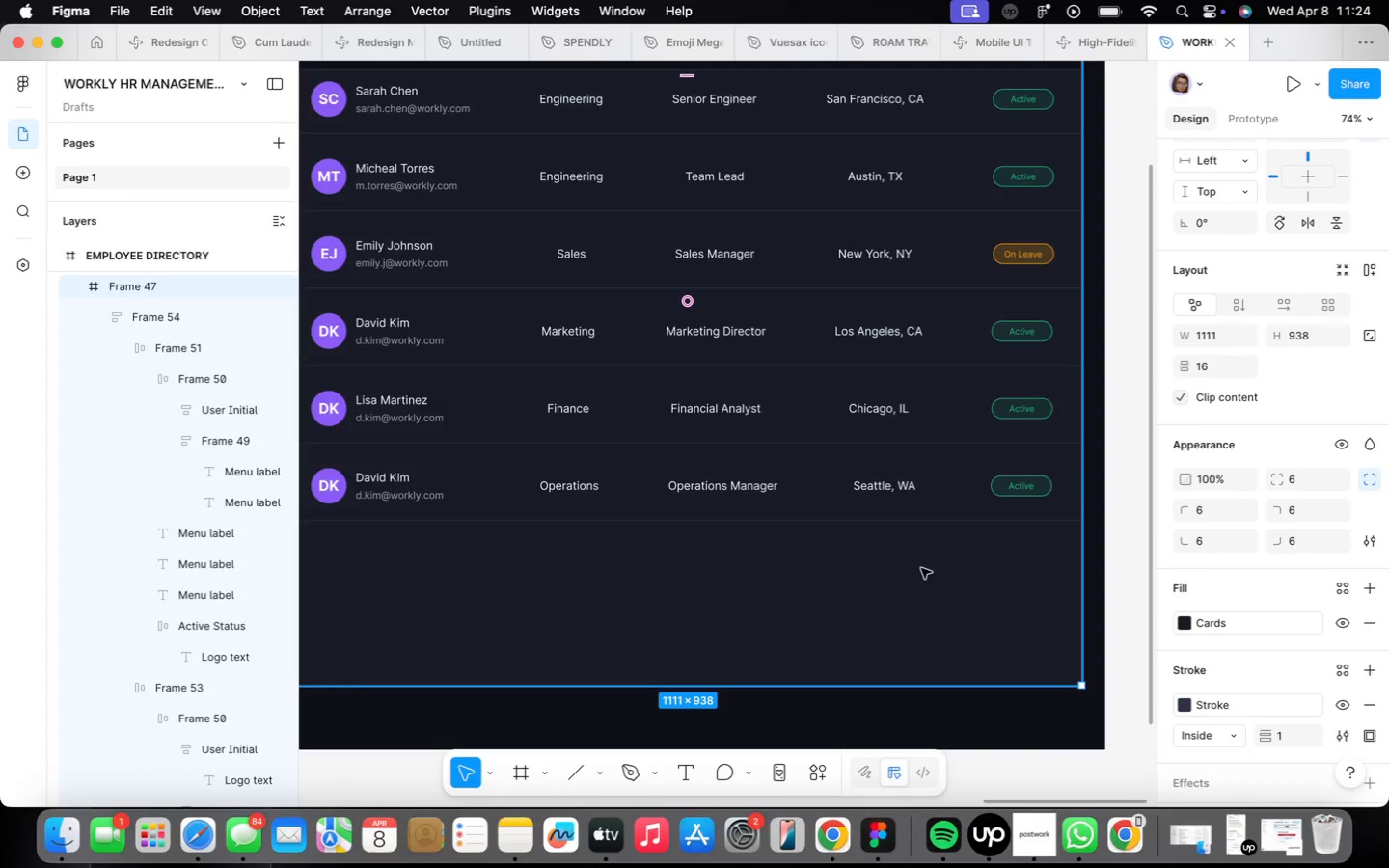 
scroll: coordinate [912, 554], scroll_direction: down, amount: 2.0
 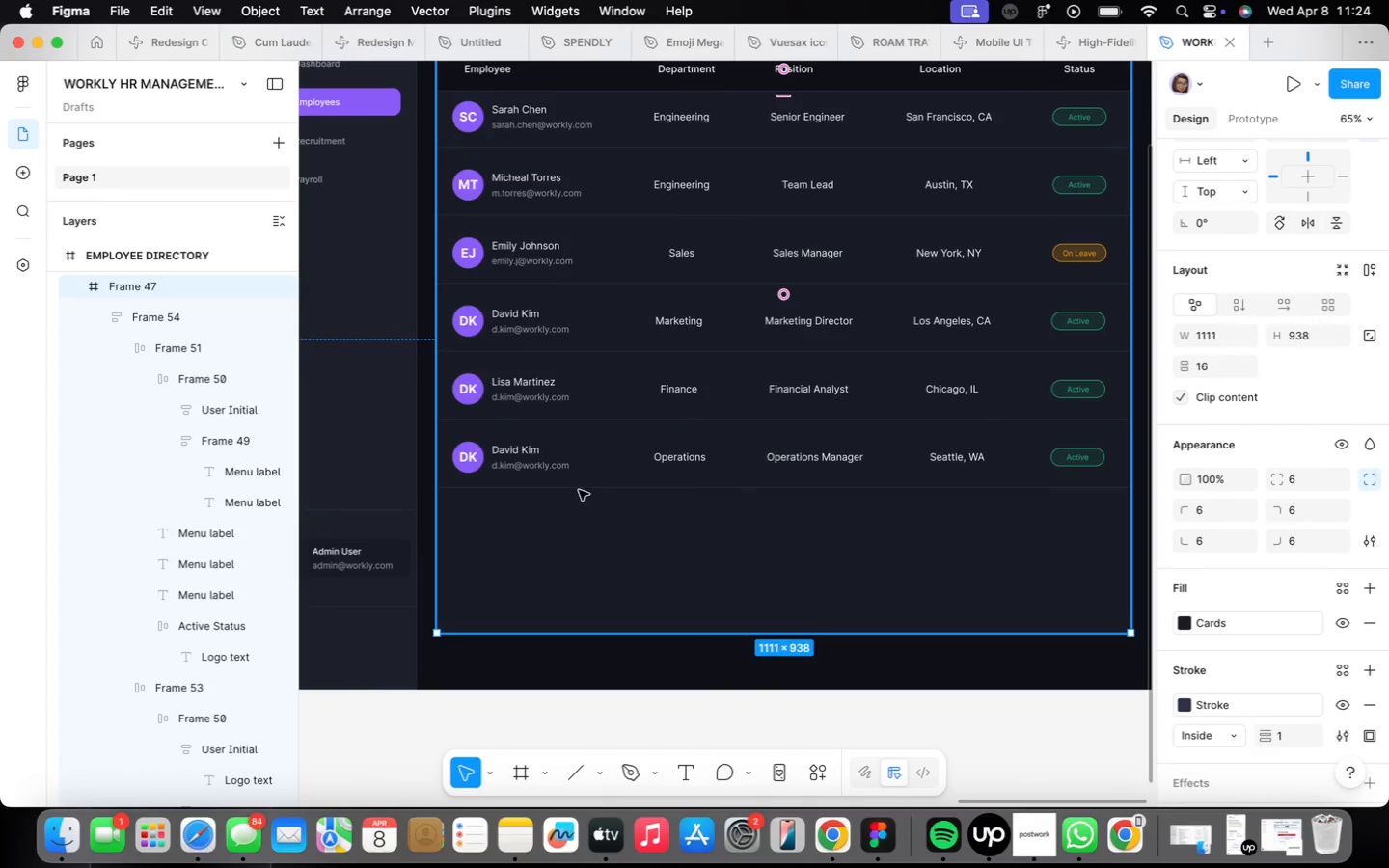 
double_click([535, 443])
 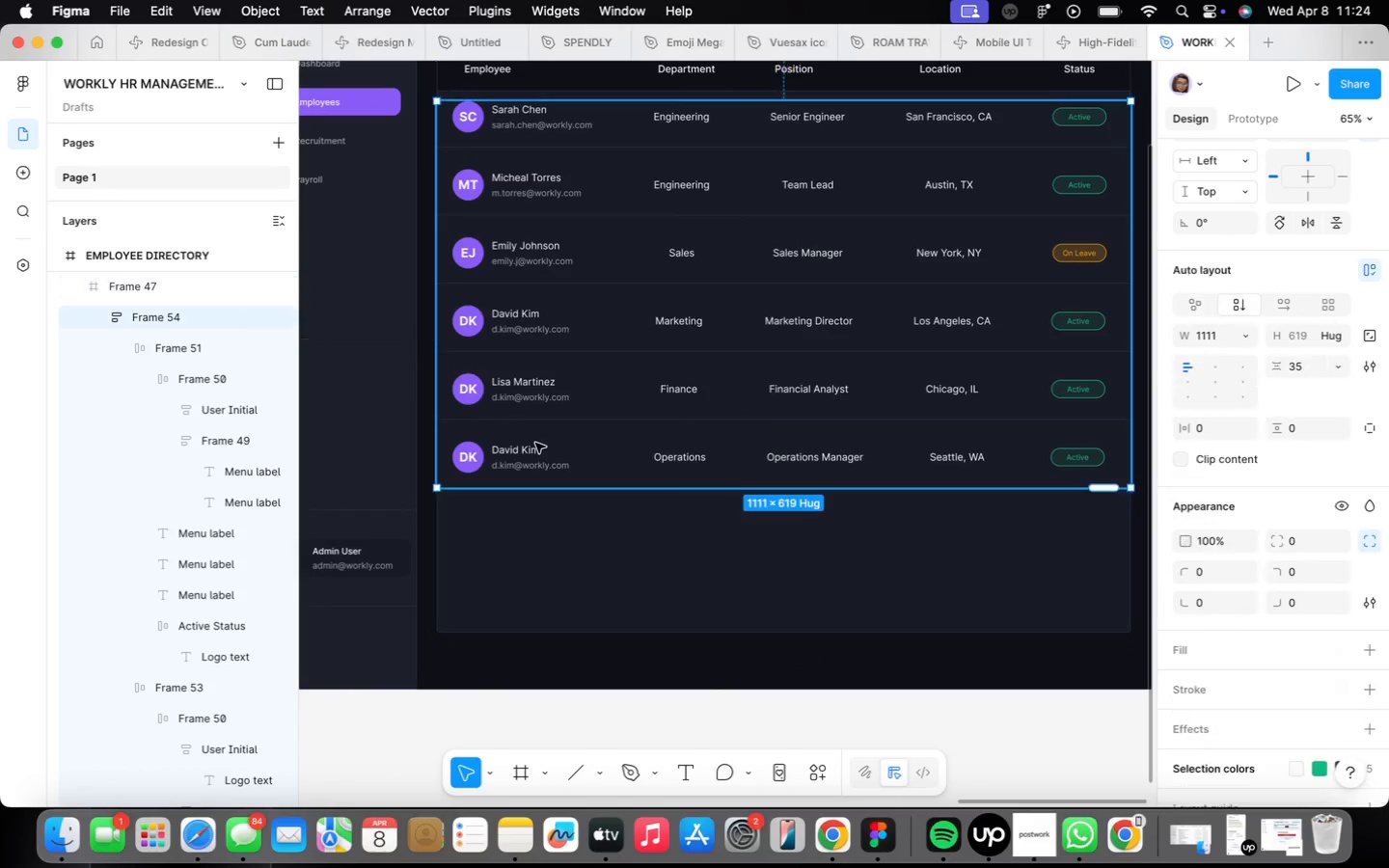 
triple_click([535, 443])
 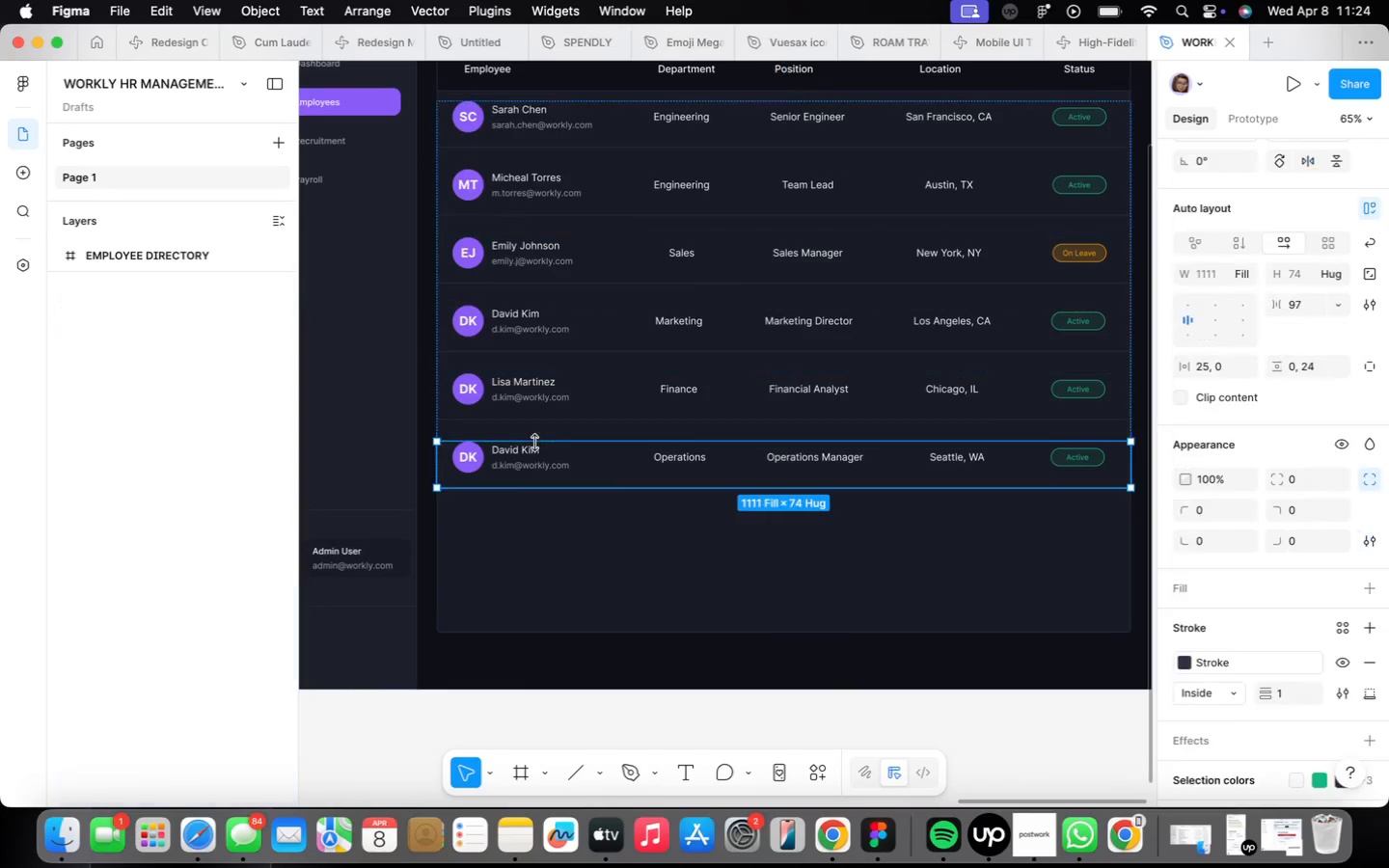 
triple_click([535, 443])
 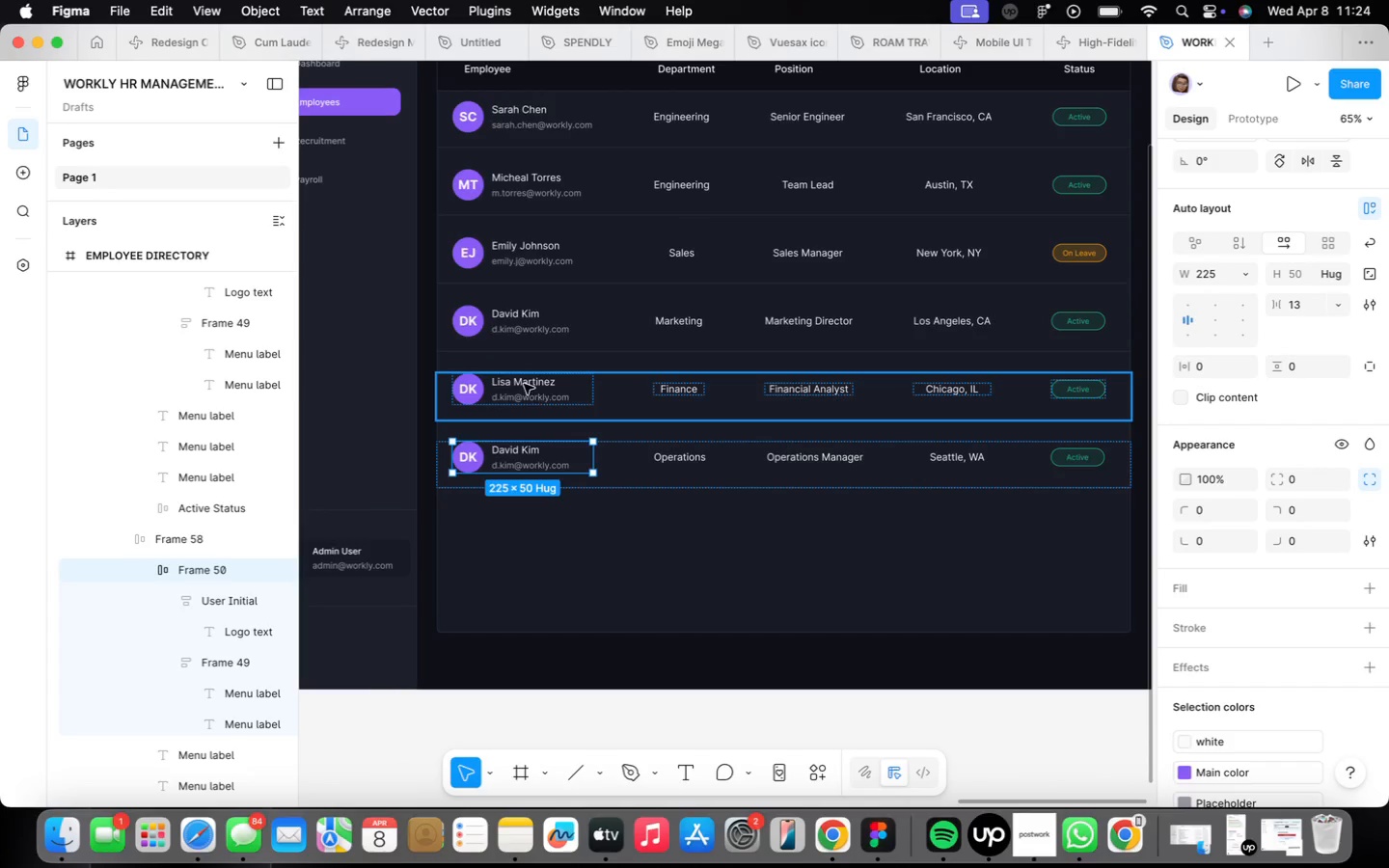 
wait(6.98)
 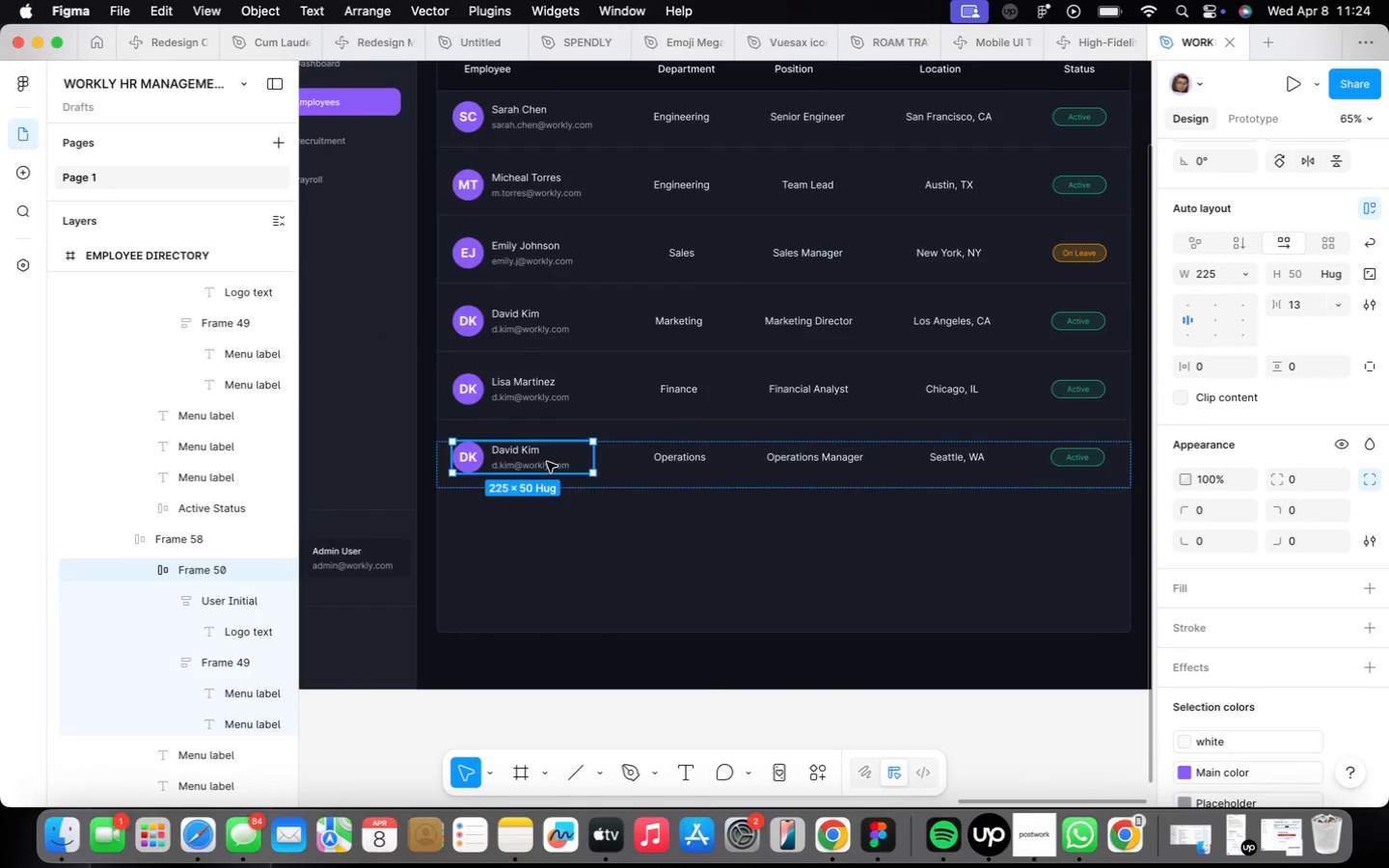 
triple_click([470, 392])
 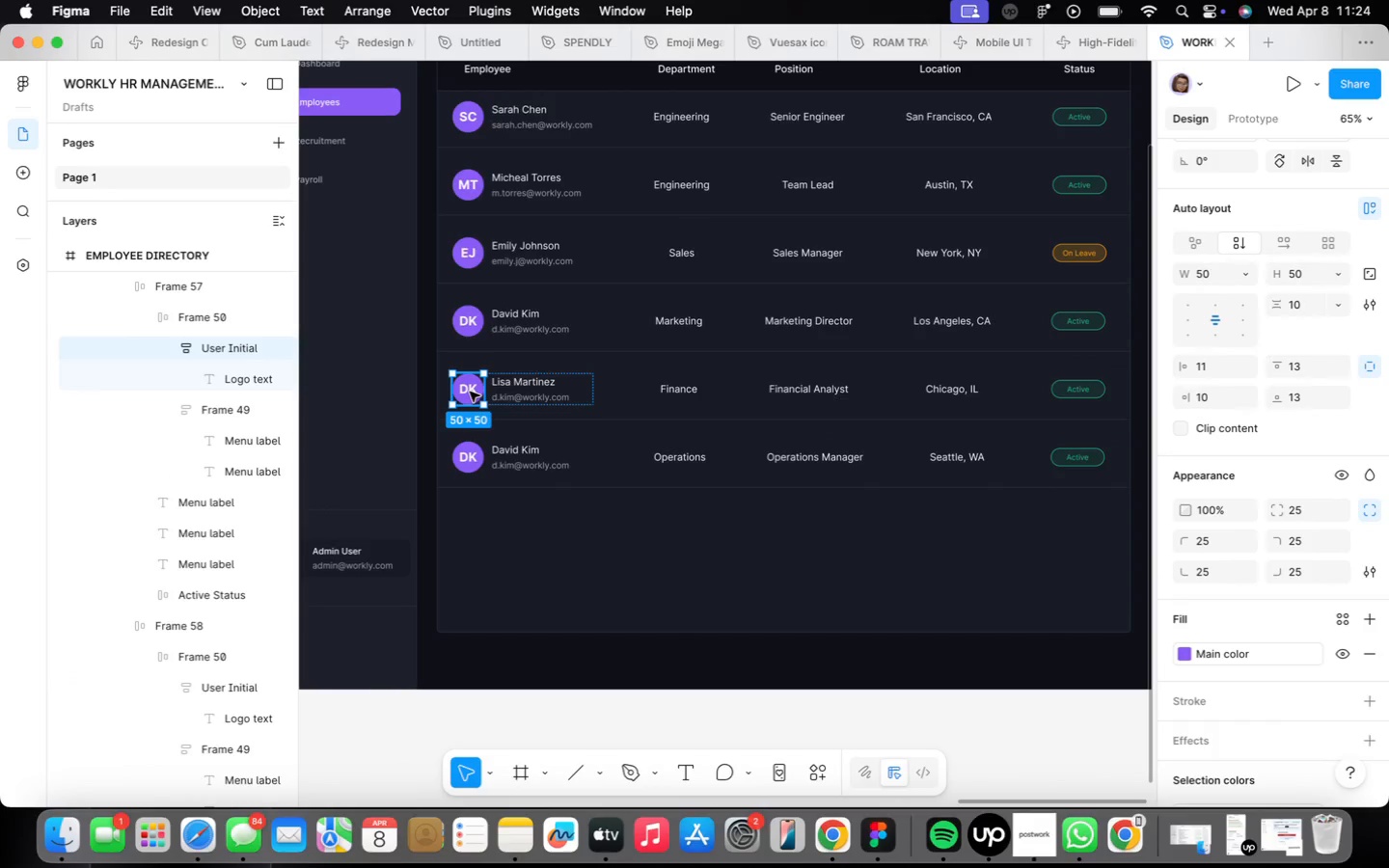 
triple_click([470, 392])
 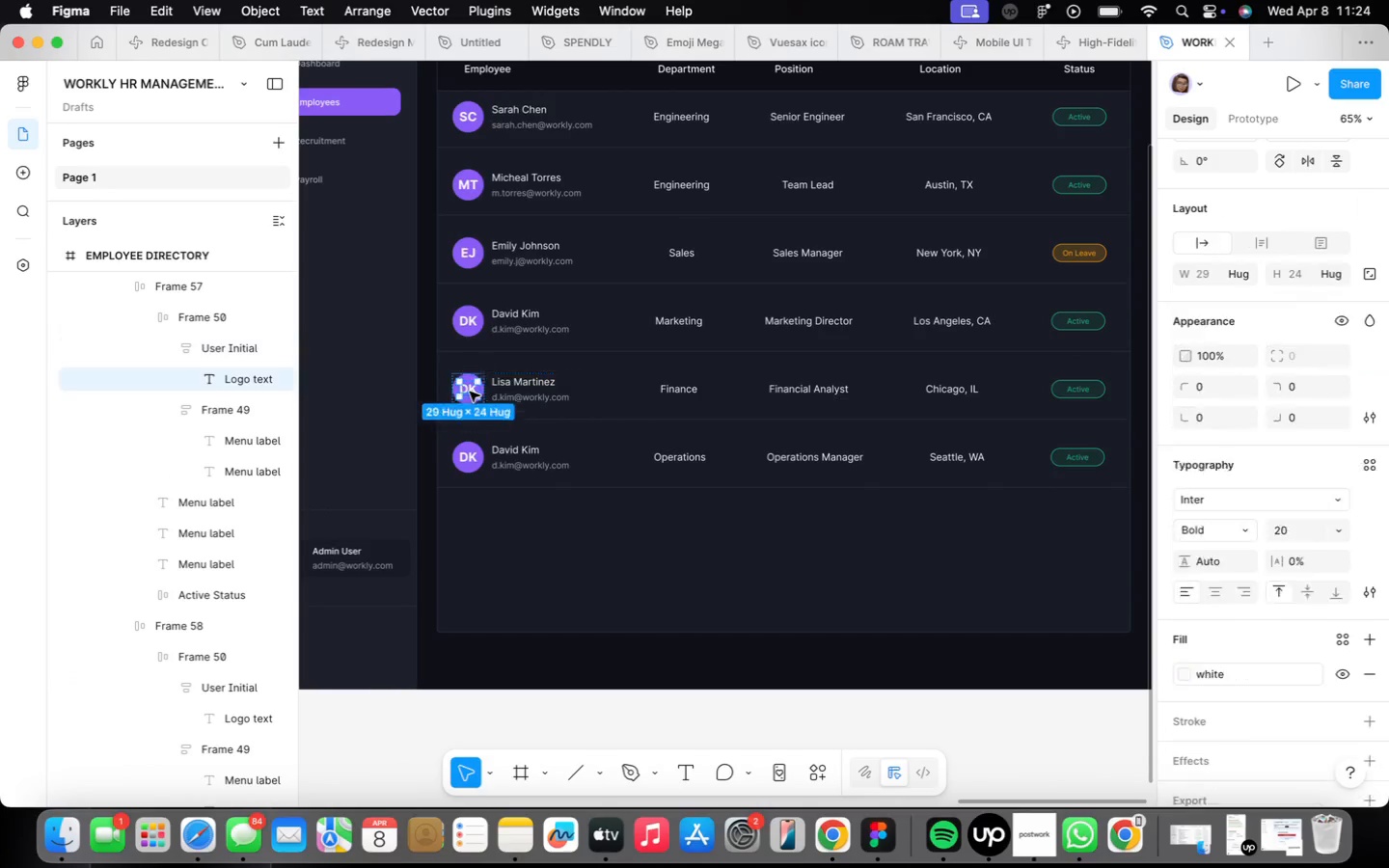 
triple_click([470, 392])
 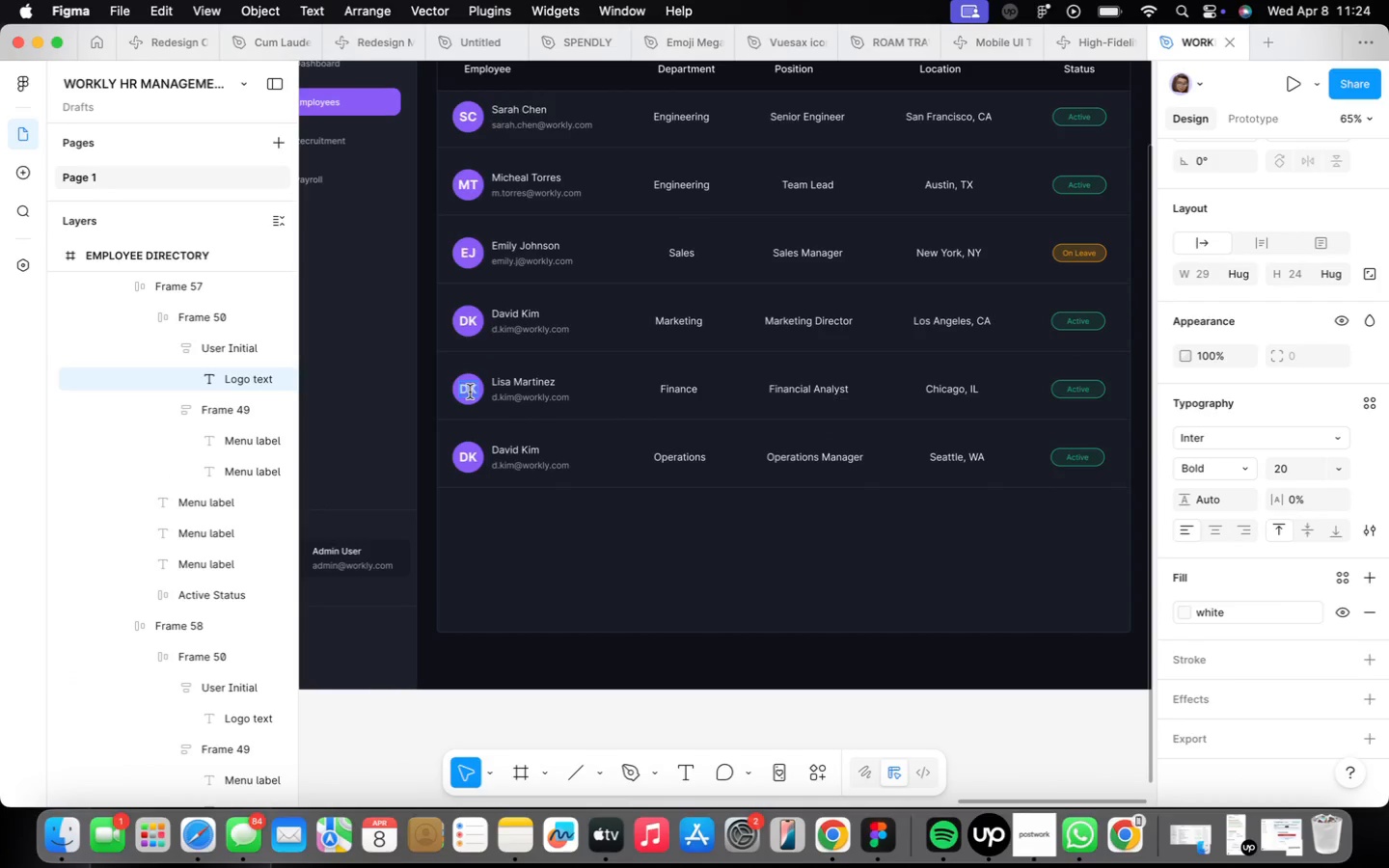 
type(LM)
 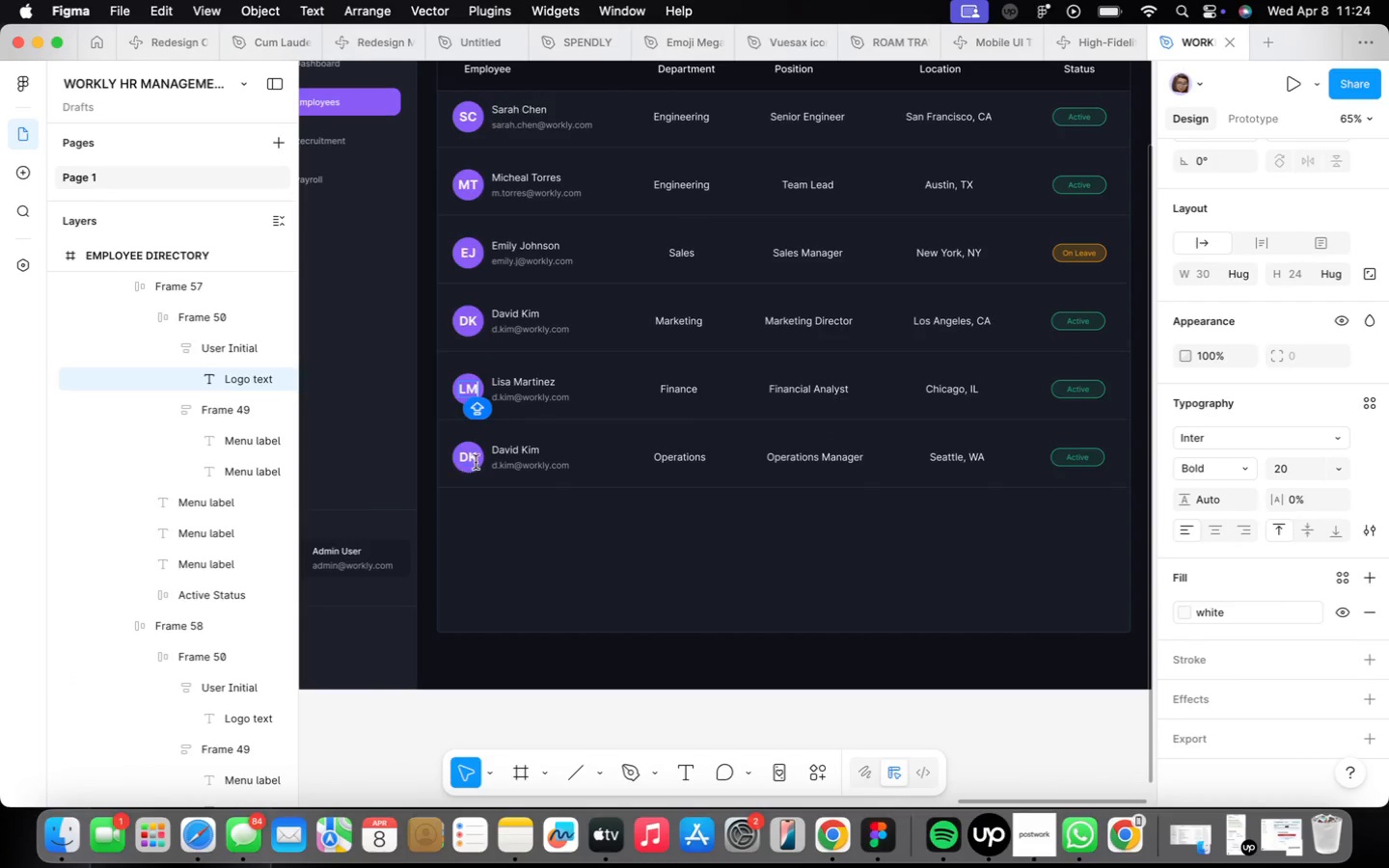 
double_click([471, 455])
 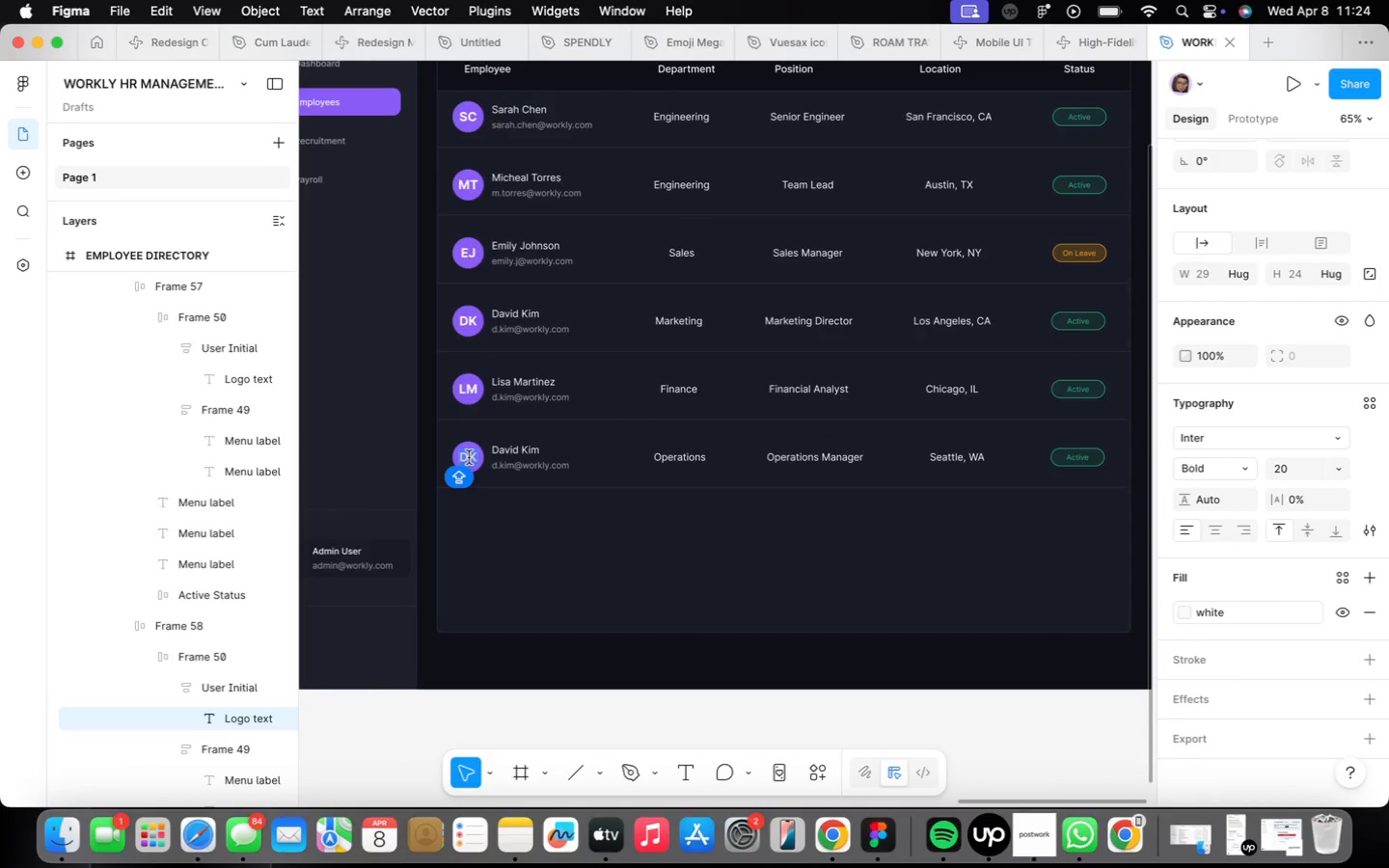 
type(JW)
 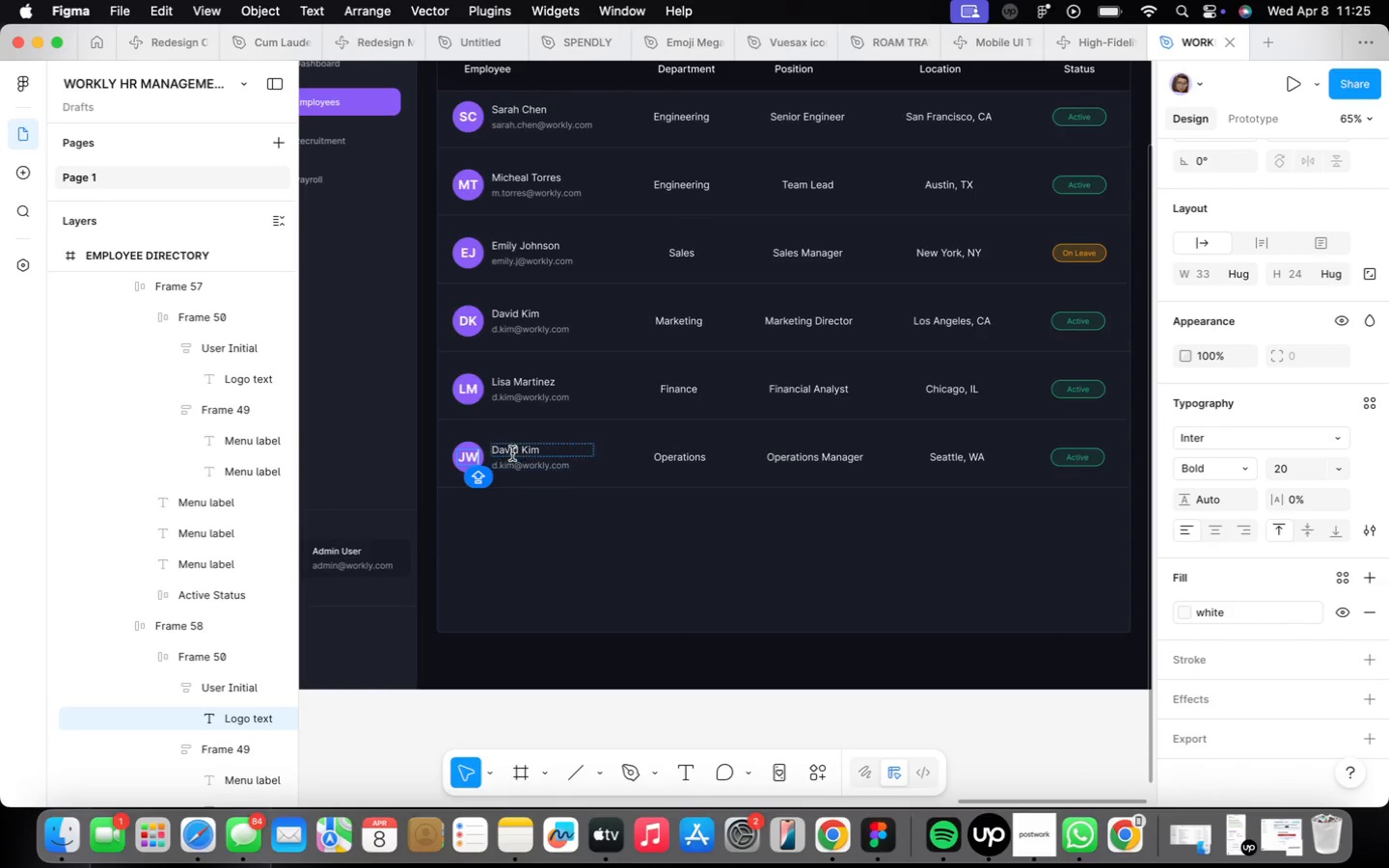 
double_click([513, 450])
 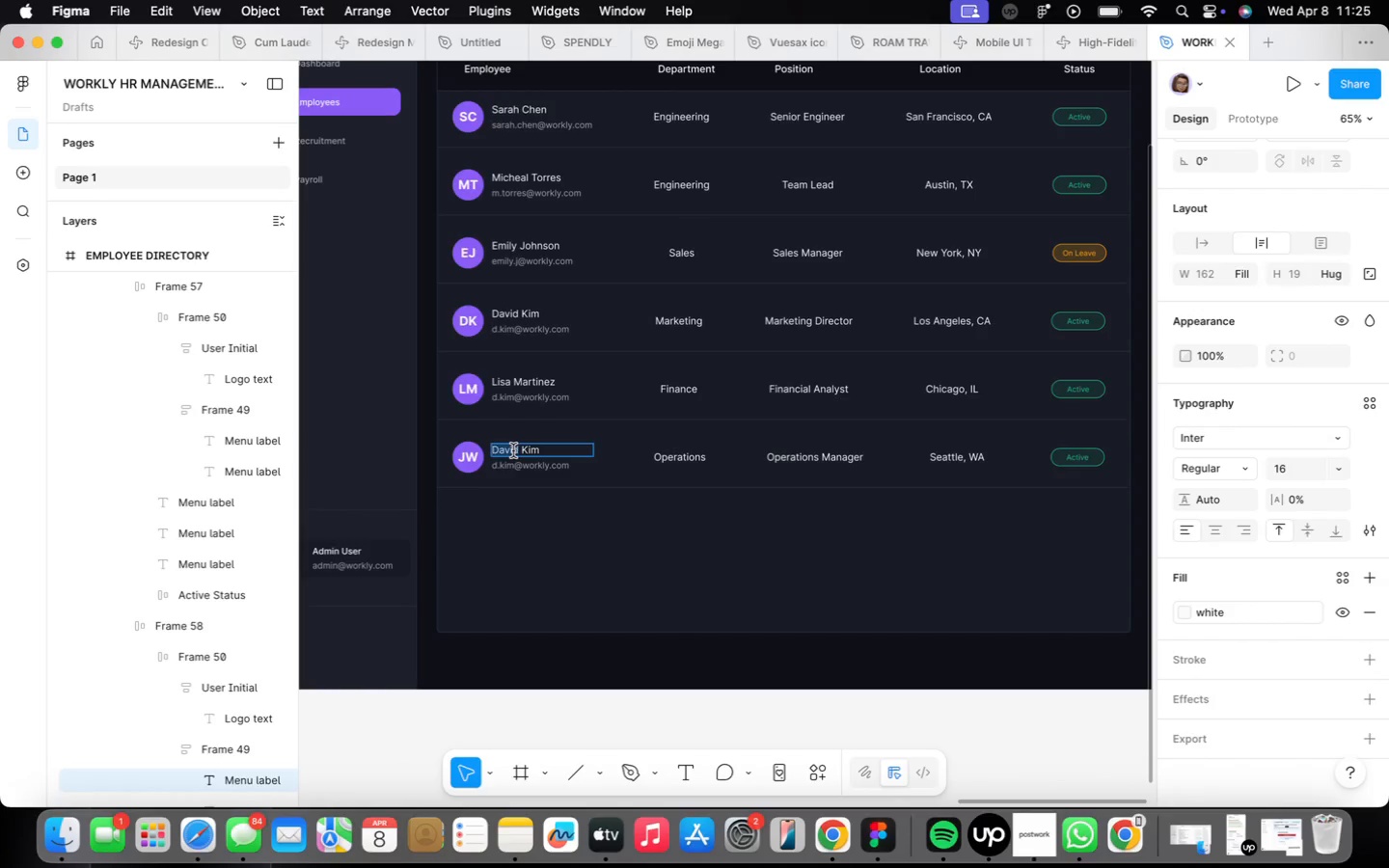 
triple_click([513, 450])
 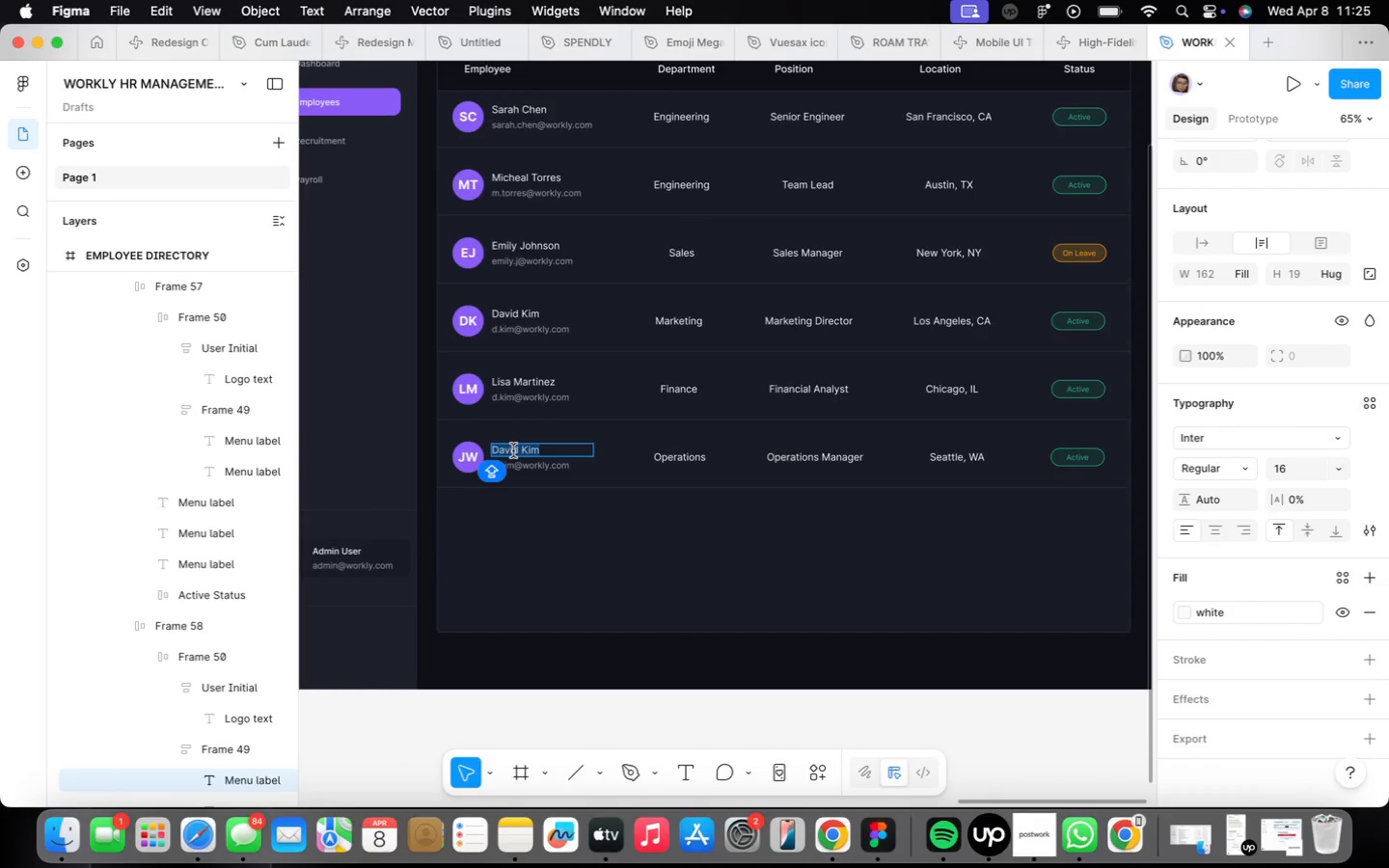 
type(James wilson)
 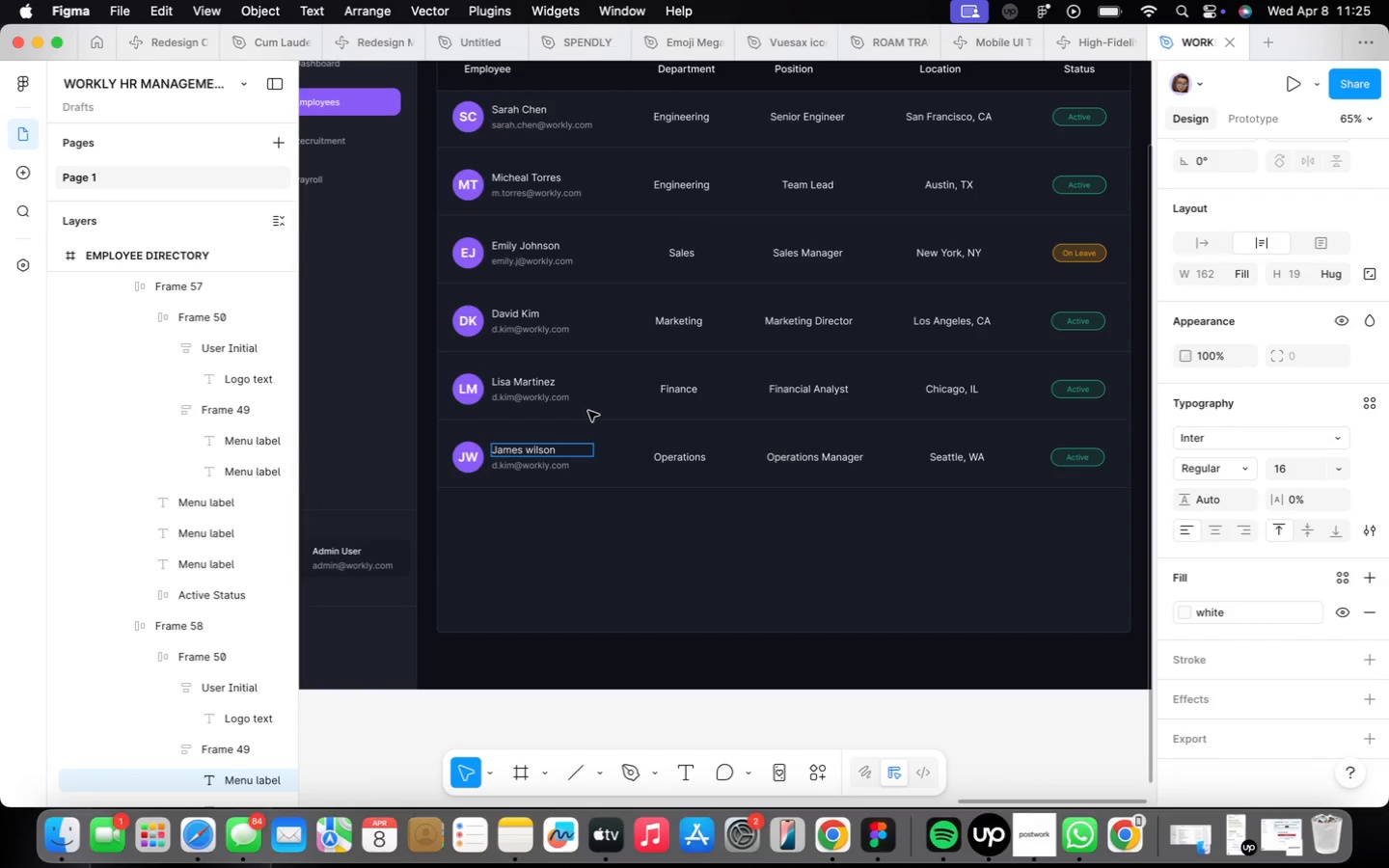 
wait(13.83)
 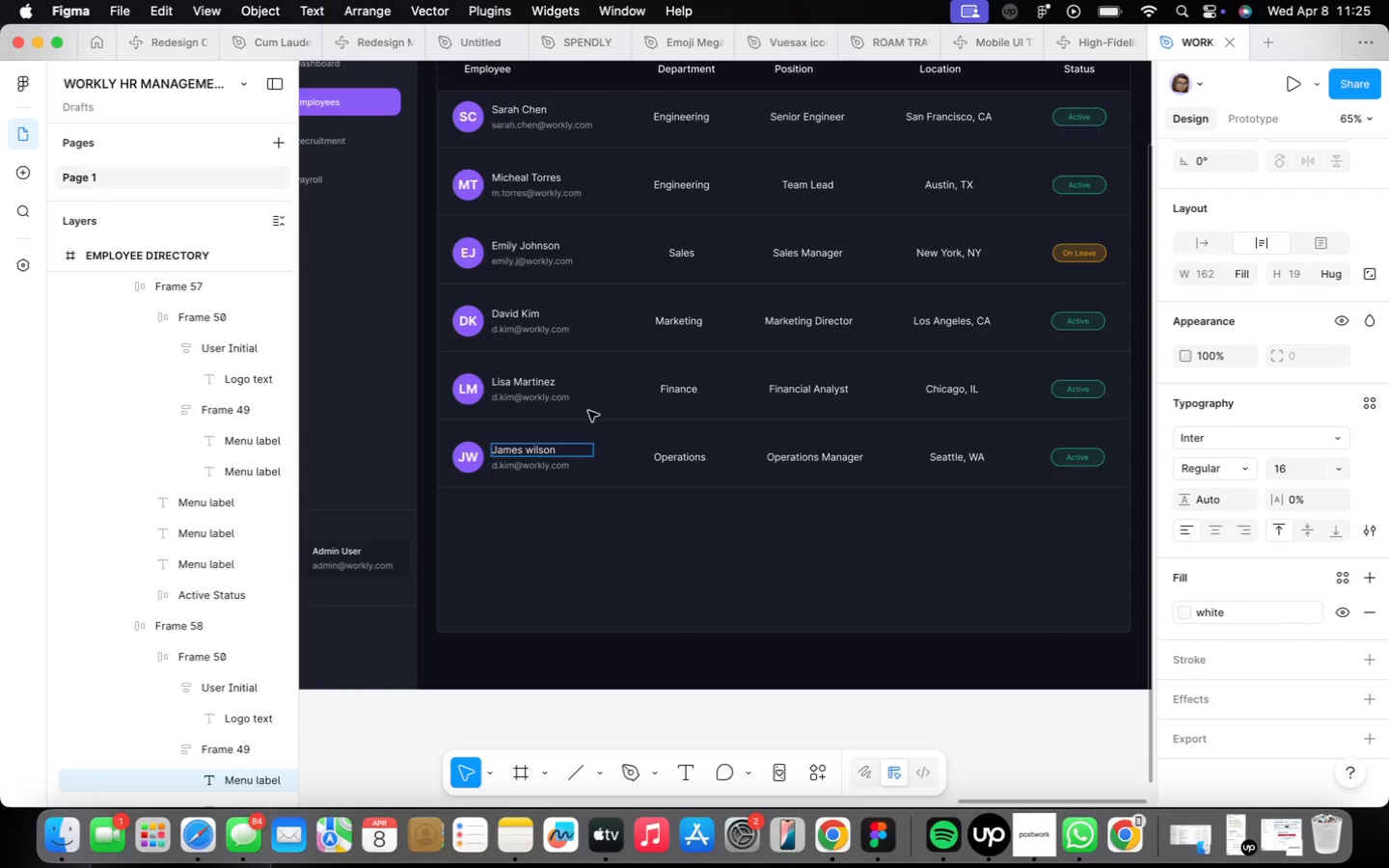 
double_click([512, 383])
 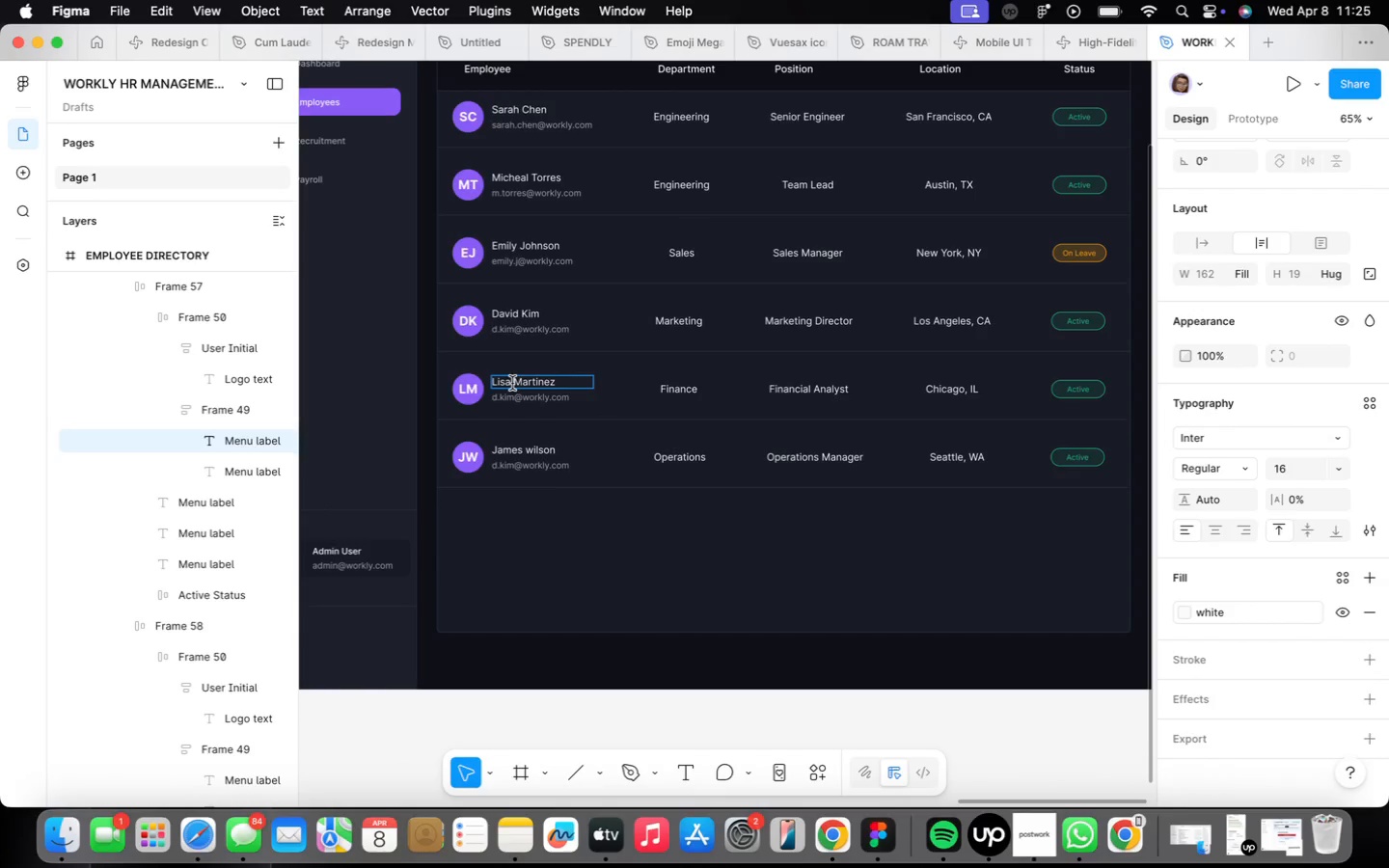 
triple_click([512, 383])
 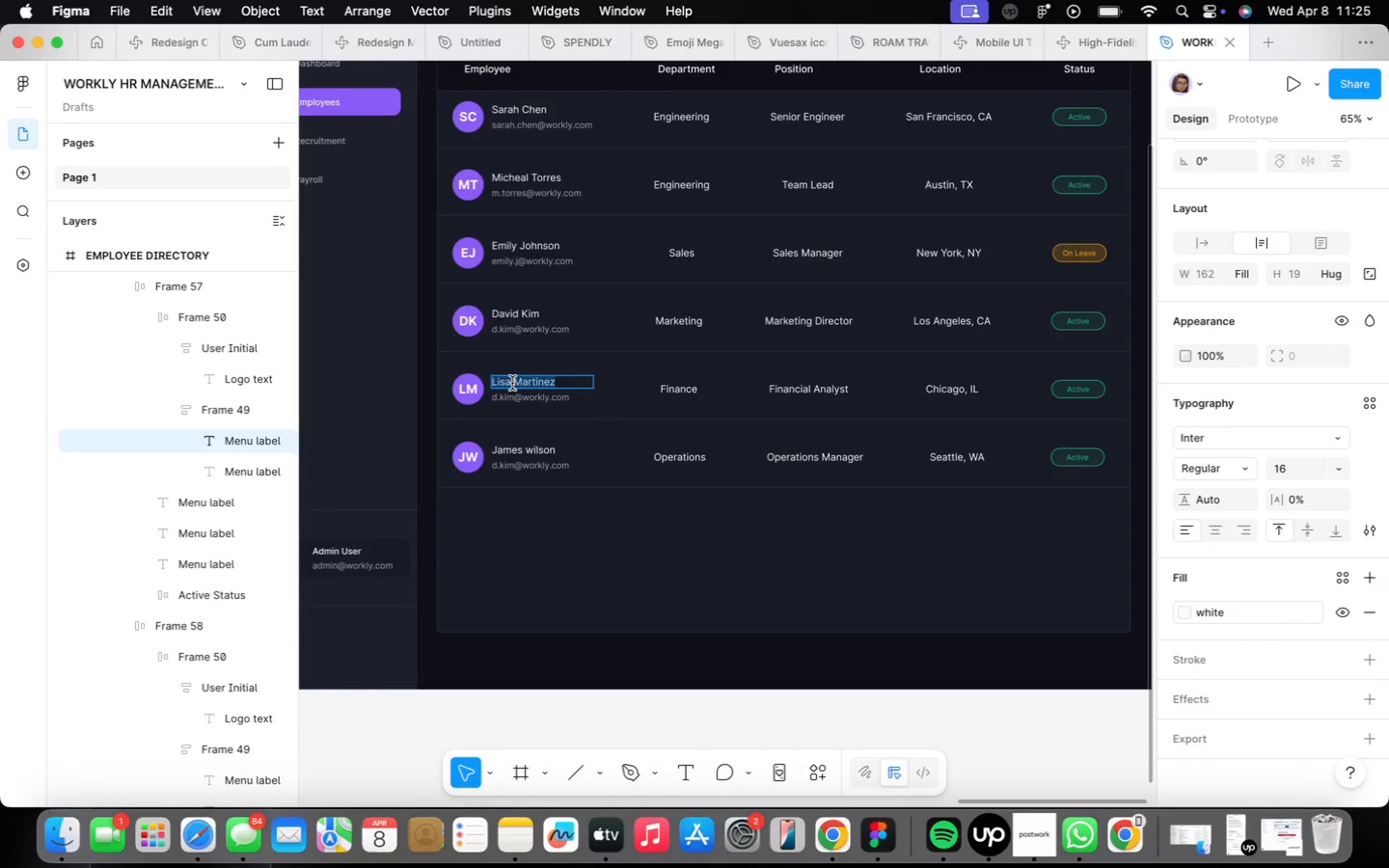 
triple_click([512, 383])
 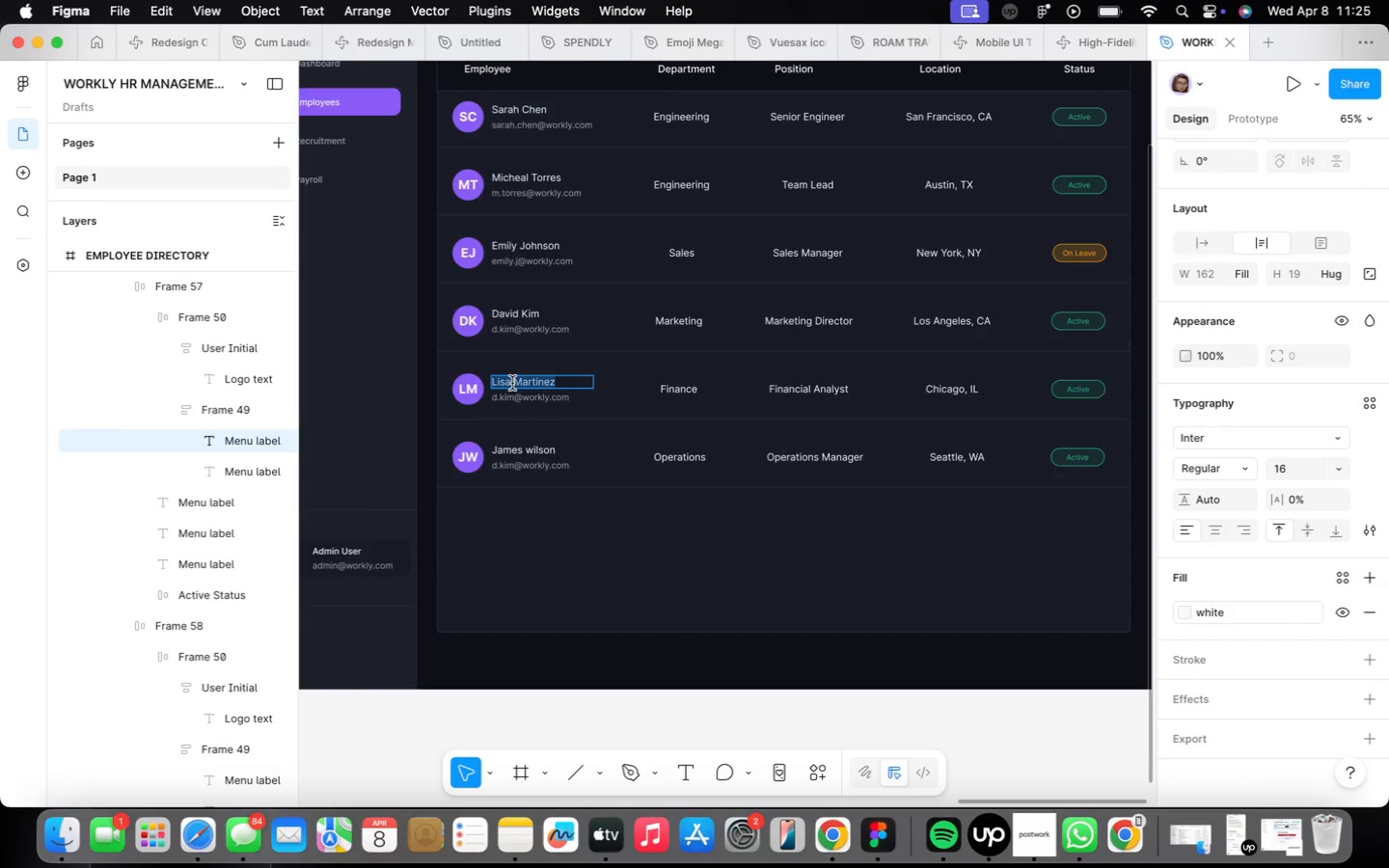 
wait(11.49)
 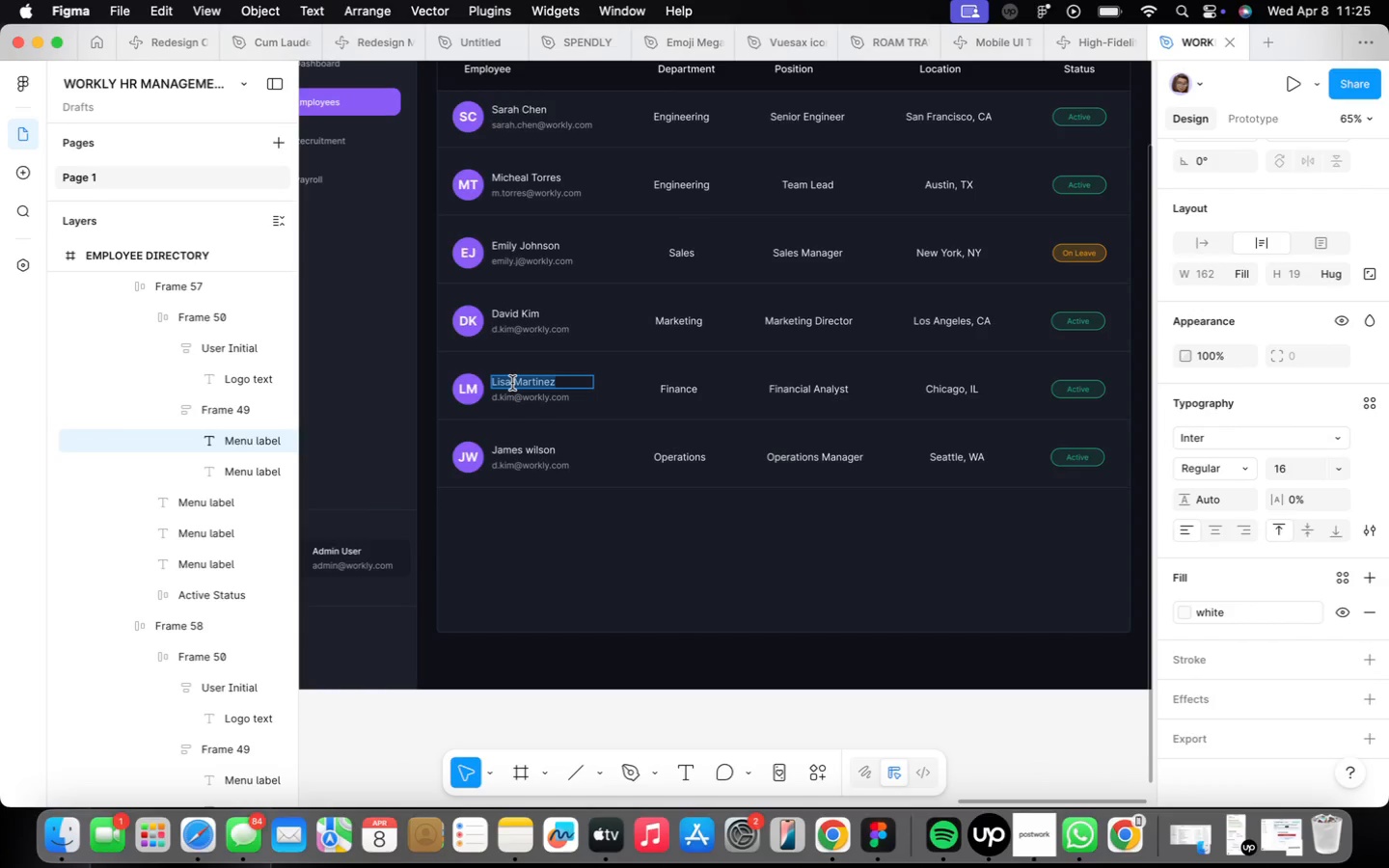 
scroll: coordinate [512, 383], scroll_direction: up, amount: 3.0
 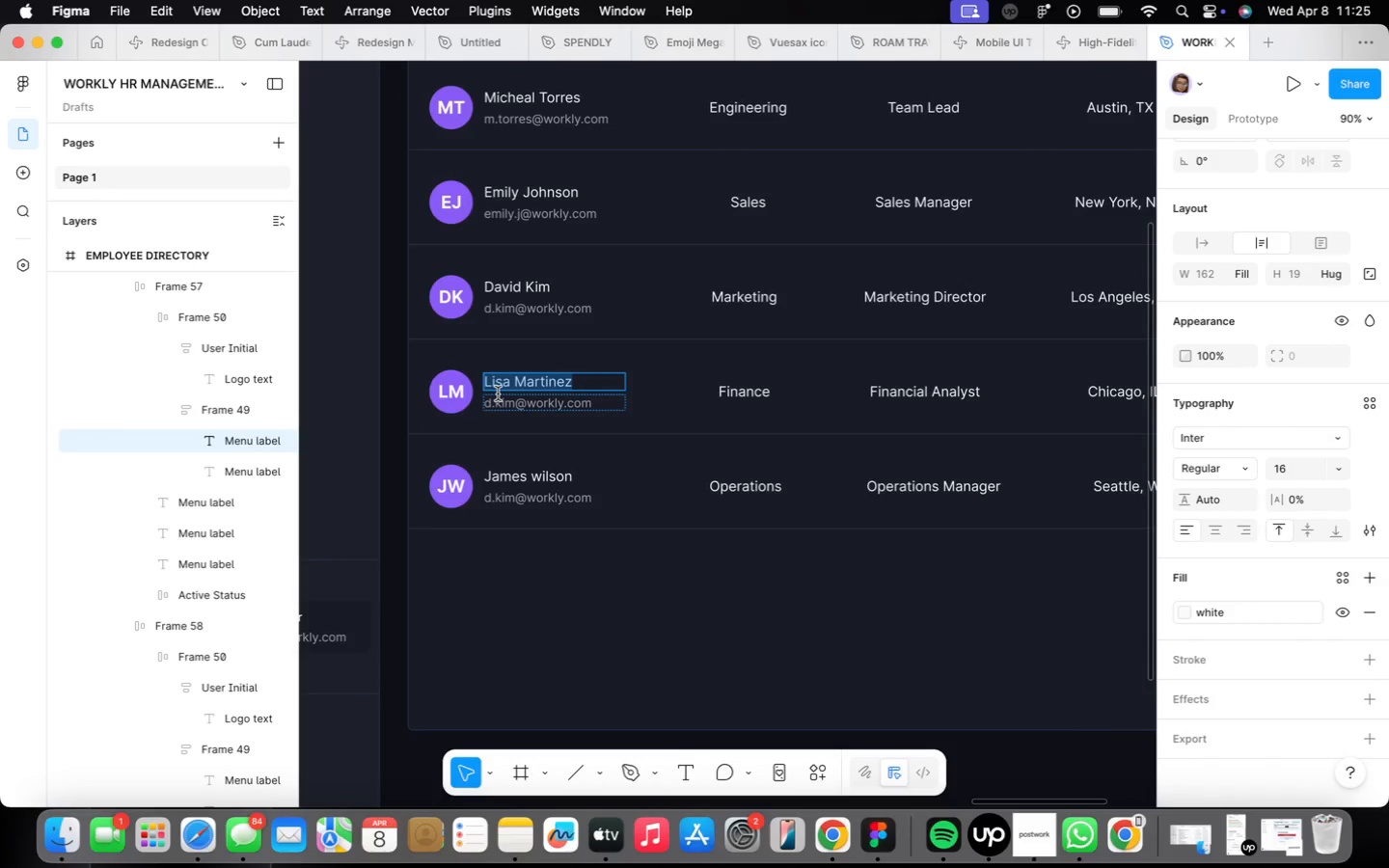 
wait(6.11)
 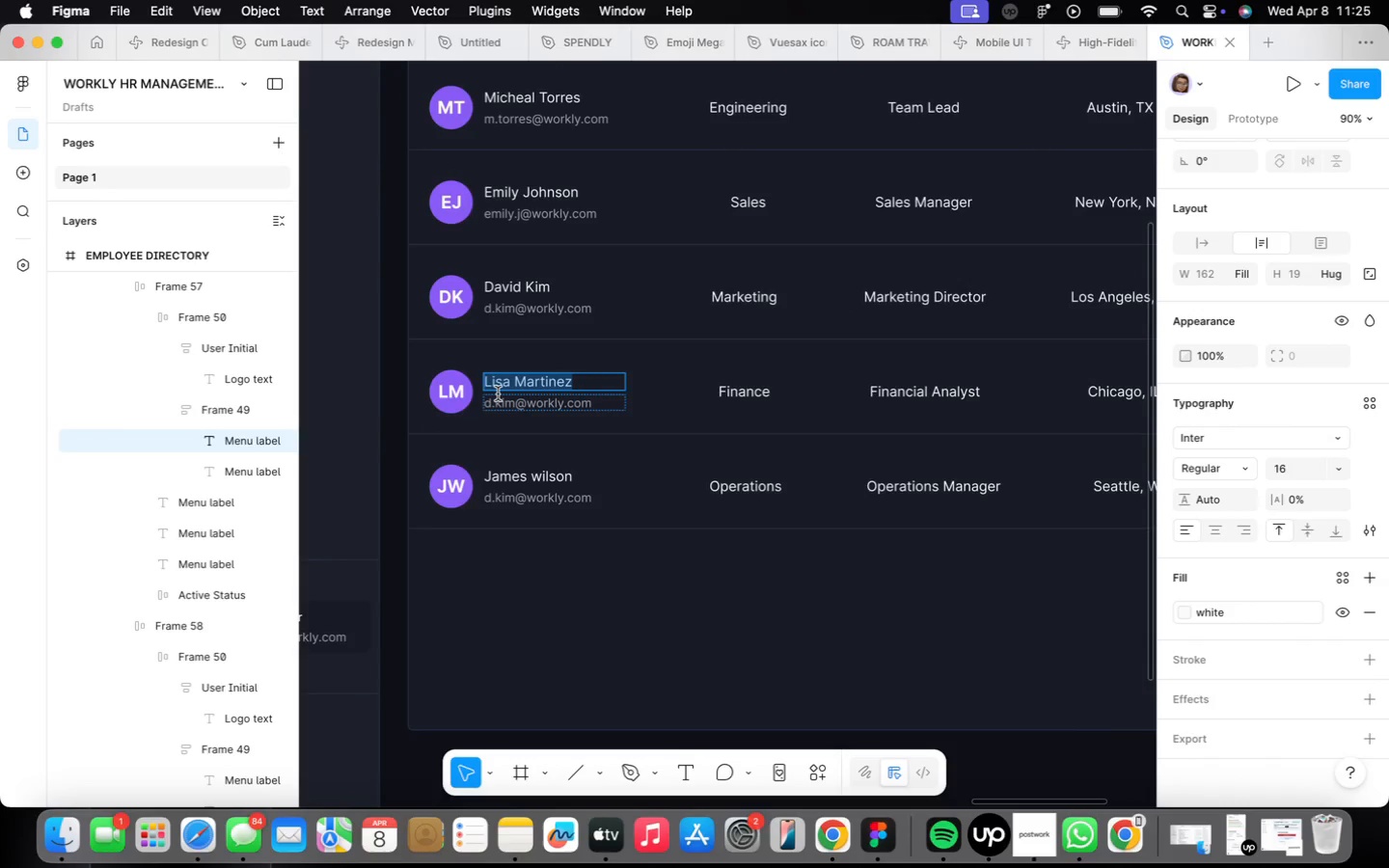 
double_click([509, 406])
 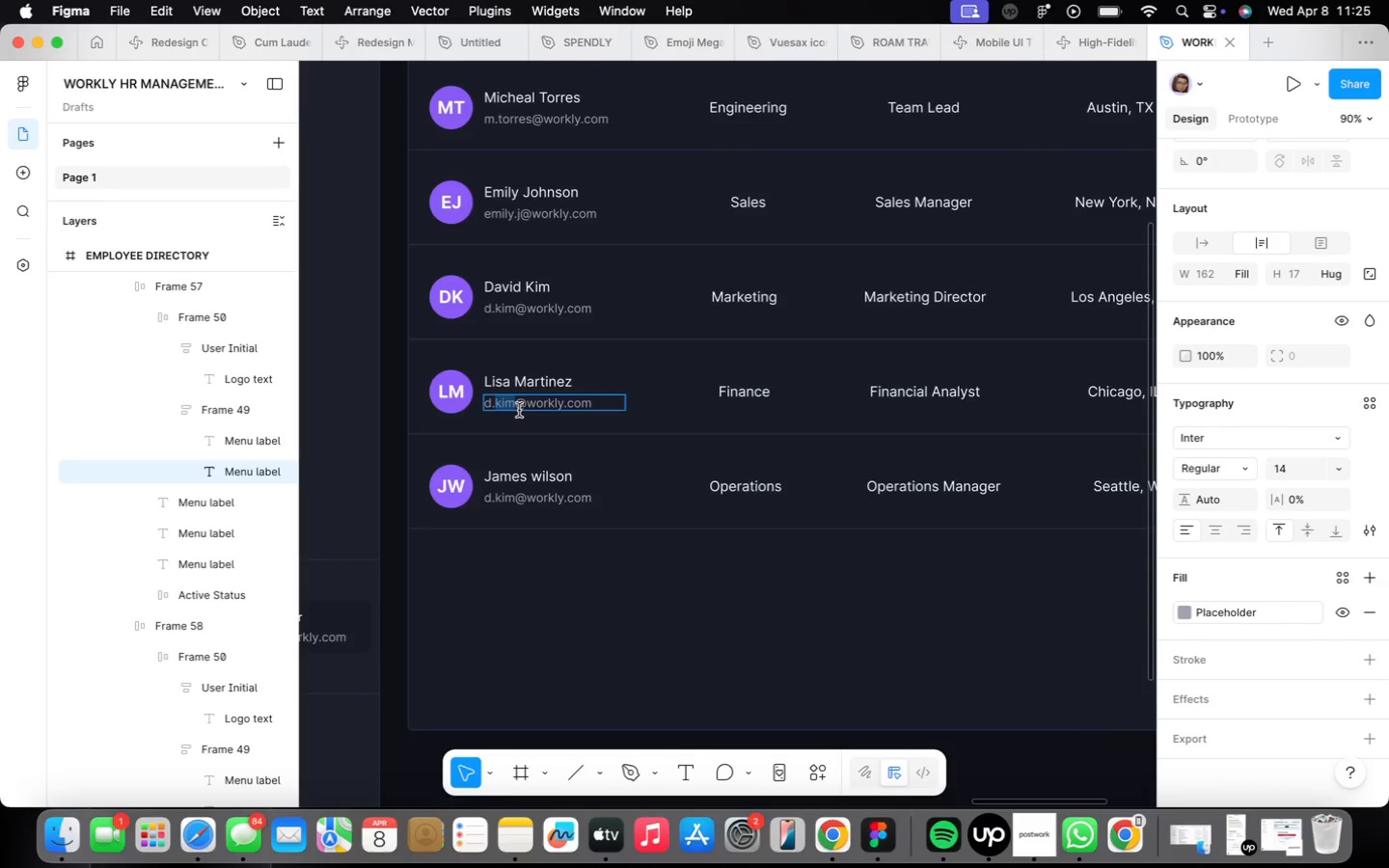 
key(Backspace)
key(Backspace)
key(Backspace)
type(l.martinez)
 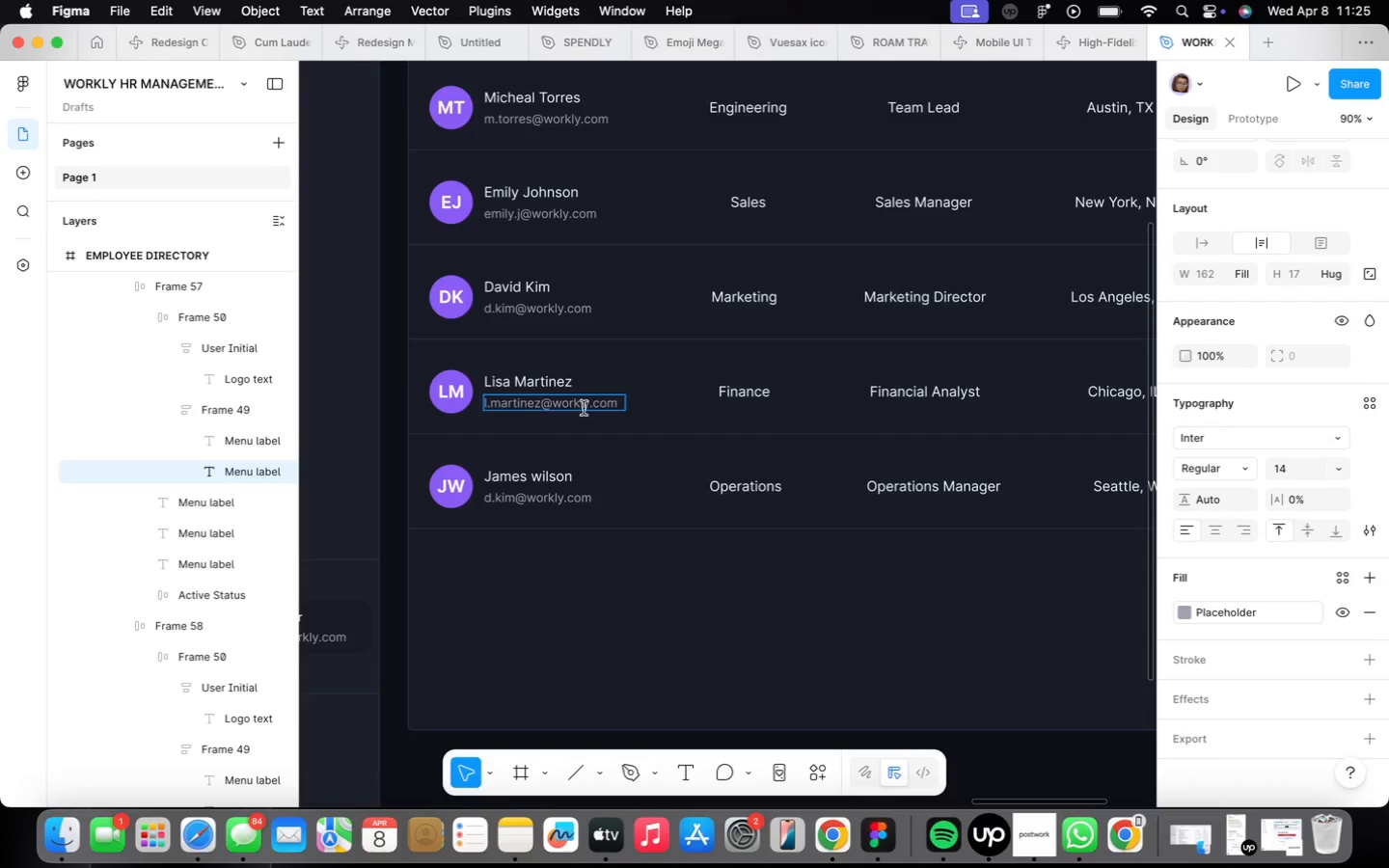 
double_click([731, 397])
 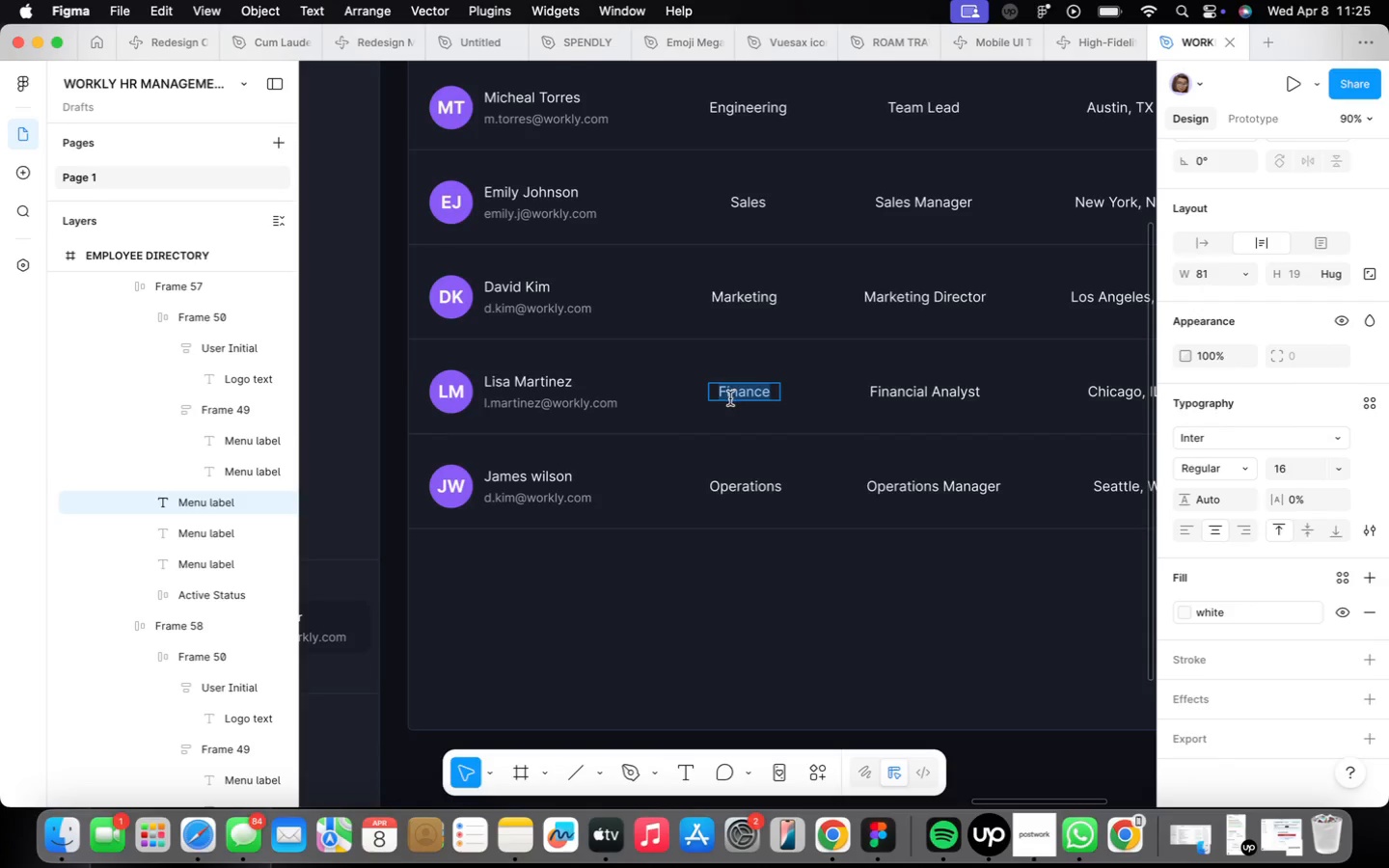 
scroll: coordinate [730, 398], scroll_direction: down, amount: 4.0
 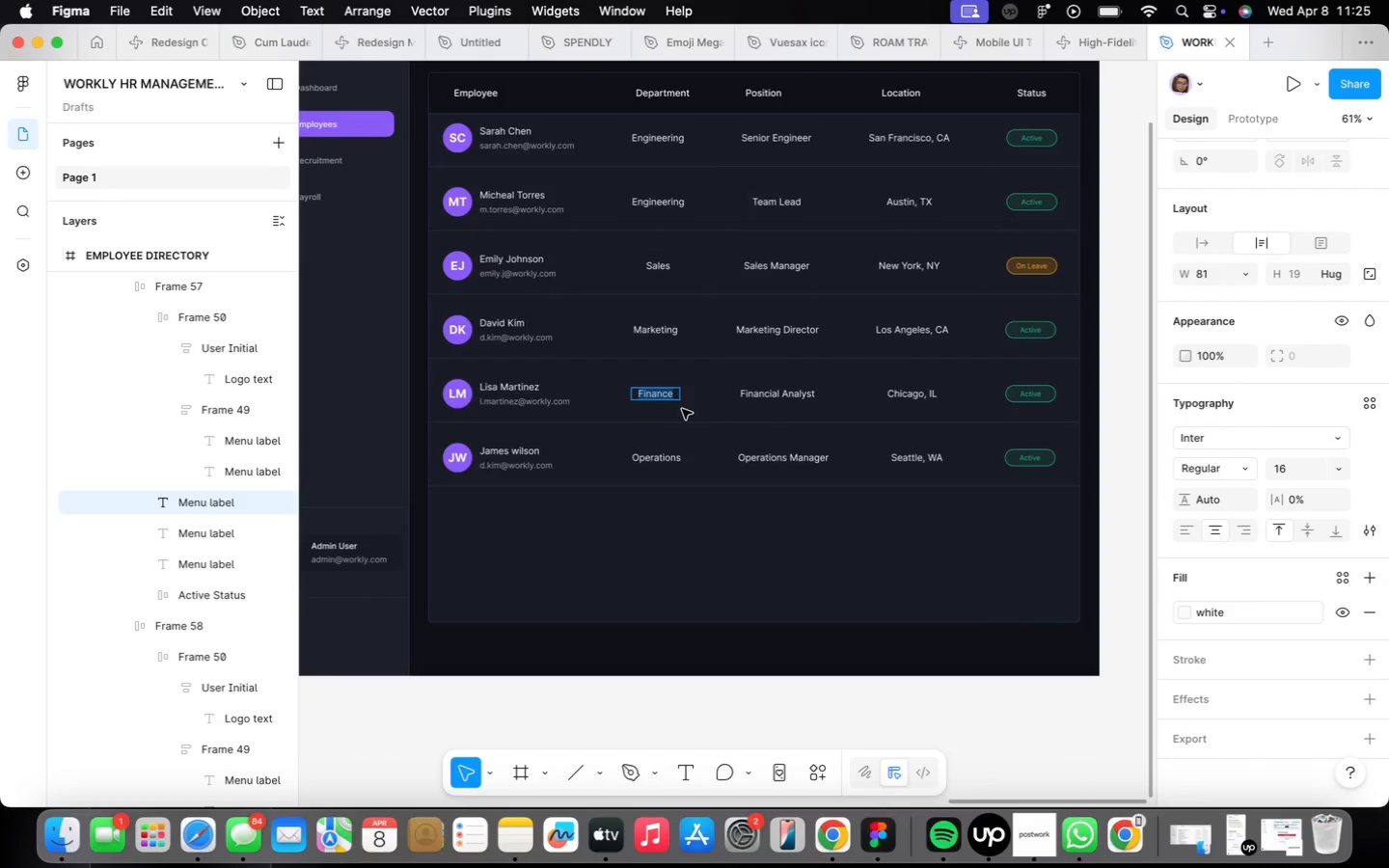 
left_click([707, 532])
 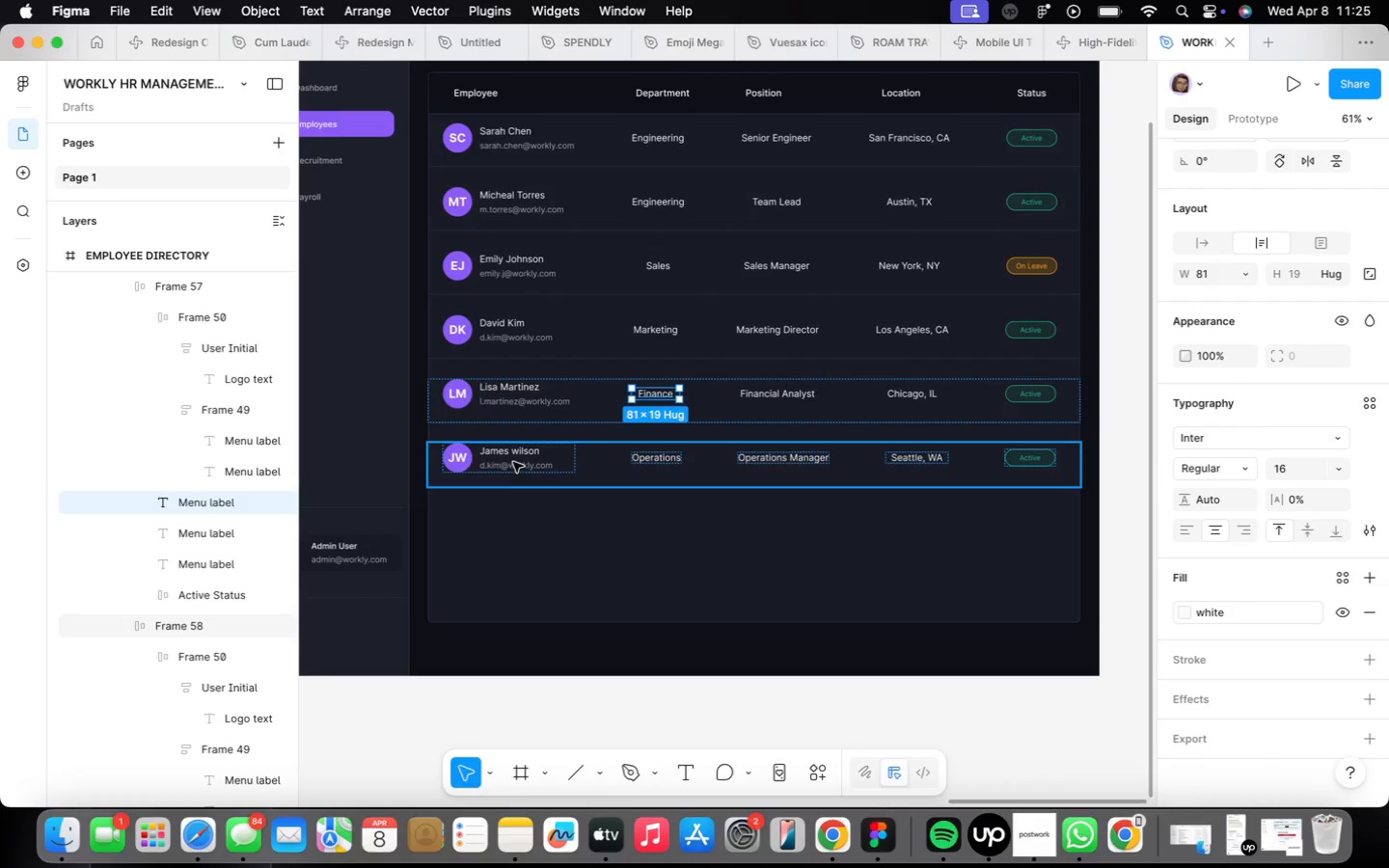 
double_click([514, 462])
 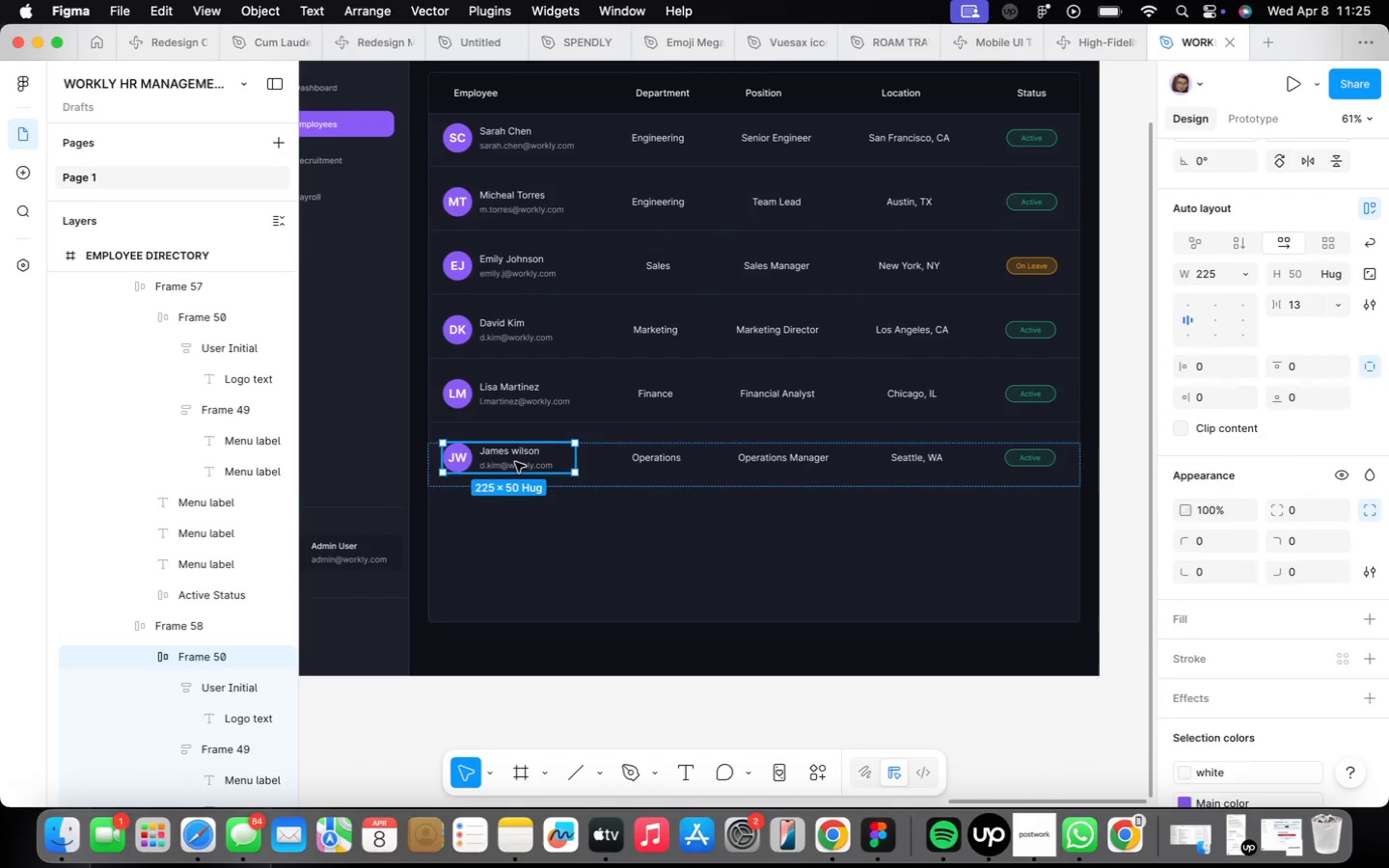 
triple_click([515, 462])
 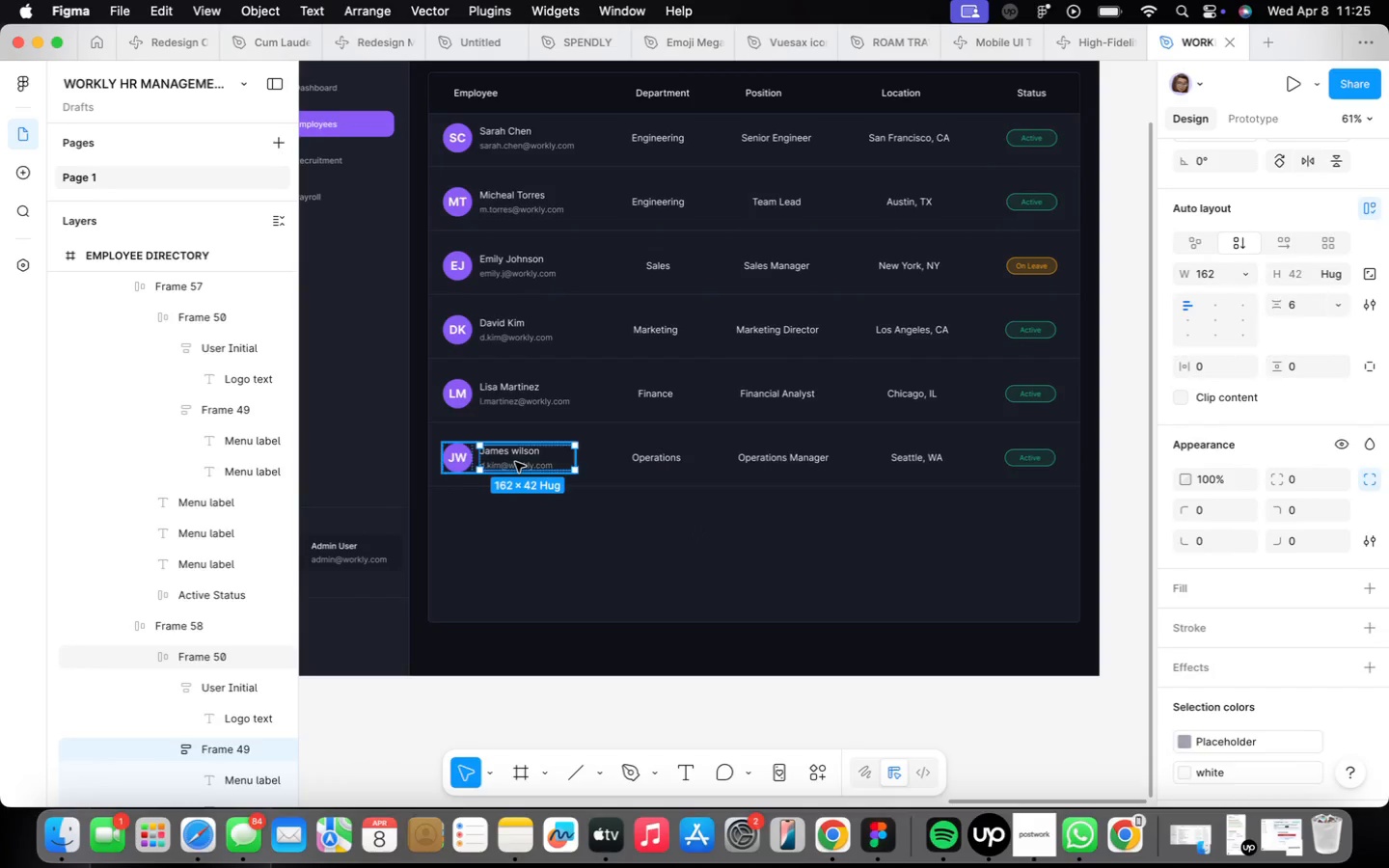 
triple_click([515, 462])
 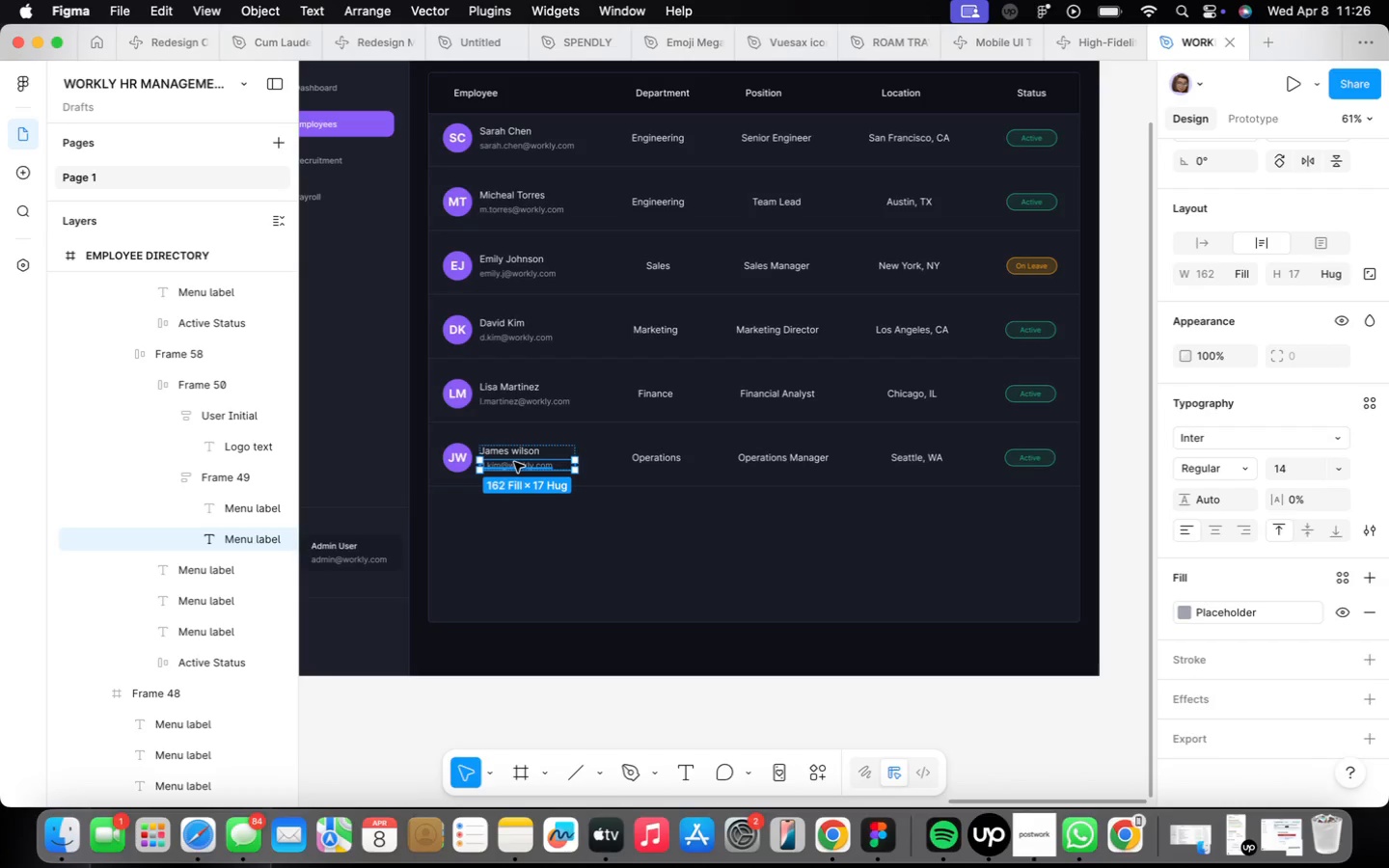 
wait(5.02)
 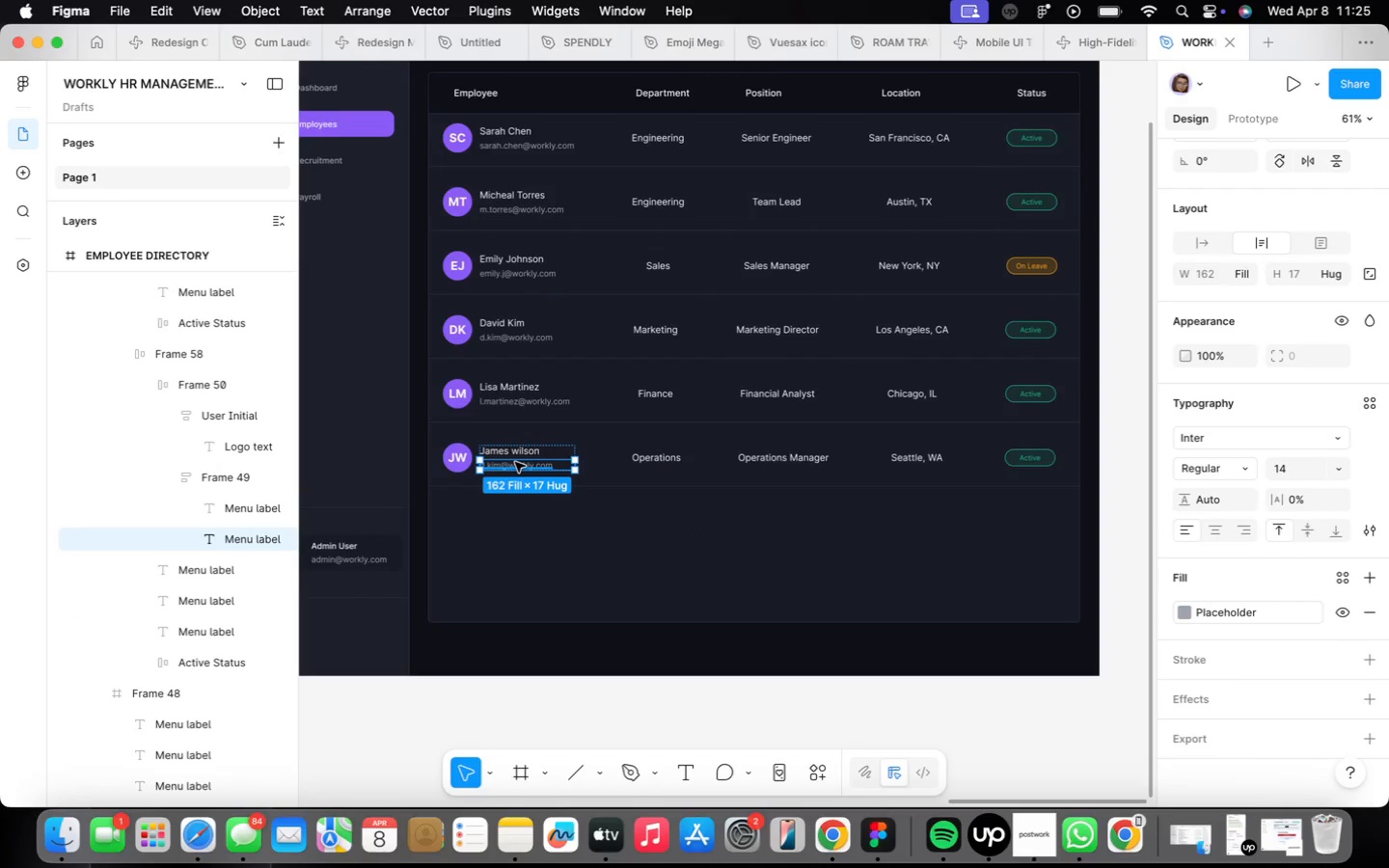 
double_click([514, 462])
 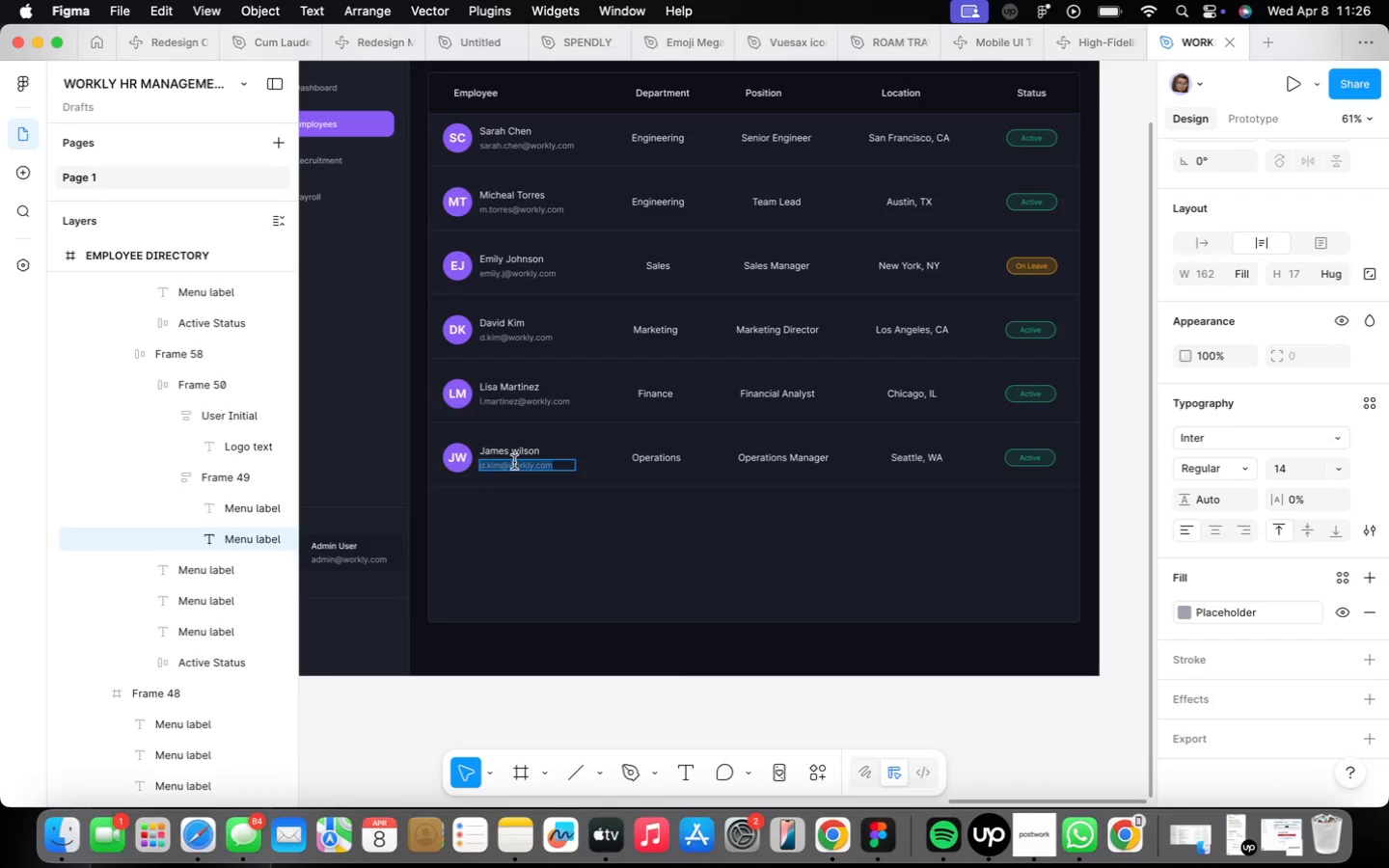 
type(j.wilson)
 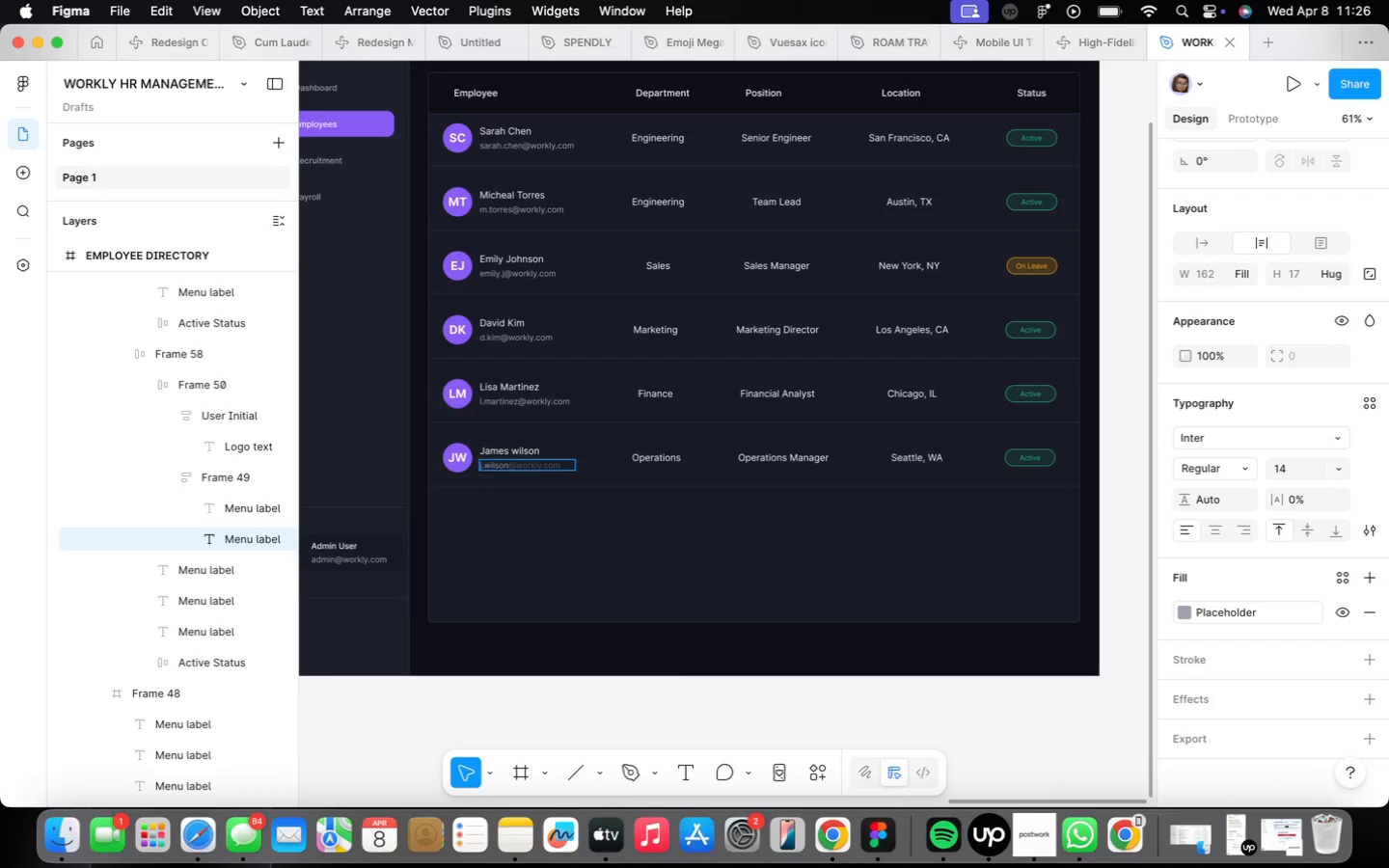 
key(ArrowRight)
 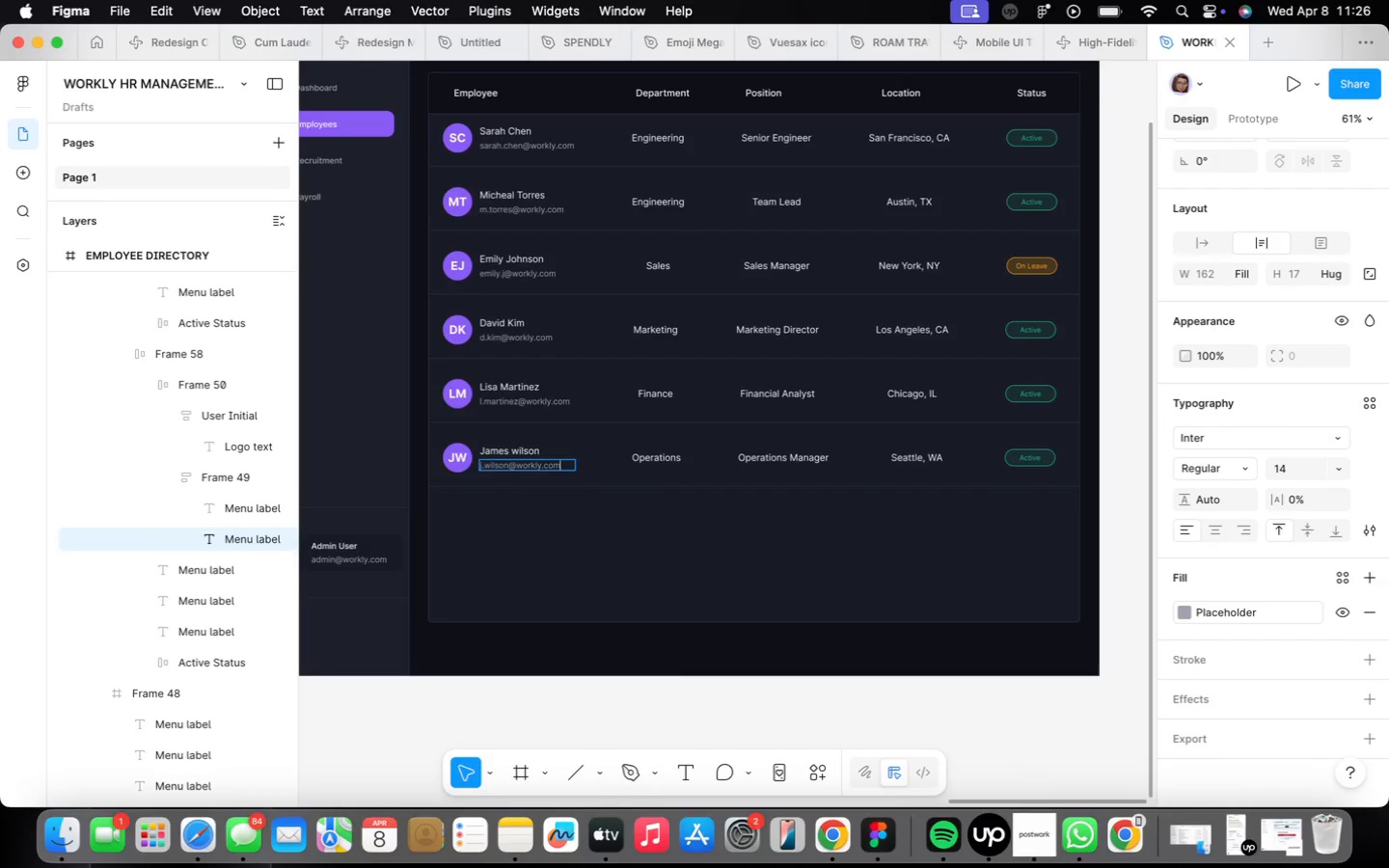 
wait(6.75)
 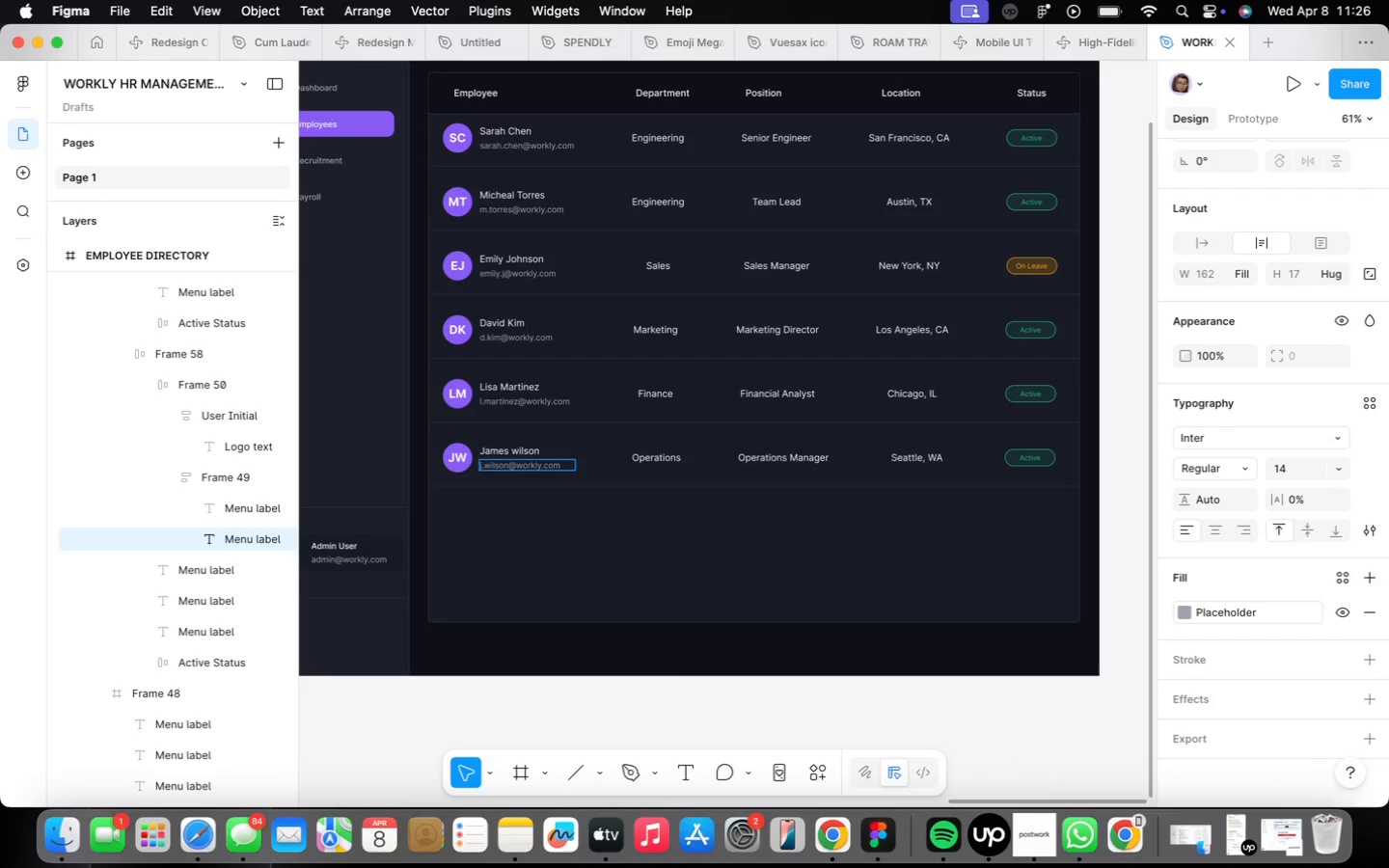 
left_click([668, 475])
 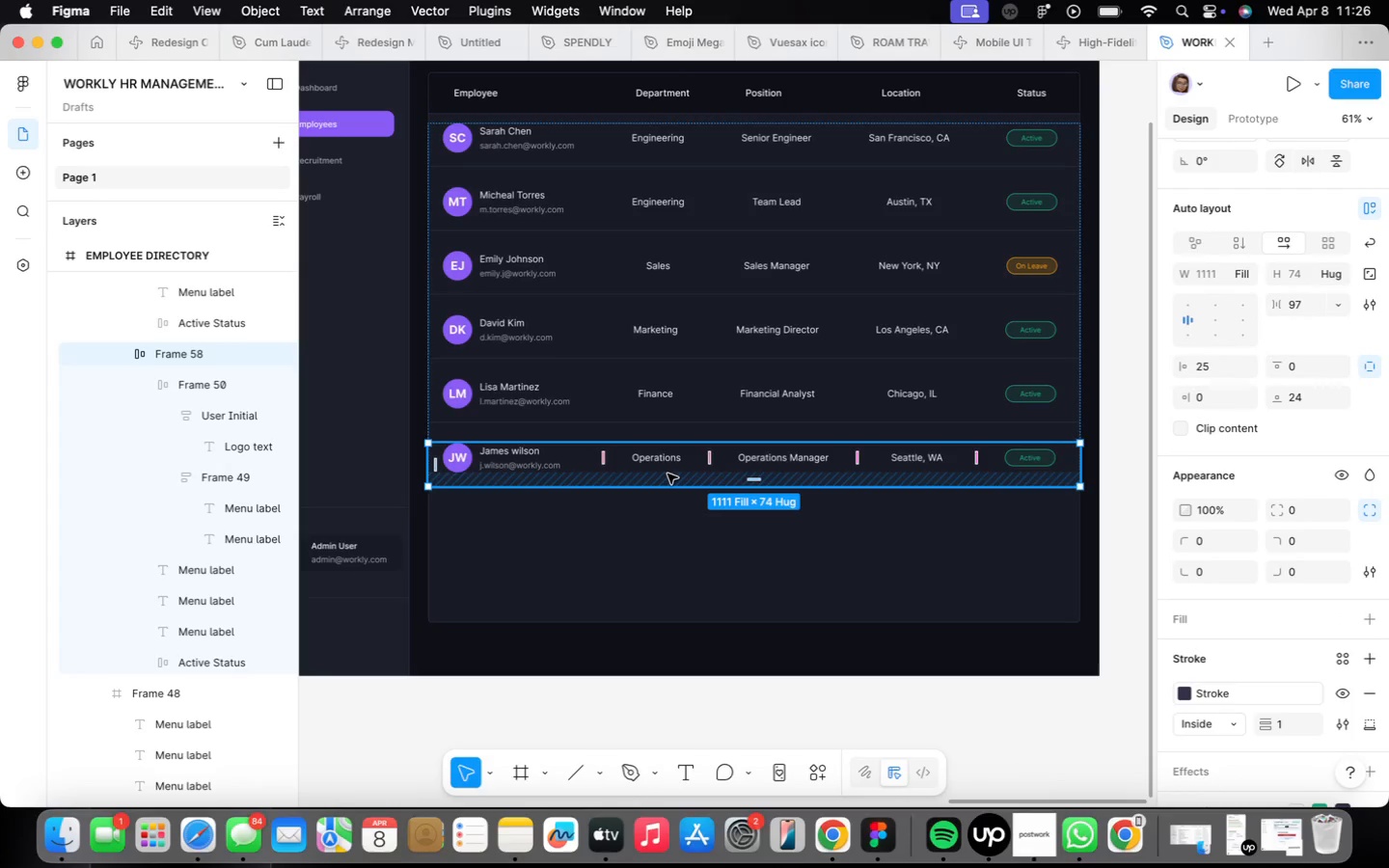 
key(Meta+CommandLeft)
 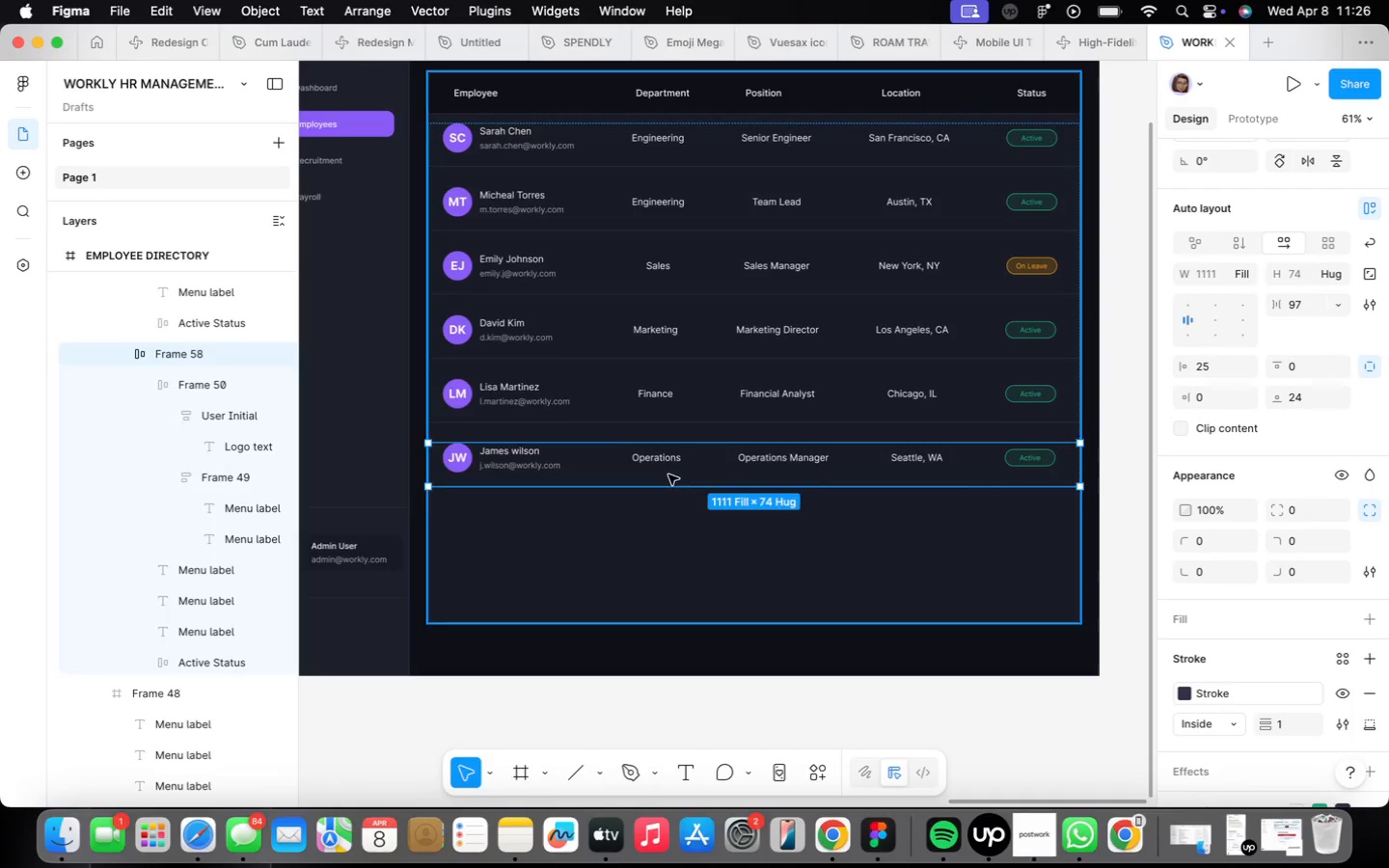 
key(Meta+D)
 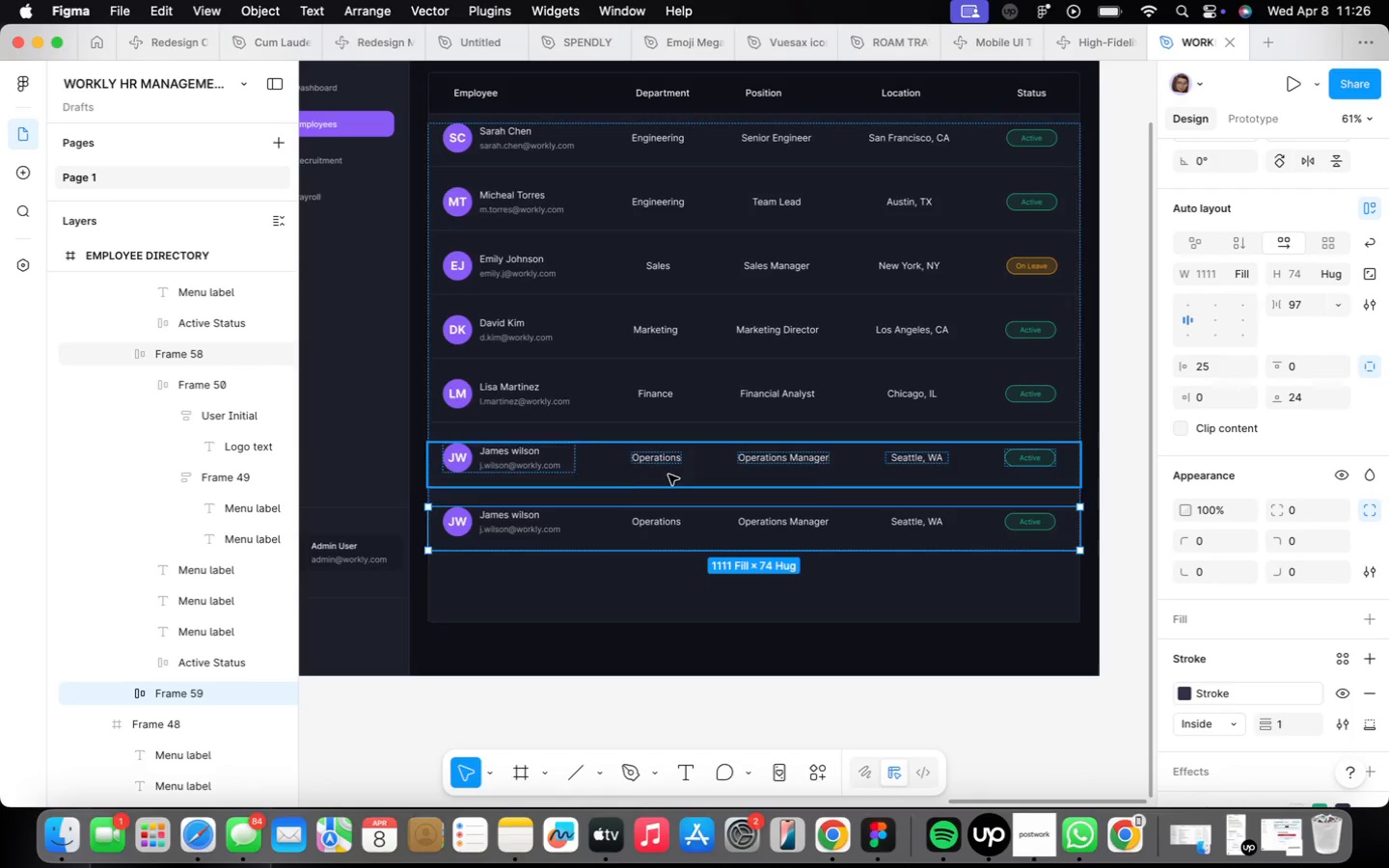 
key(Meta+CommandLeft)
 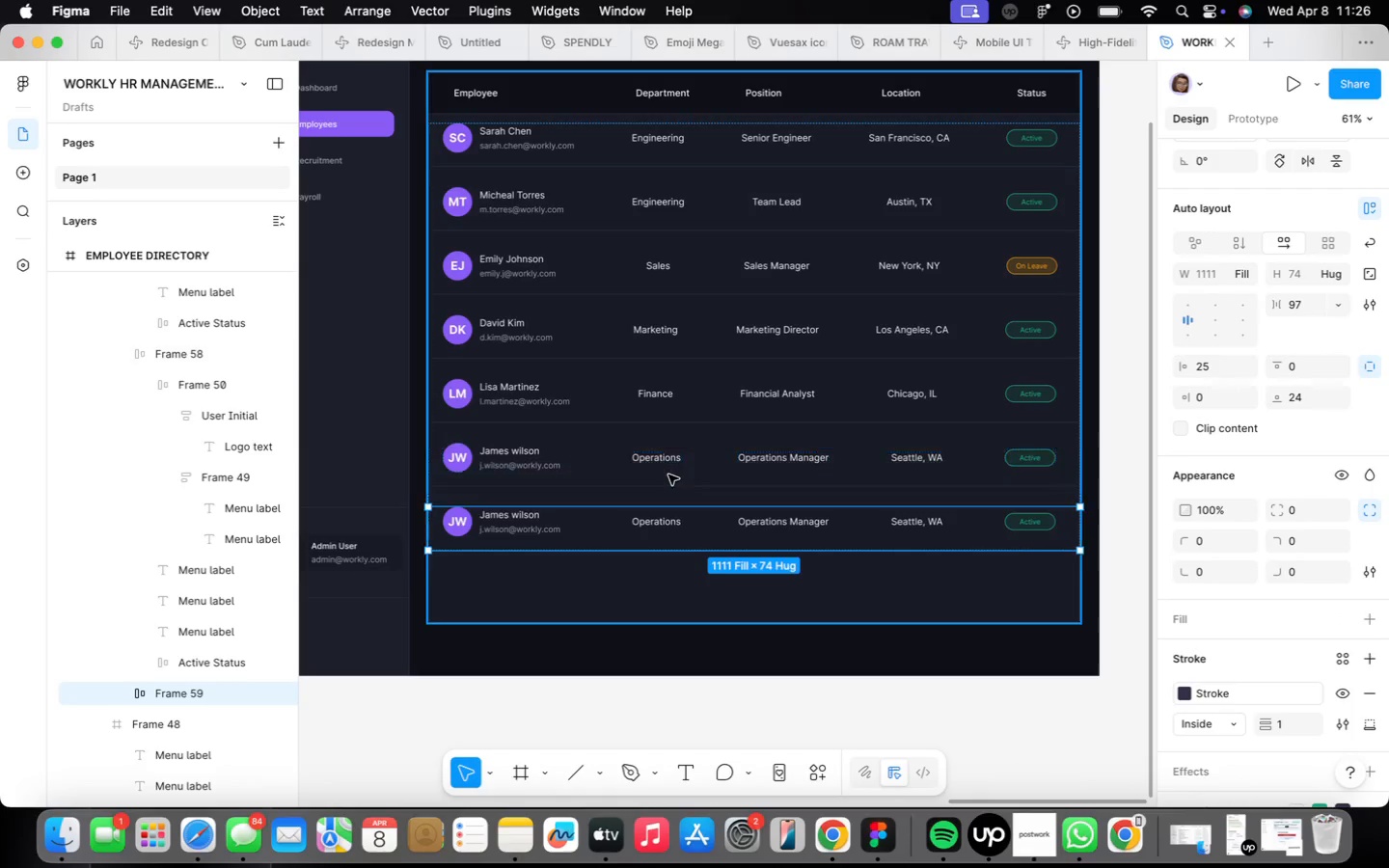 
key(Meta+D)
 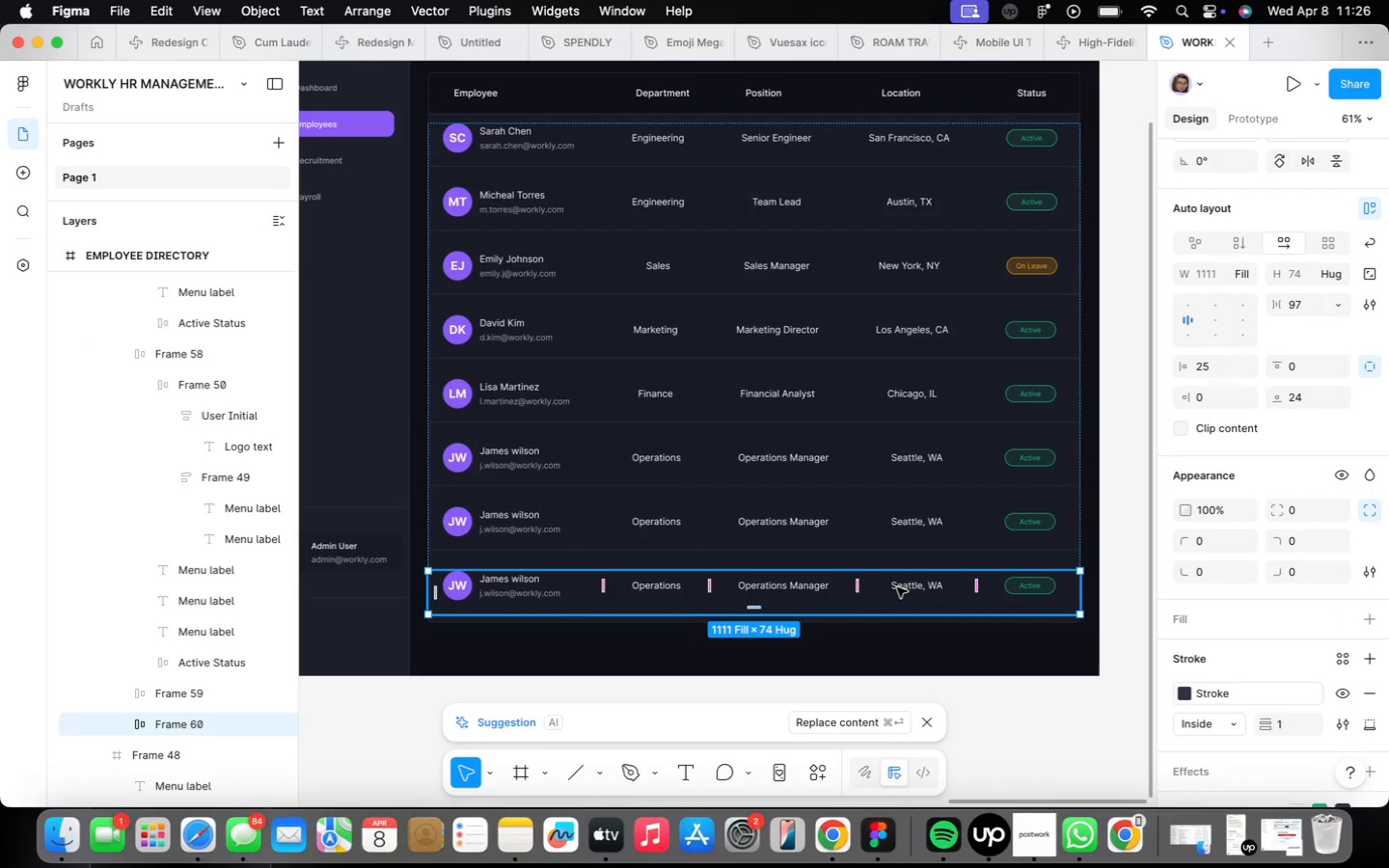 
triple_click([897, 587])
 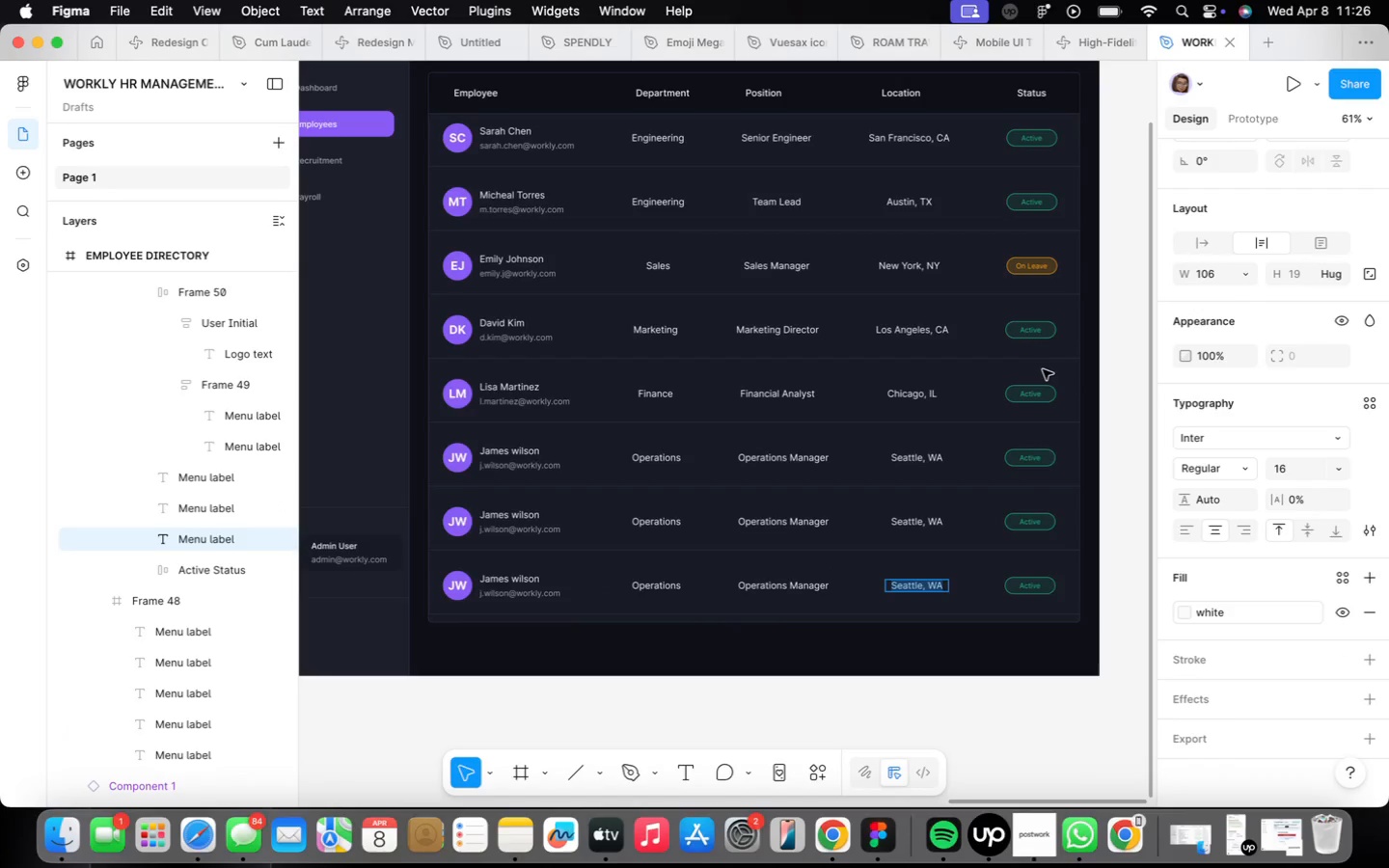 
type(Boston, MA)
 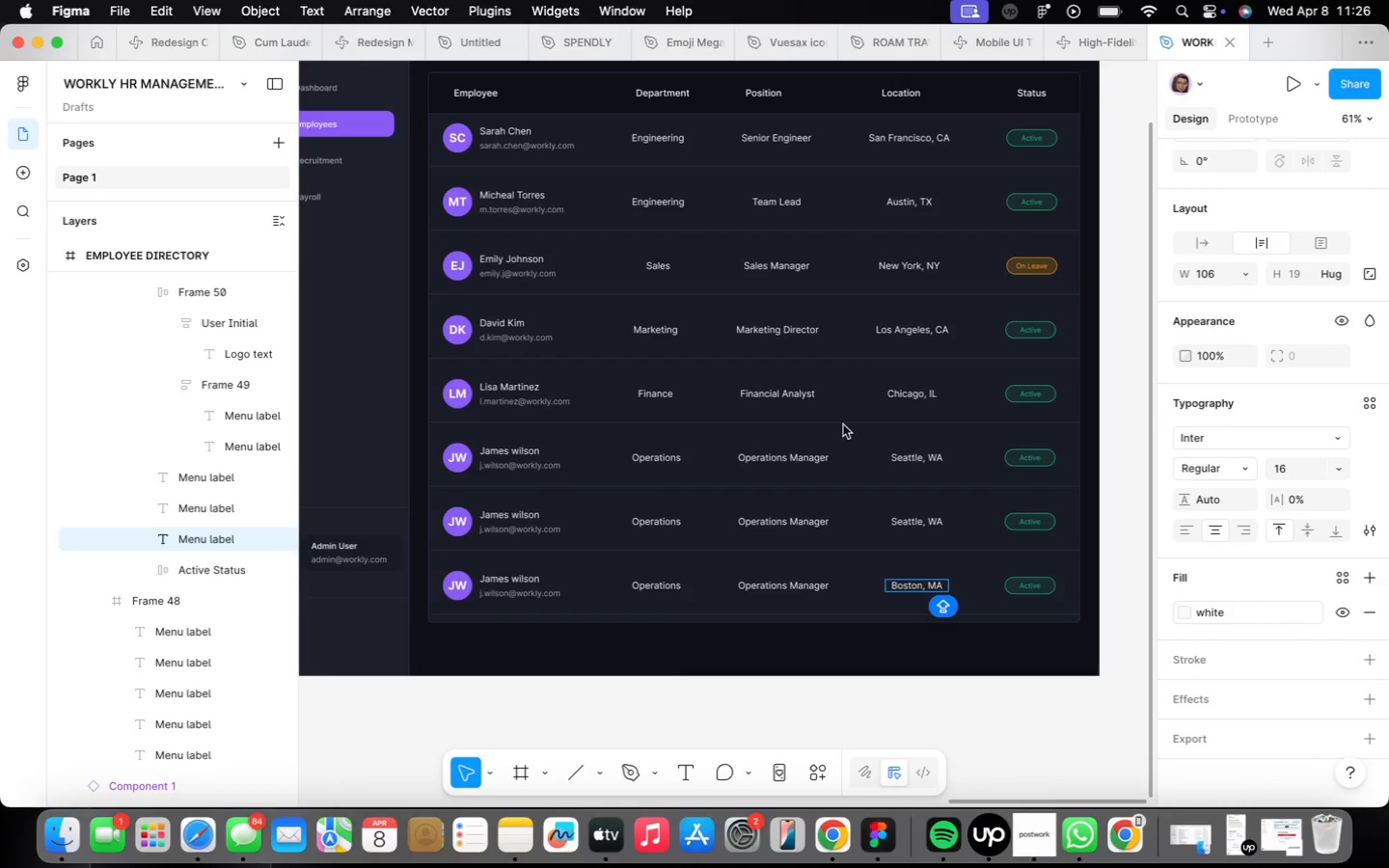 
wait(5.24)
 